 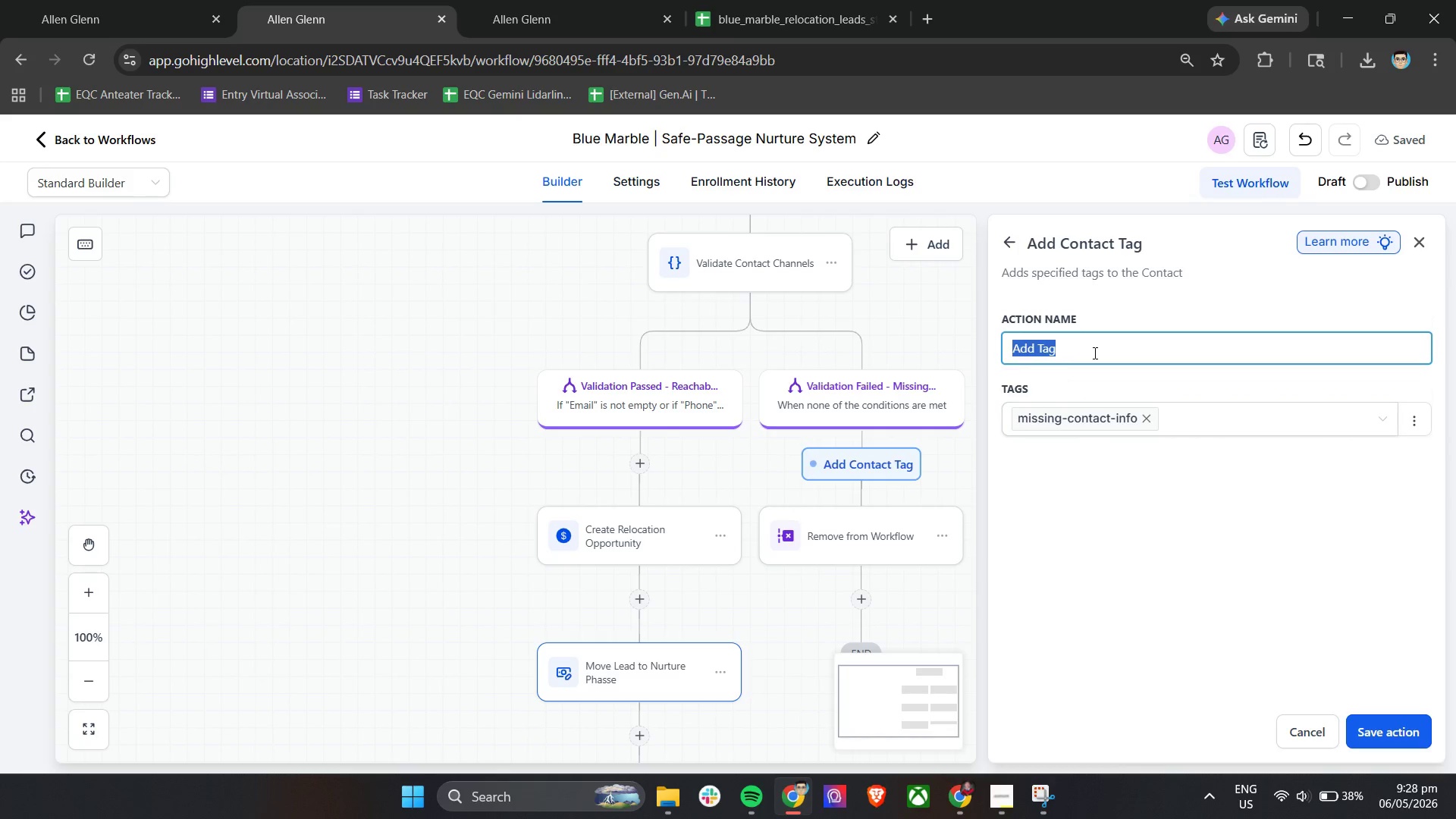 
type(Tag Invalid Contact )
 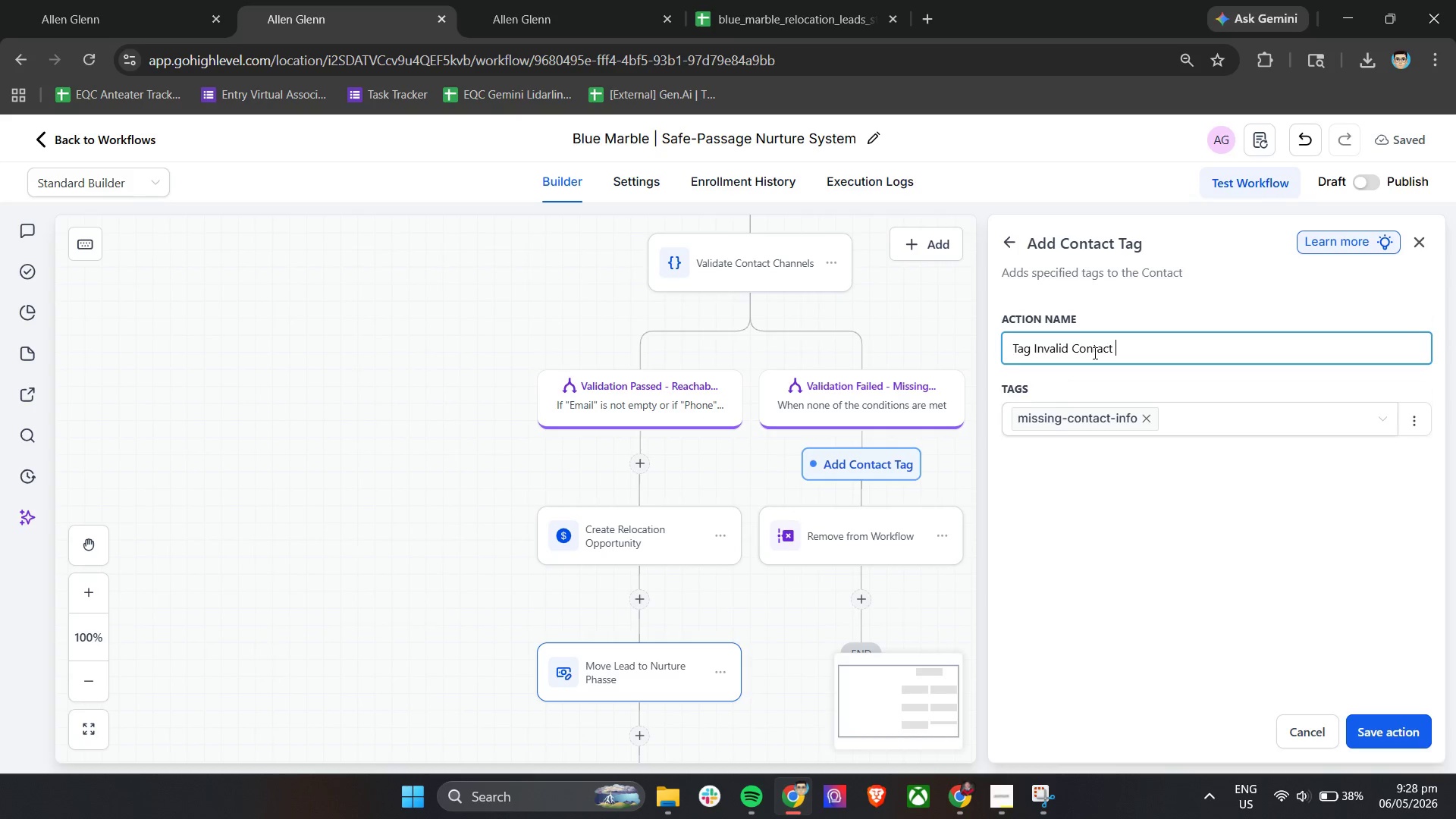 
hold_key(key=ShiftLeft, duration=0.7)
 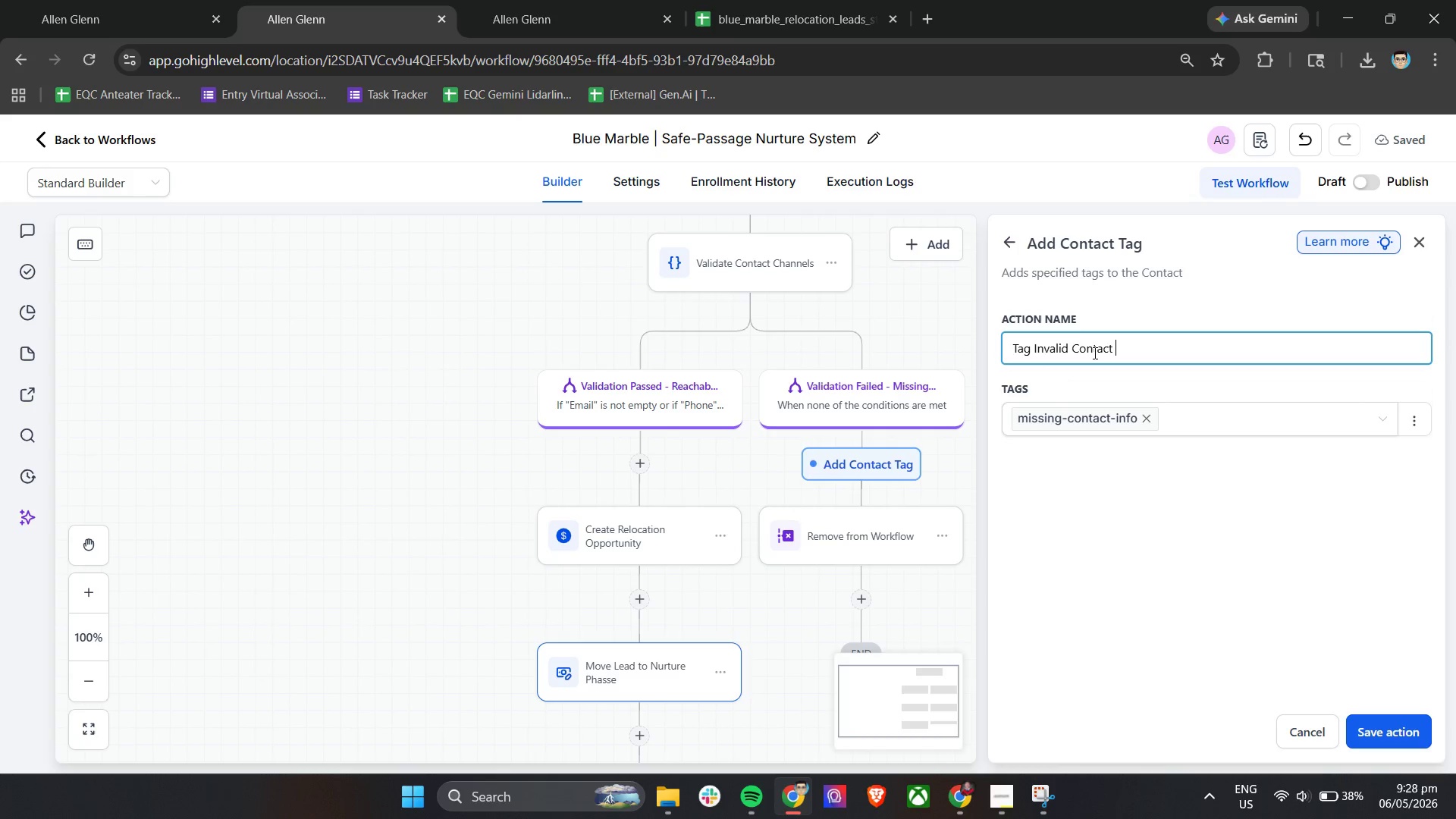 
type(Record)
 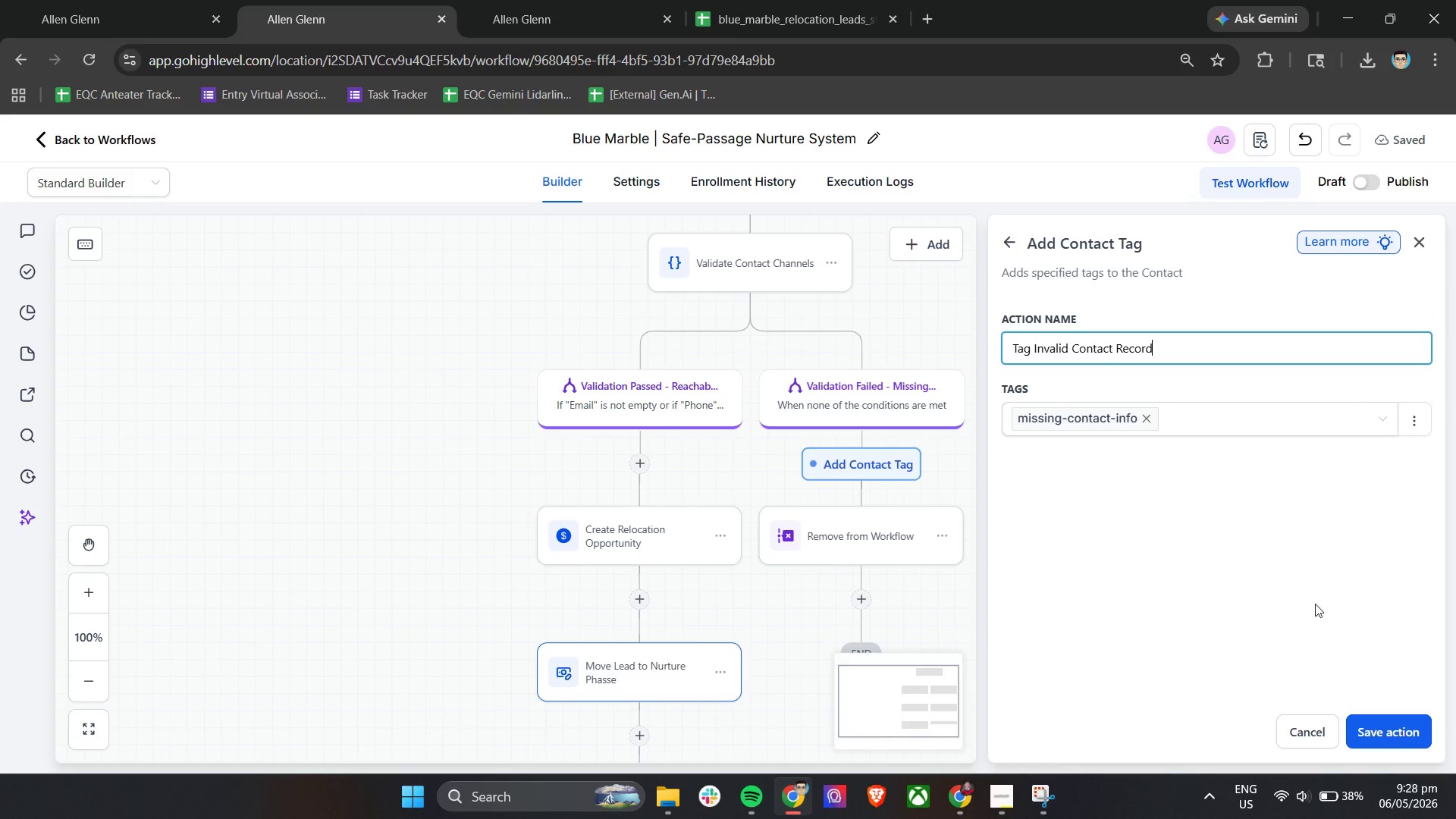 
left_click([1386, 733])
 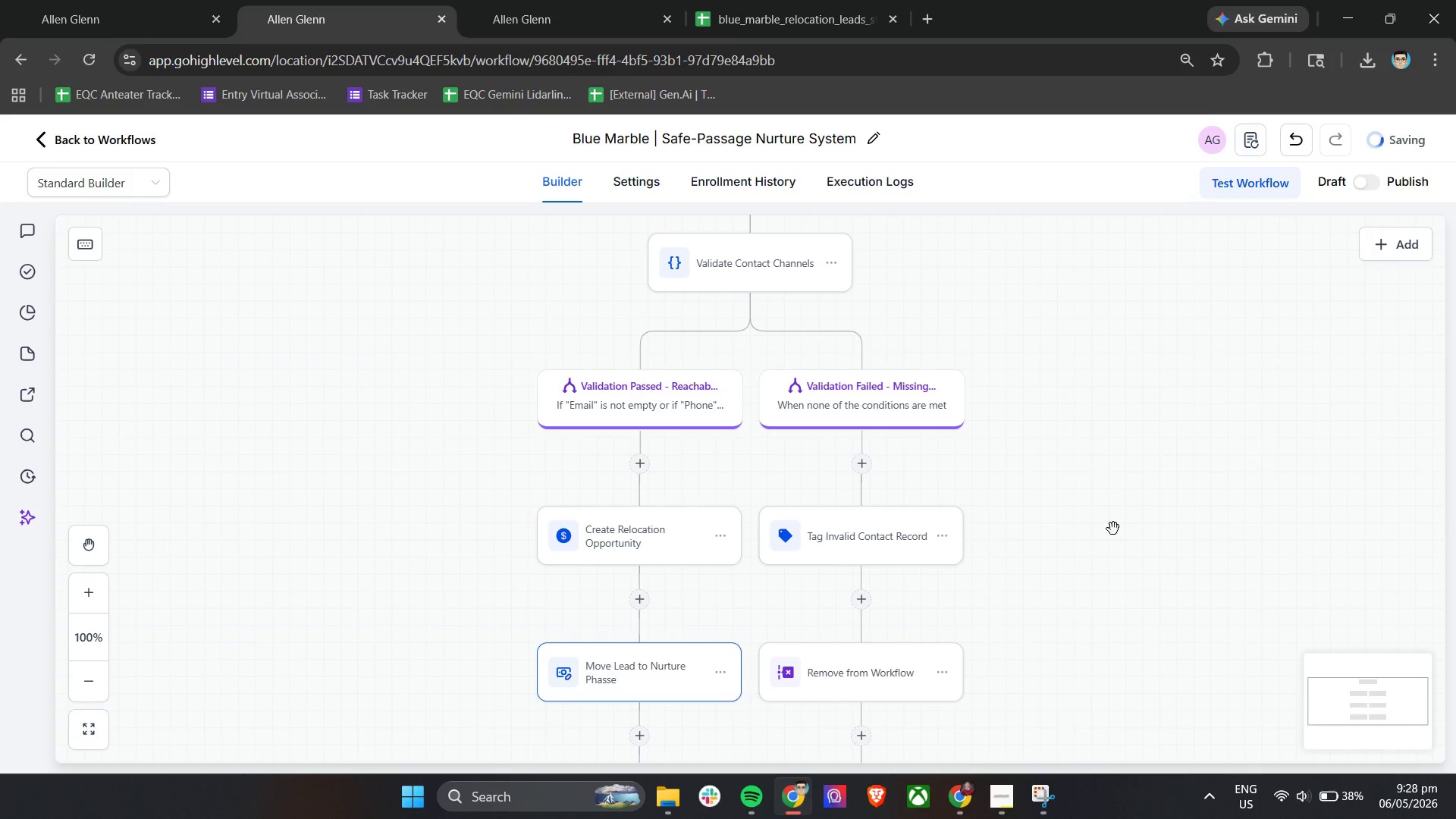 
scroll: coordinate [1110, 527], scroll_direction: down, amount: 4.0
 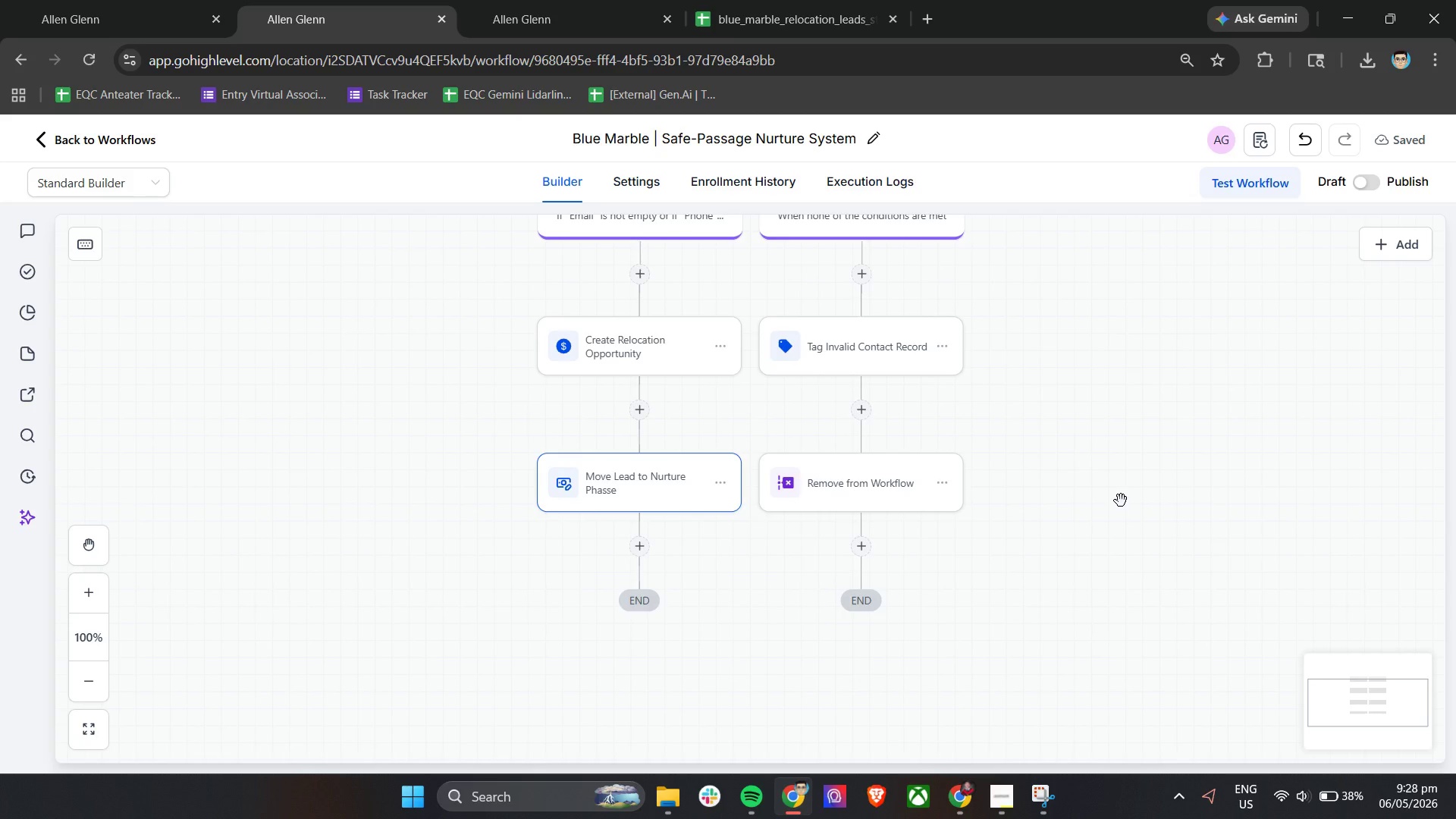 
wait(22.92)
 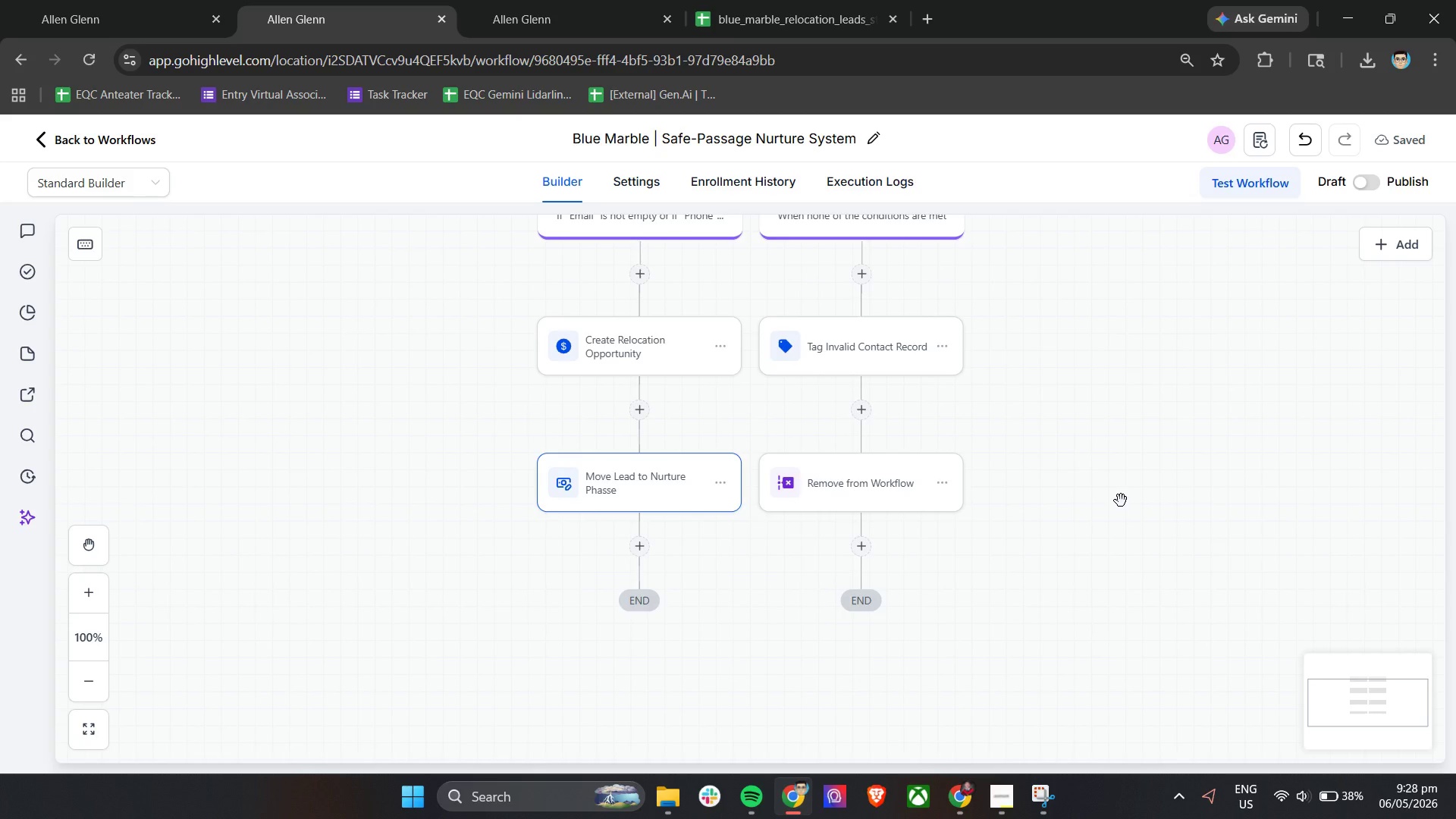 
left_click([868, 419])
 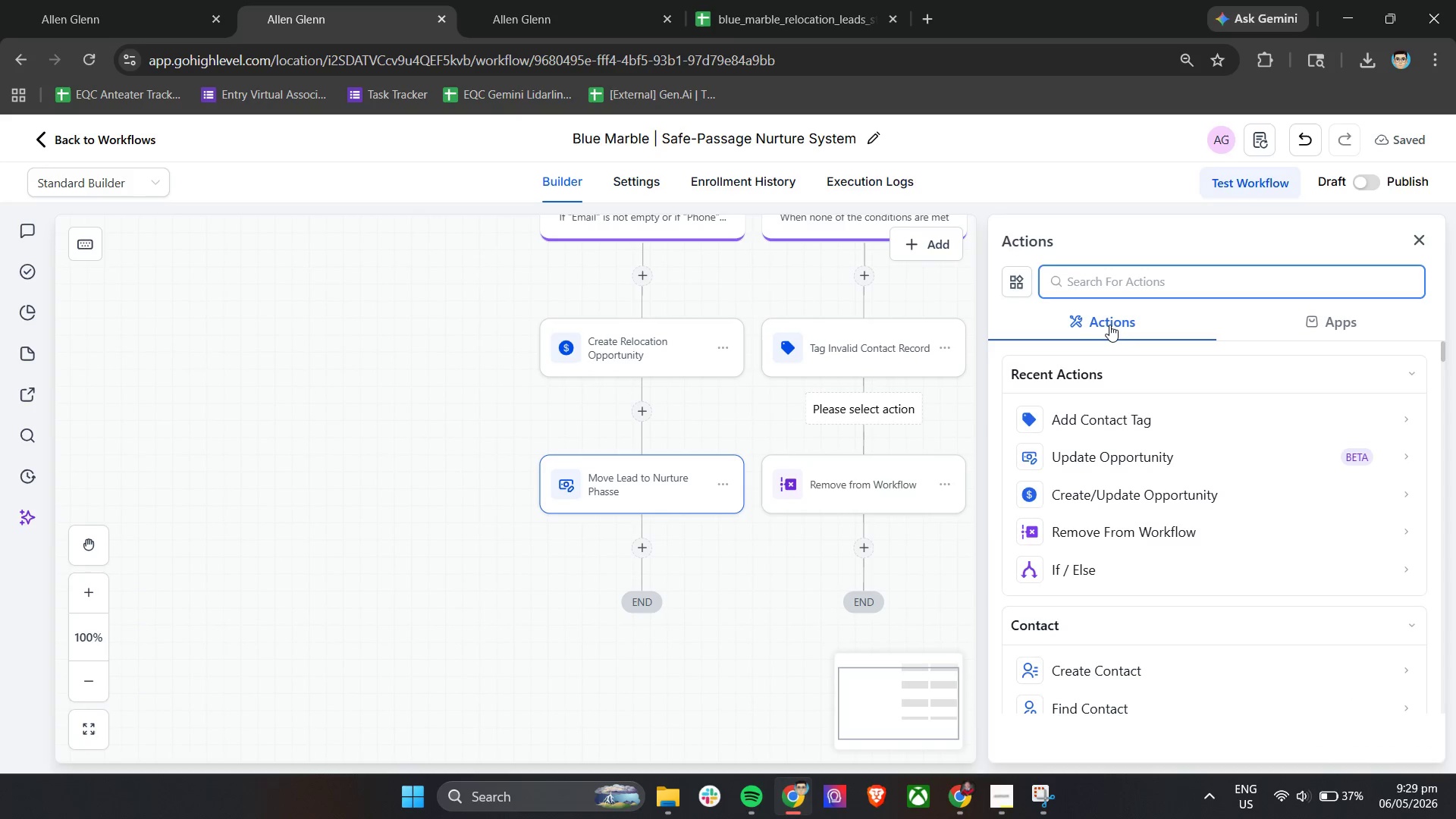 
type(sen)
 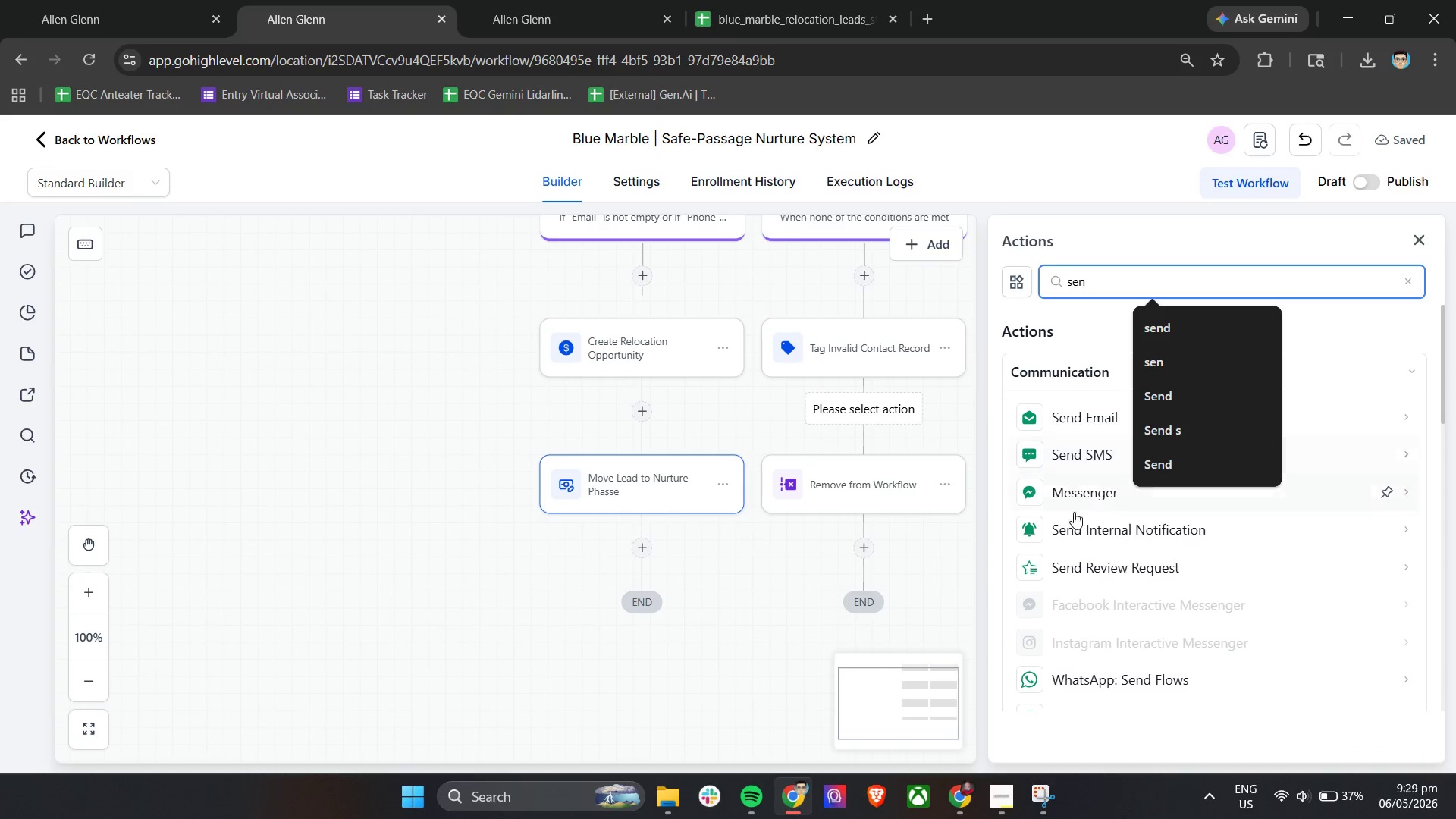 
left_click([1076, 538])
 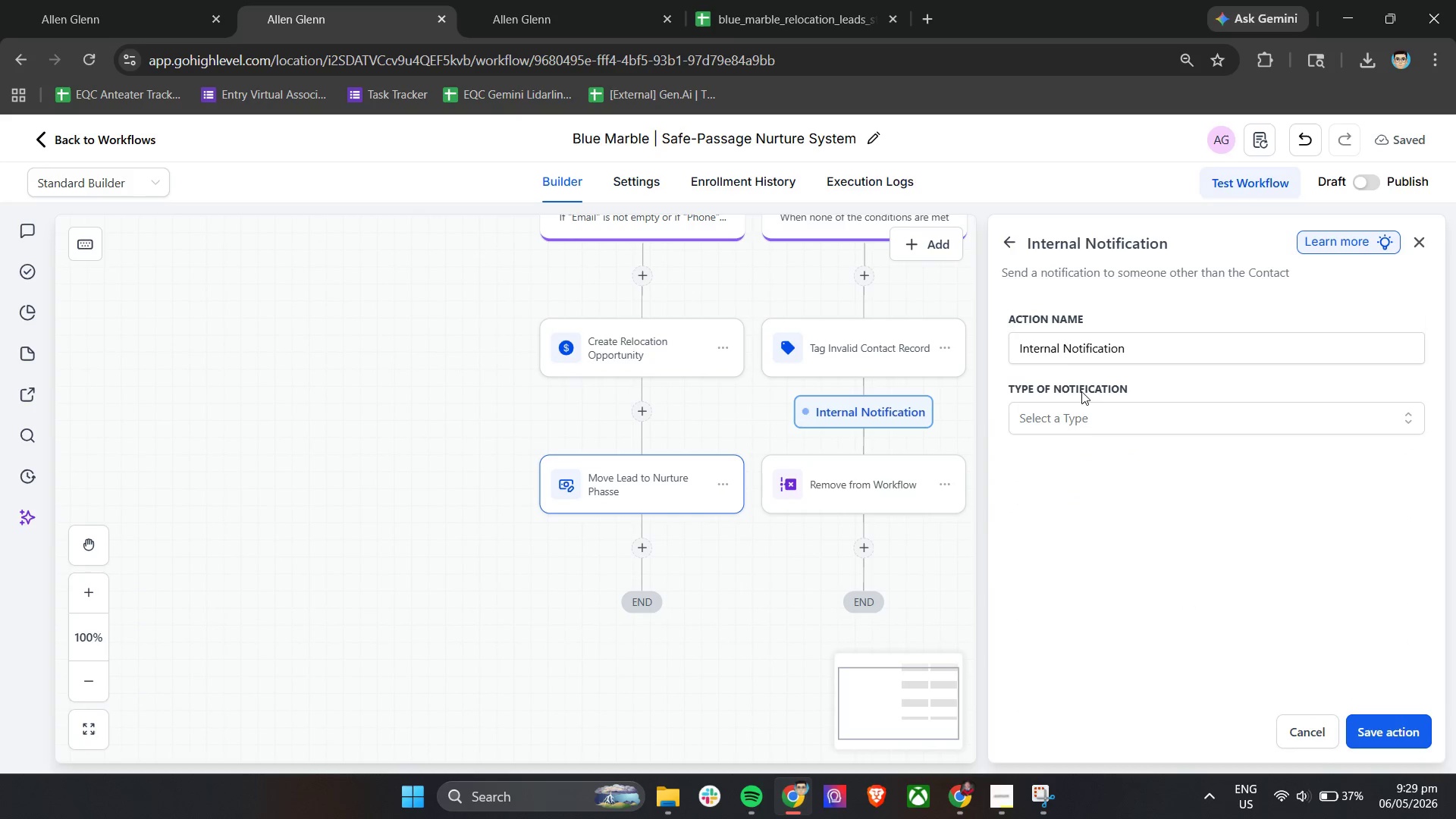 
left_click([1079, 348])
 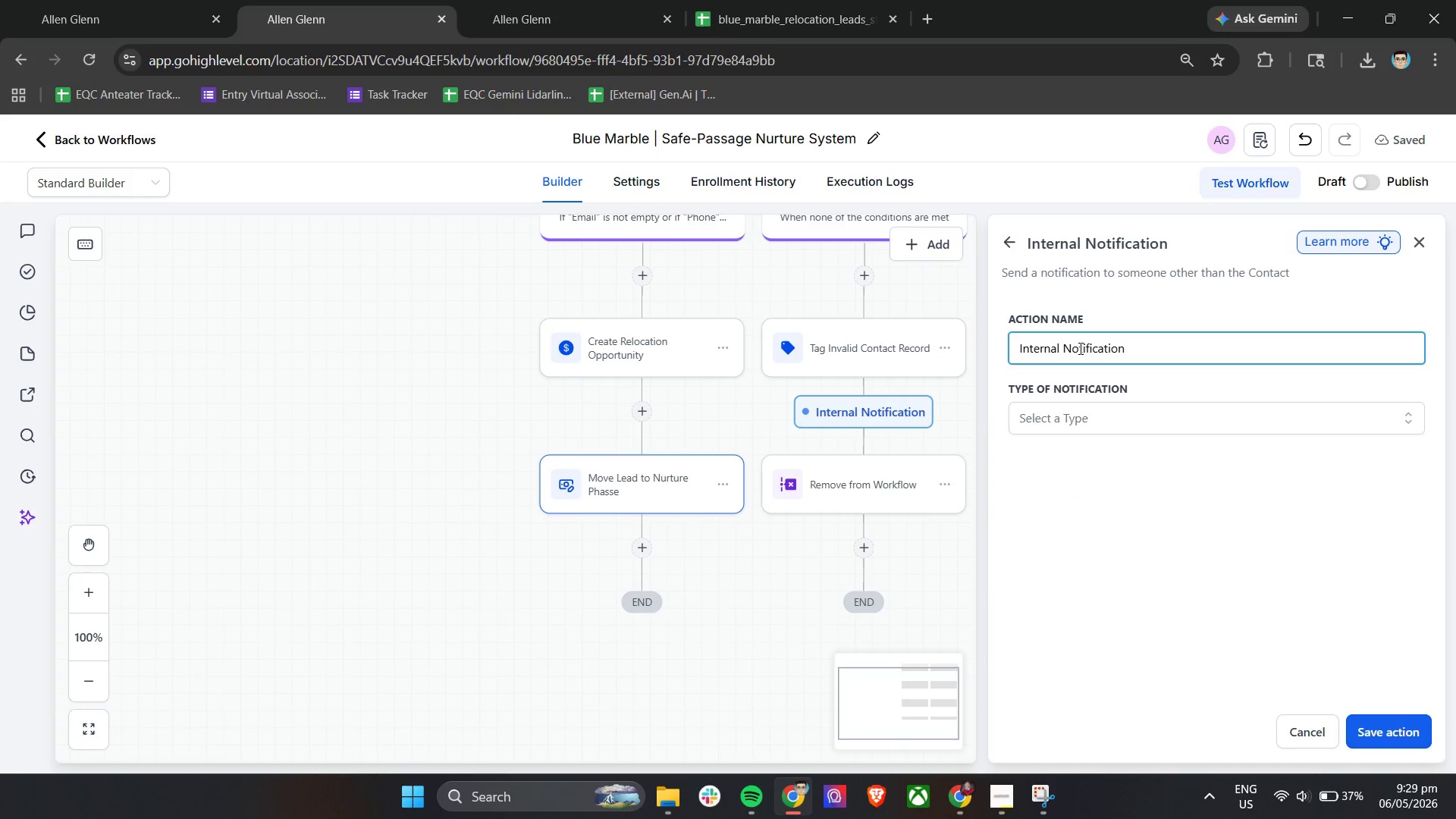 
left_click([1078, 413])
 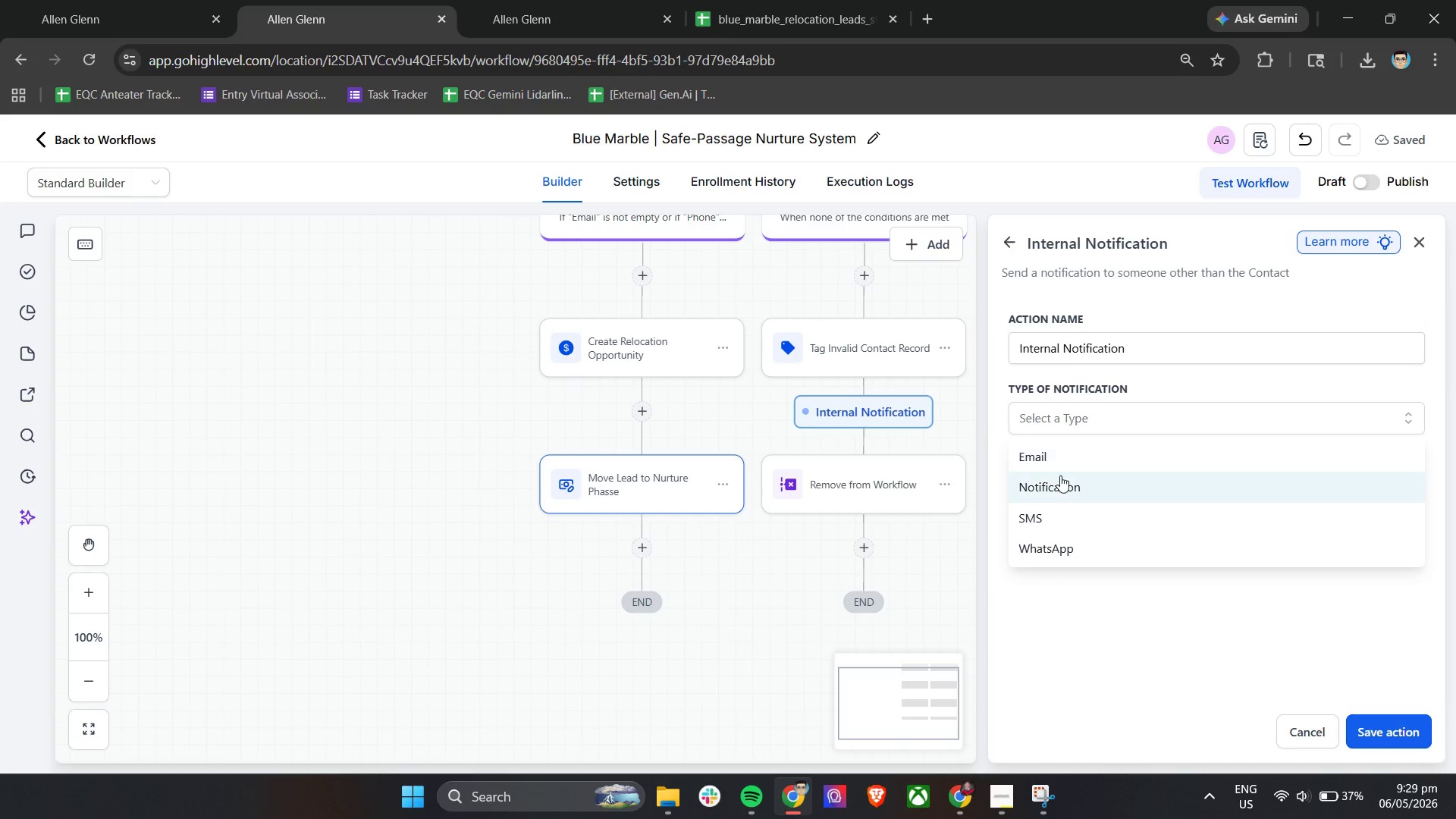 
left_click([1060, 480])
 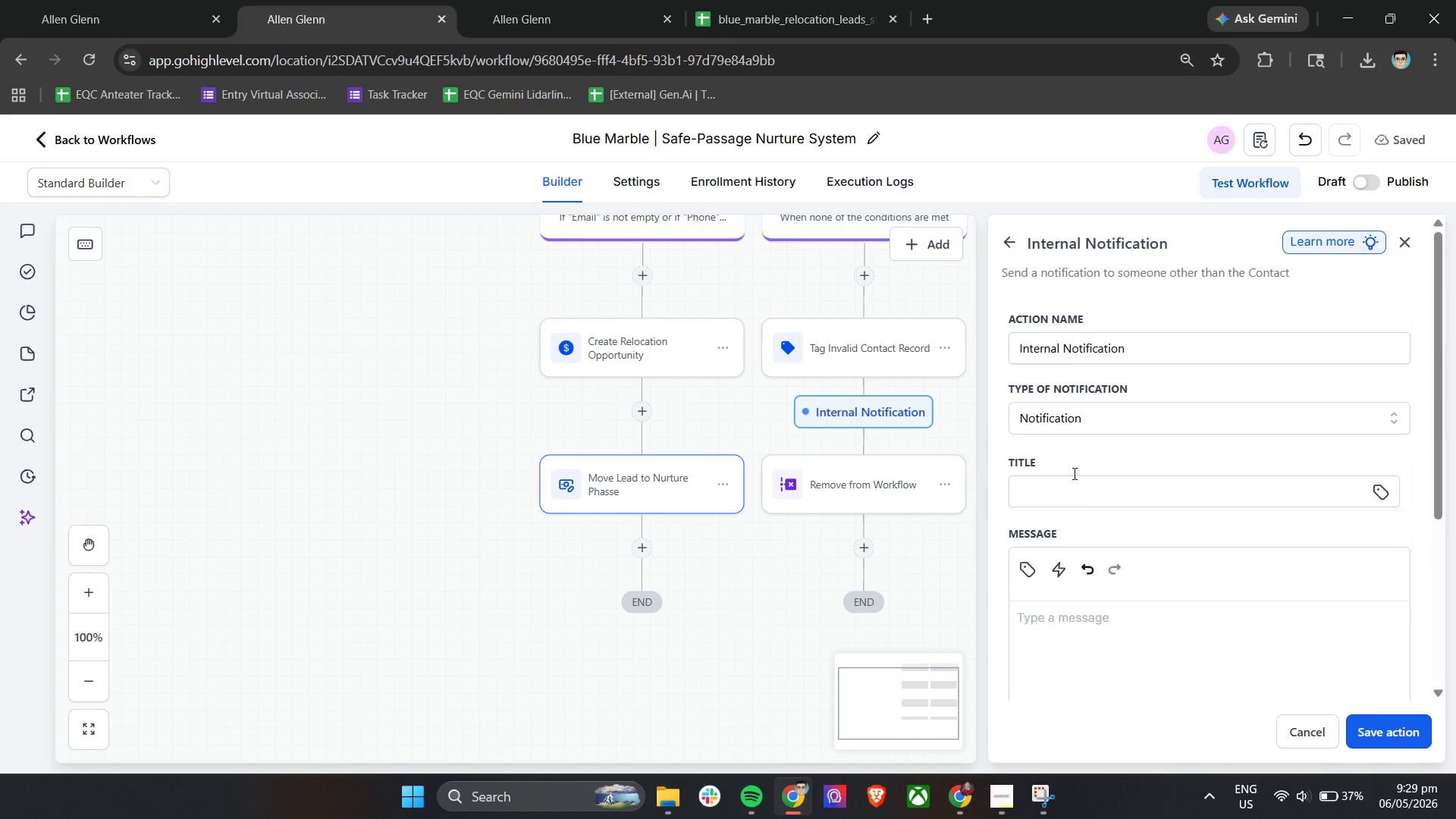 
left_click([1074, 457])
 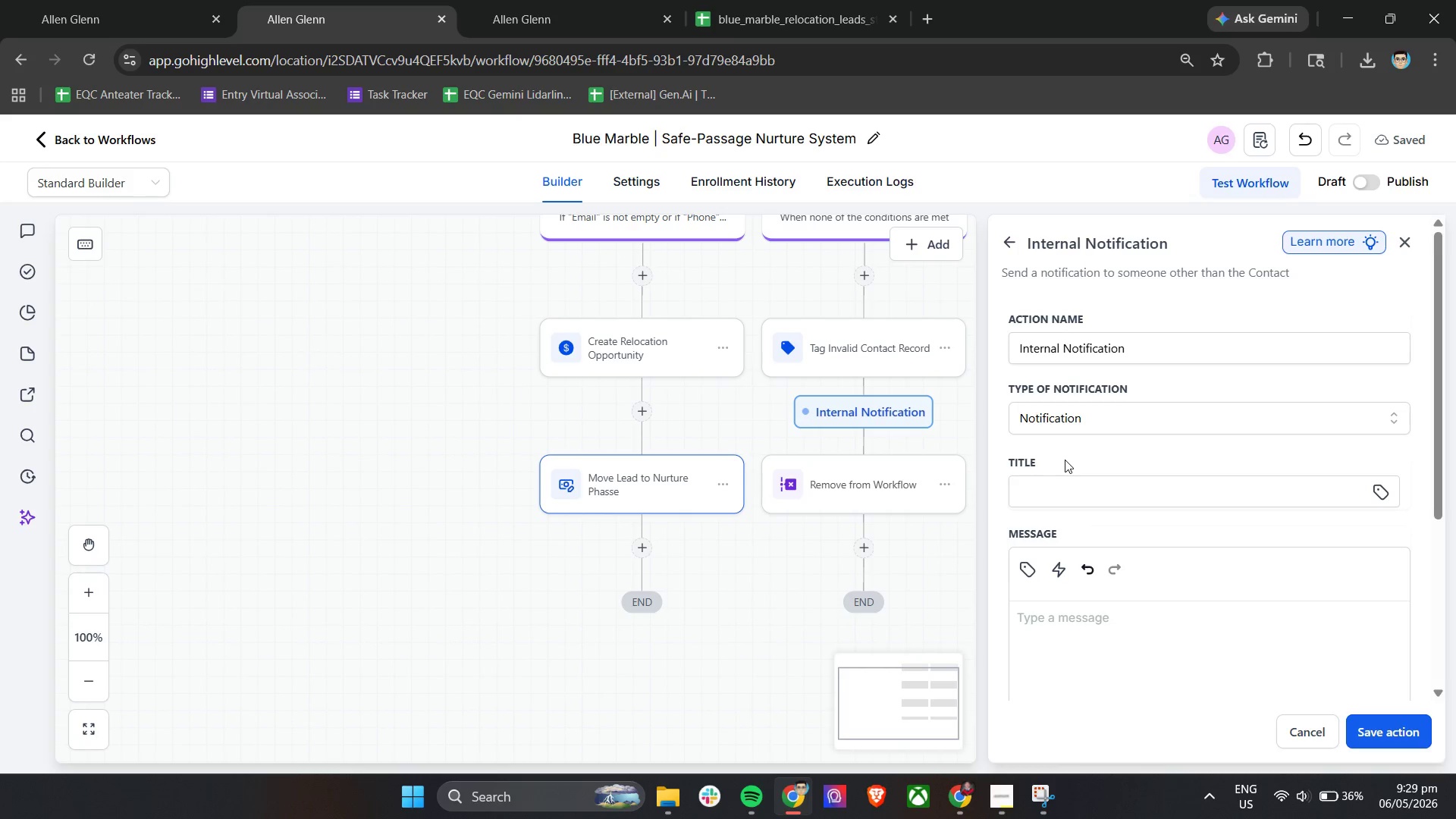 
wait(32.31)
 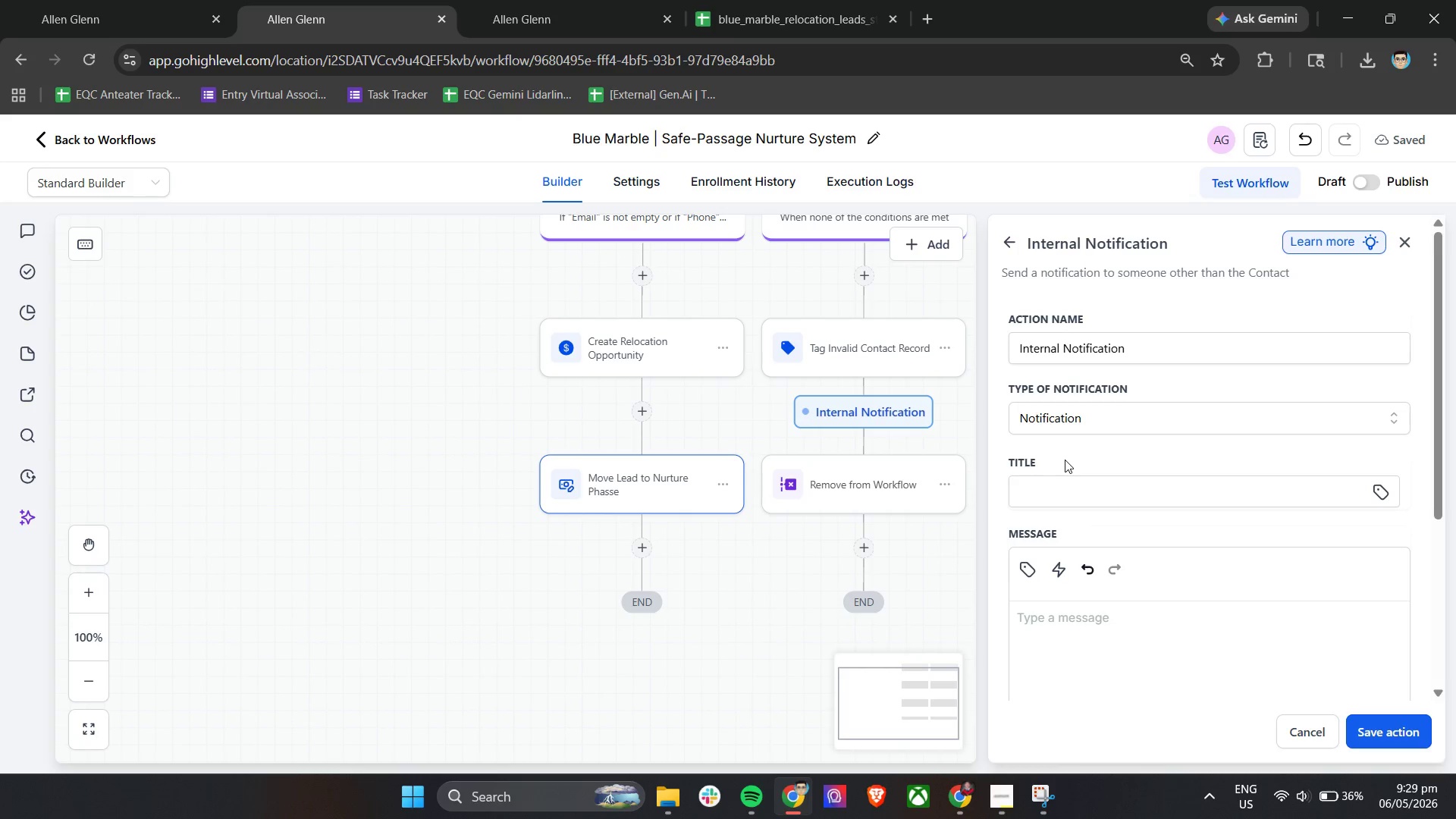 
double_click([1217, 344])
 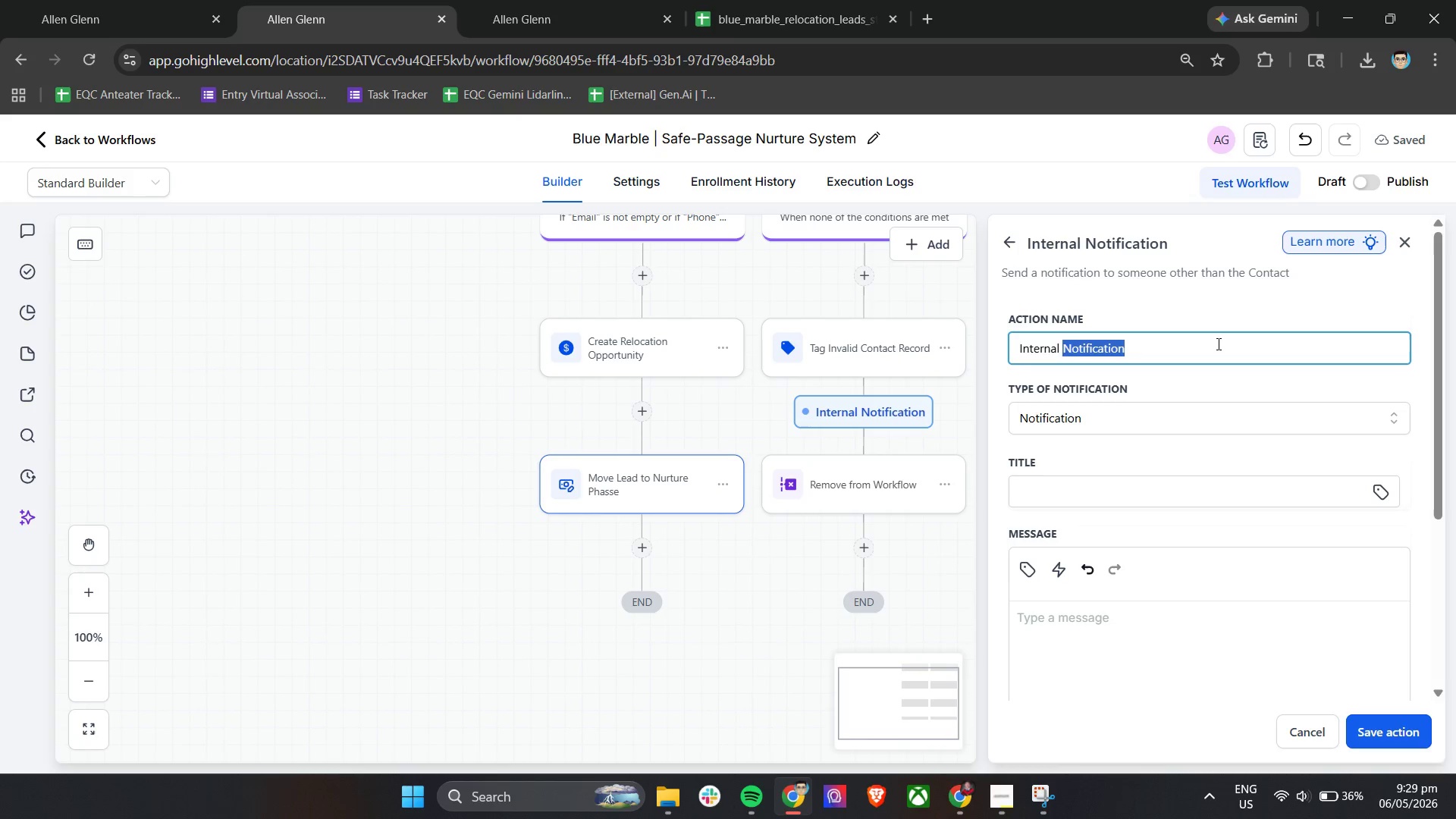 
triple_click([1217, 344])
 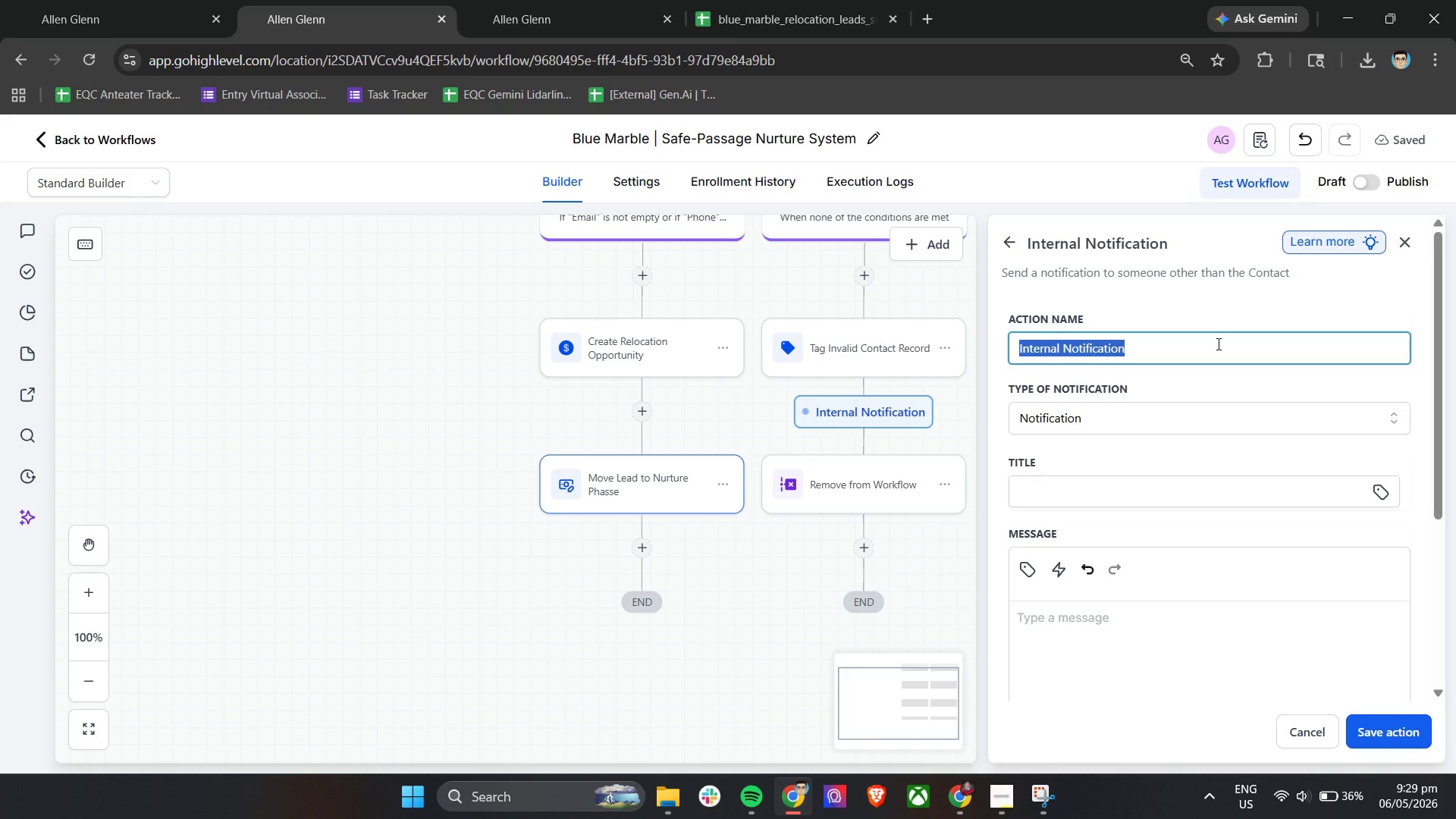 
type(Notify Team - Invalid Lead Record)
 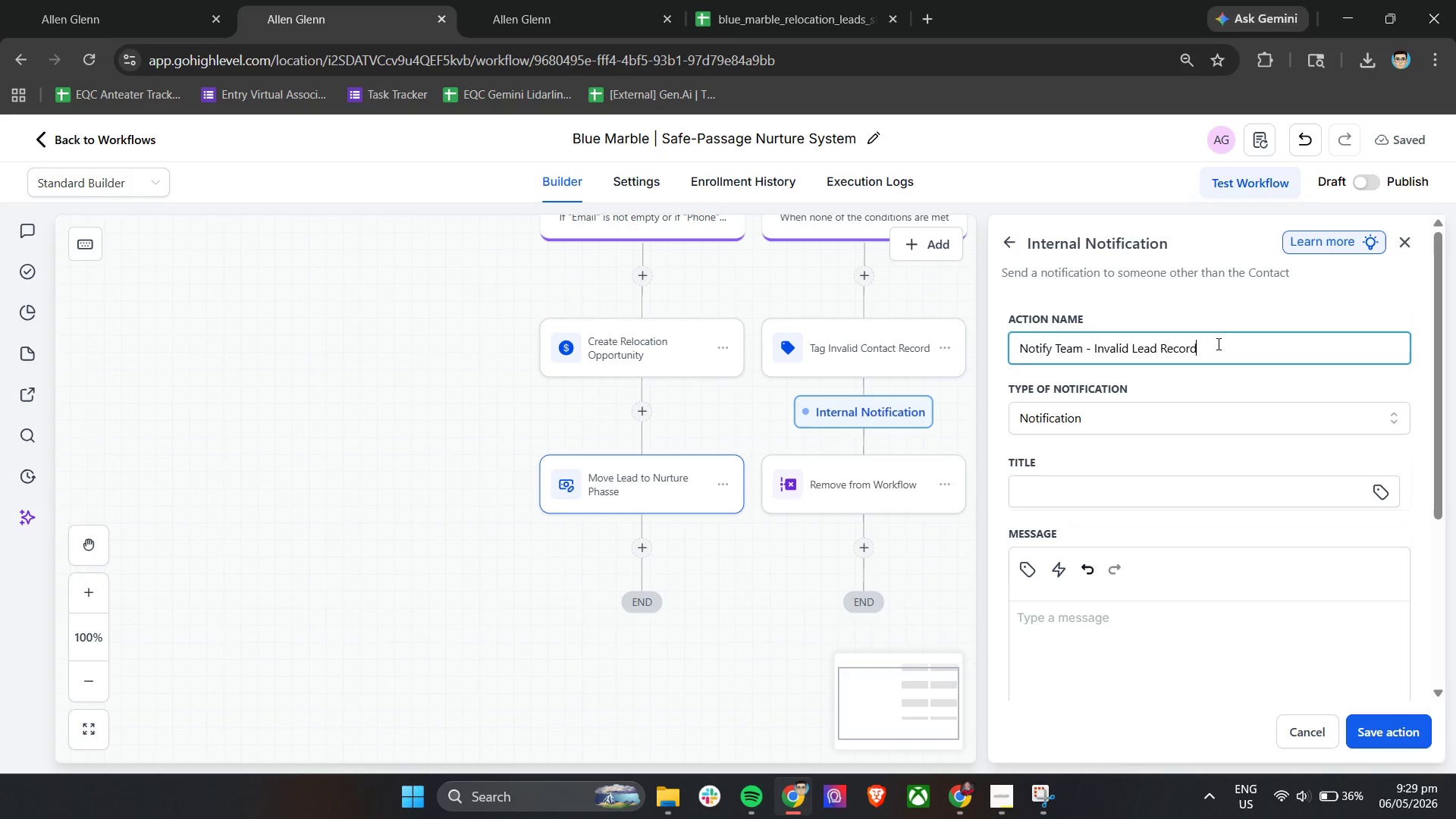 
wait(6.7)
 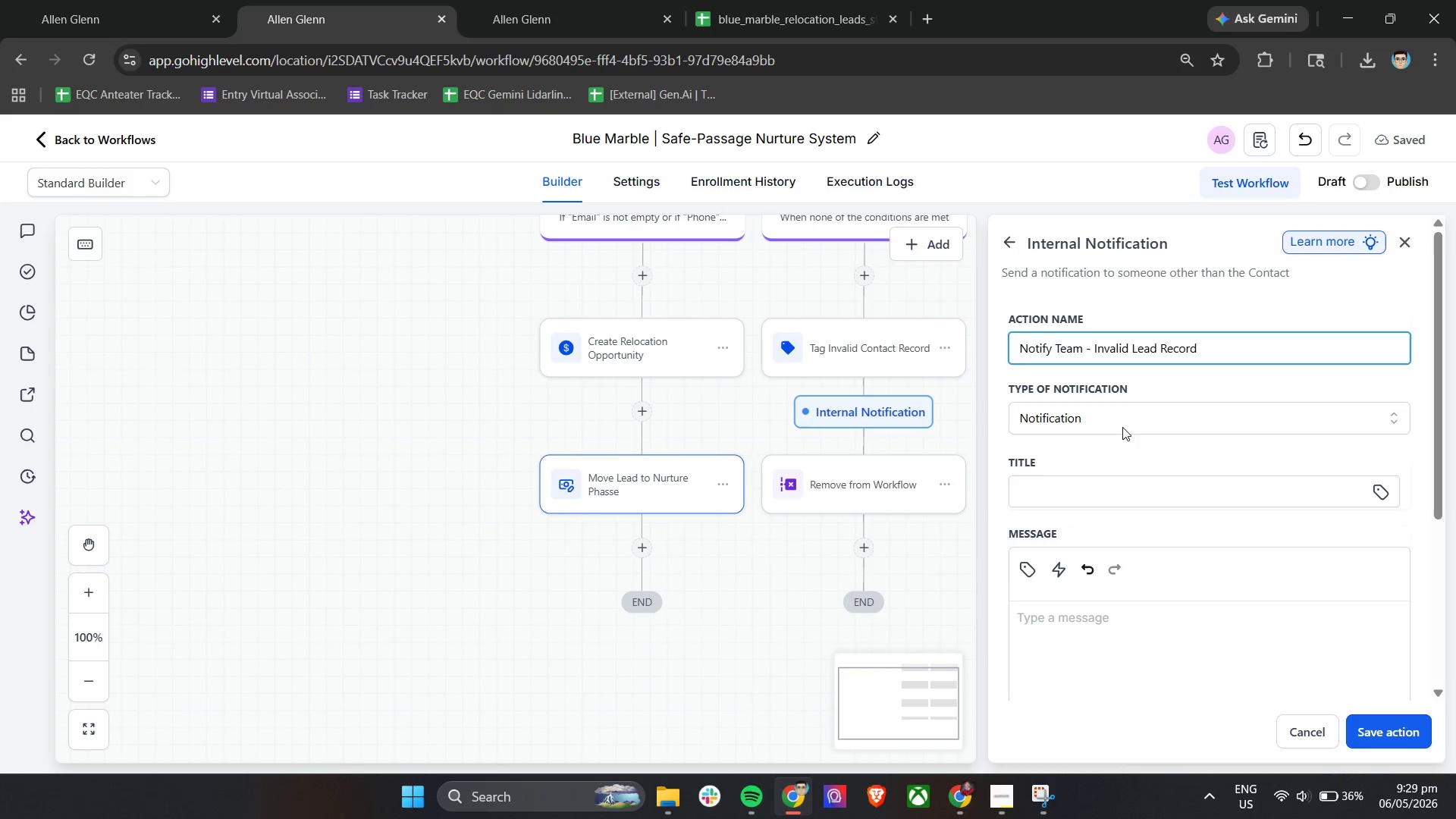 
left_click([1118, 496])
 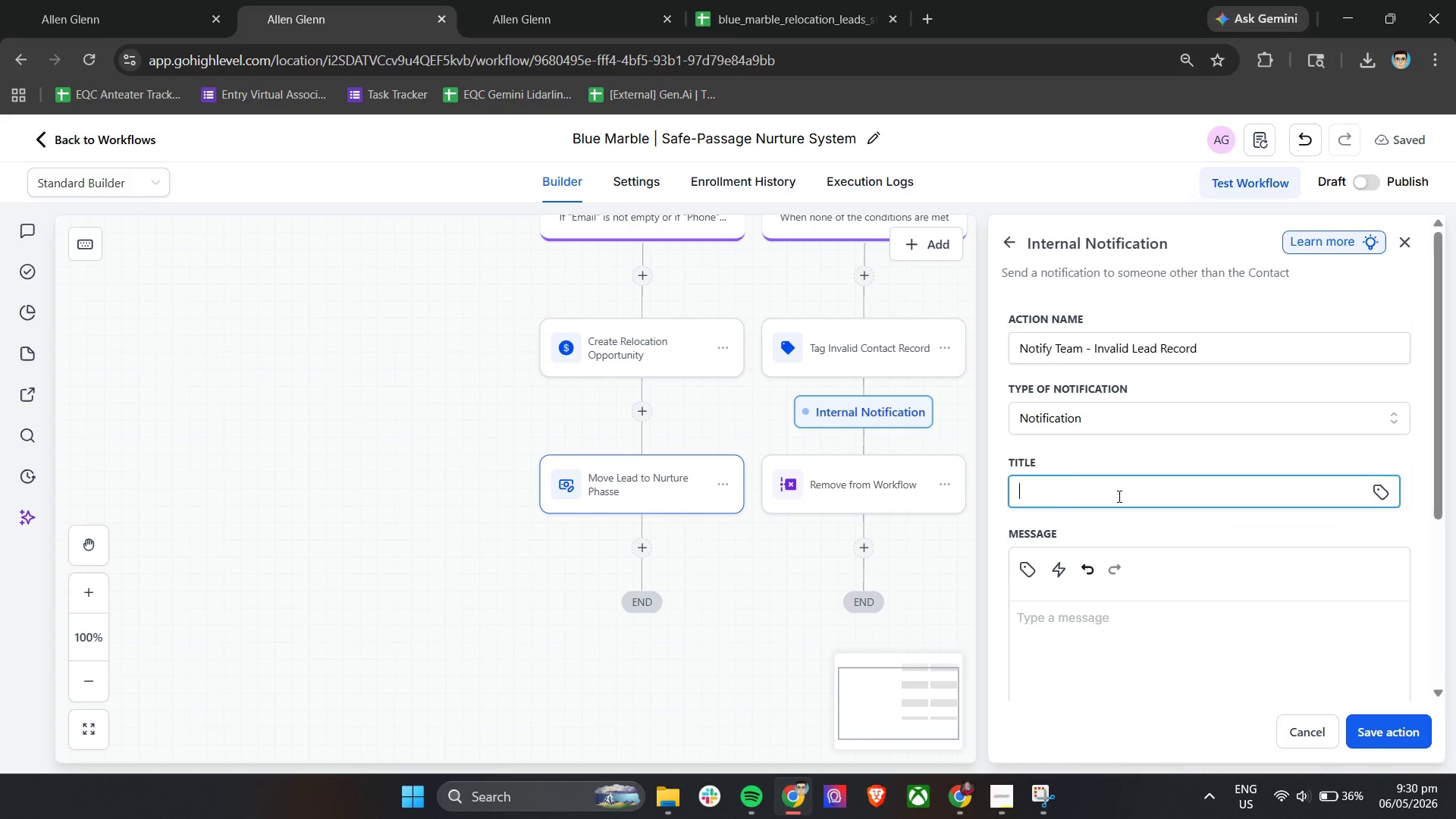 
type(B;ue Mar)
key(Backspace)
key(Backspace)
key(Backspace)
key(Backspace)
key(Backspace)
key(Backspace)
key(Backspace)
type(Le)
key(Backspace)
key(Backspace)
key(Backspace)
type(Blue Marble Reo)
key(Backspace)
type(locations - Lead vali)
key(Backspace)
key(Backspace)
key(Backspace)
key(Backspace)
type(Validation Alert)
 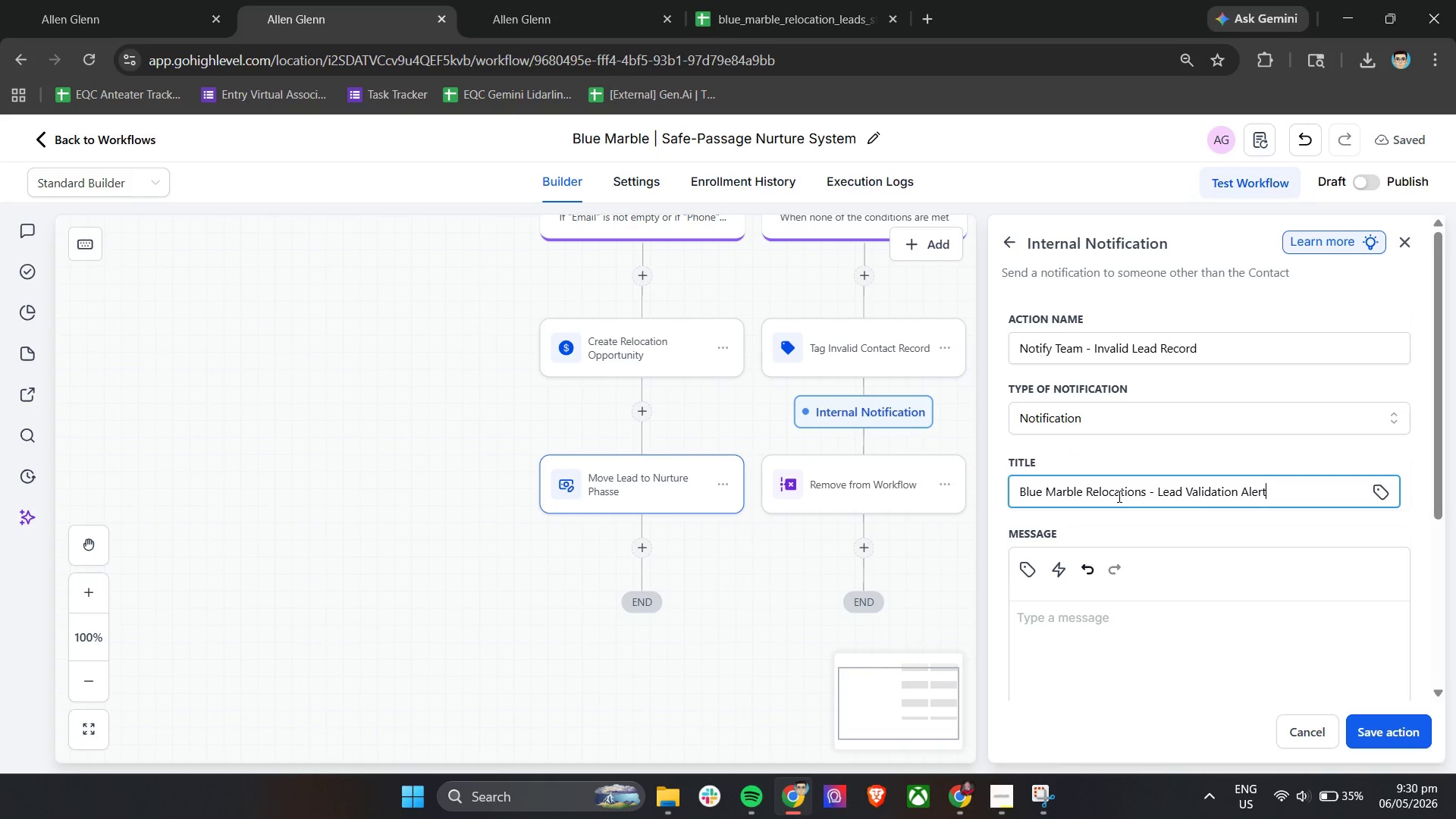 
left_click([1081, 631])
 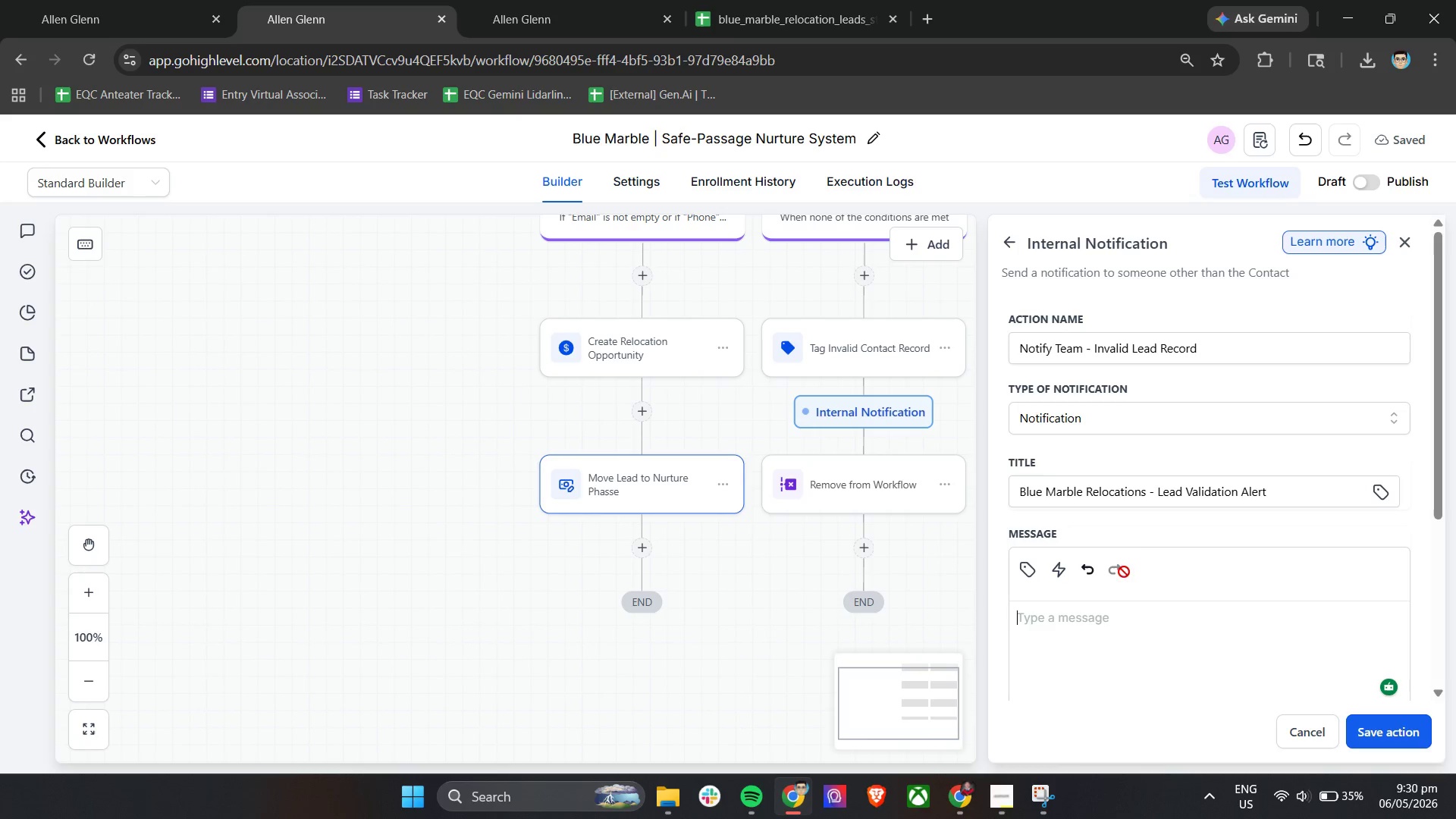 
key(Shift+A)
 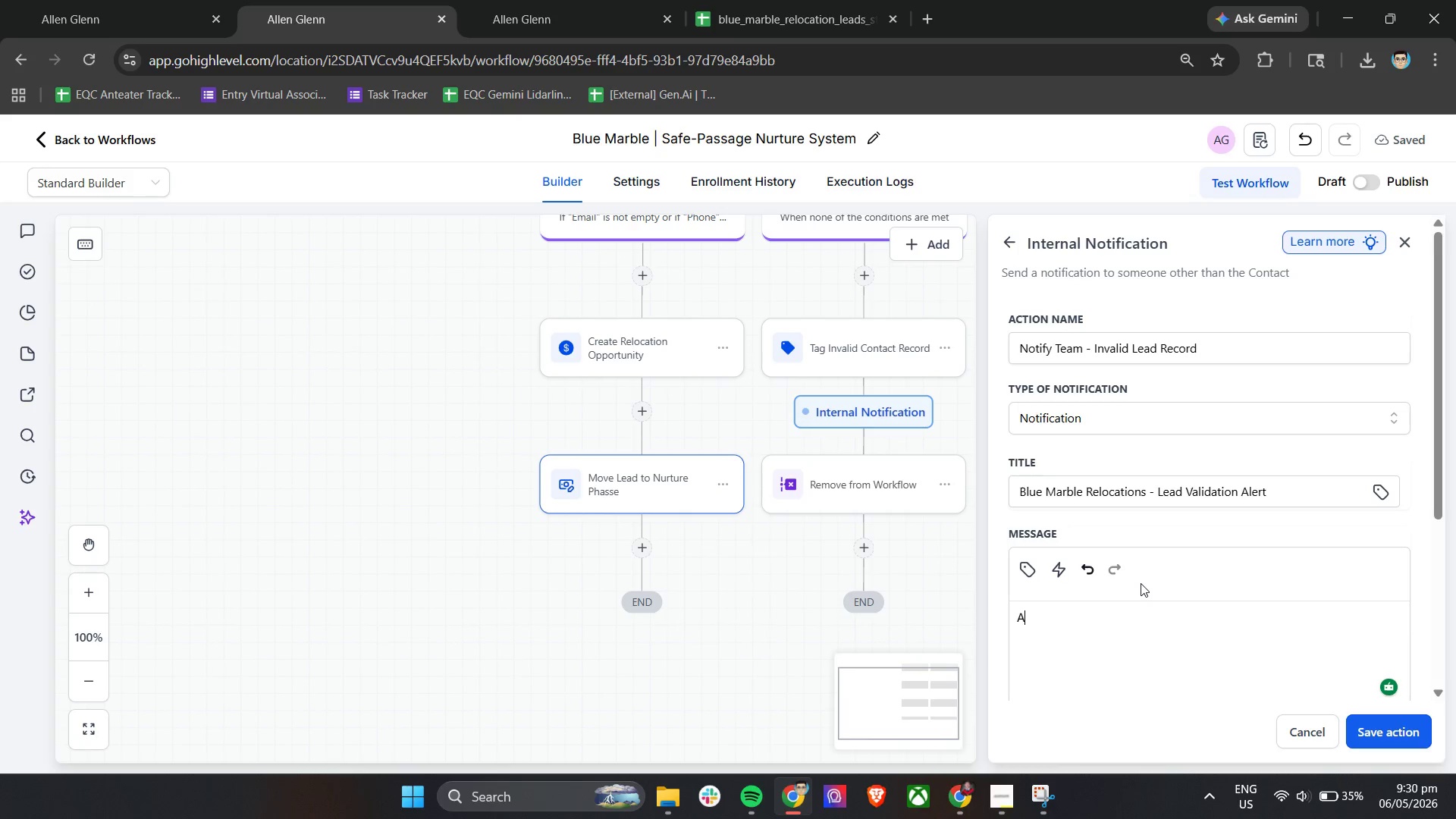 
type( contact was automatically removed from the "Blue Marble | Safe-Passafe )
 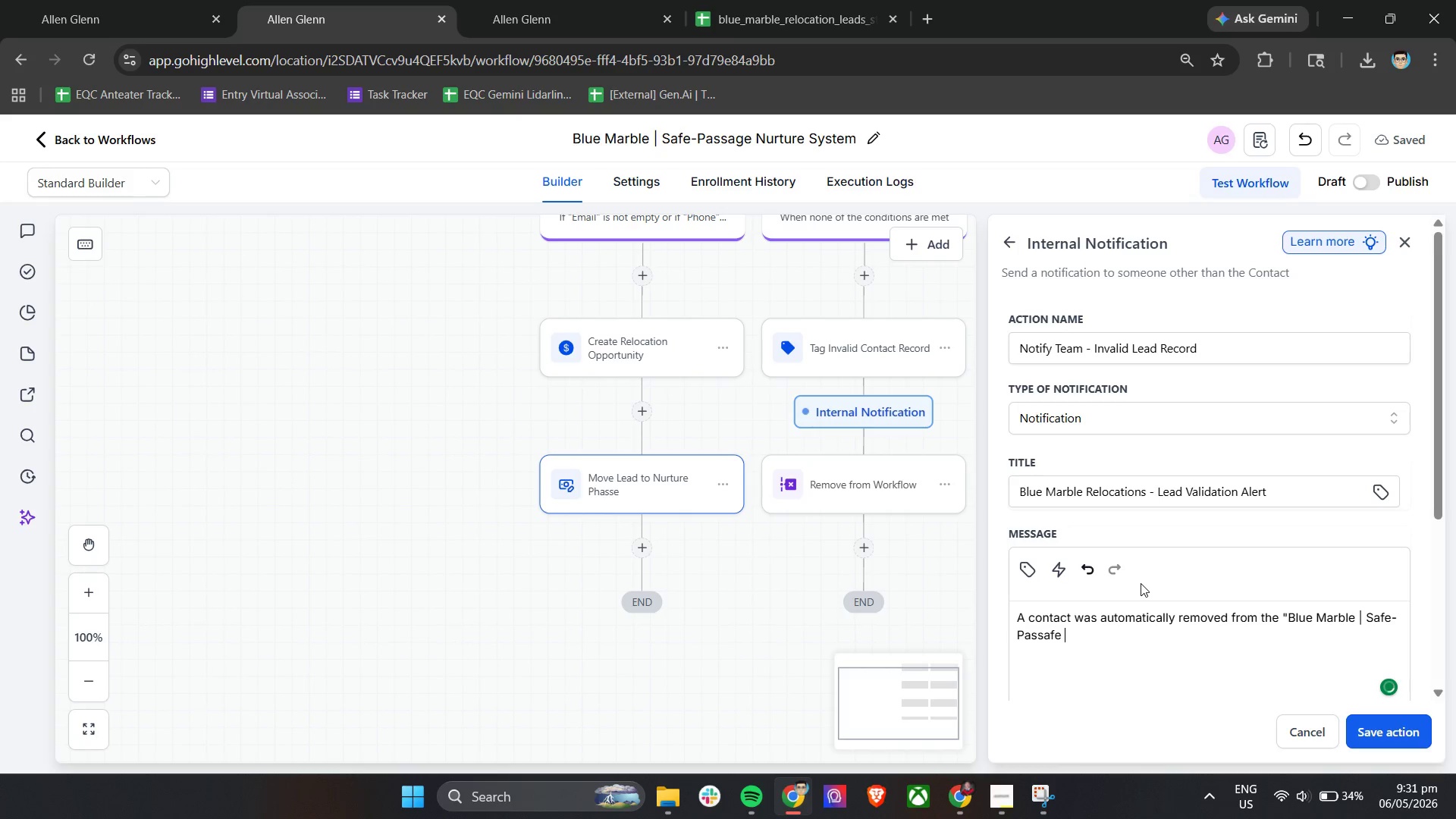 
key(Backspace)
key(Backspace)
key(Backspace)
type(ge Nurture System" workflow v)
key(Backspace)
type(because no valid communication)
 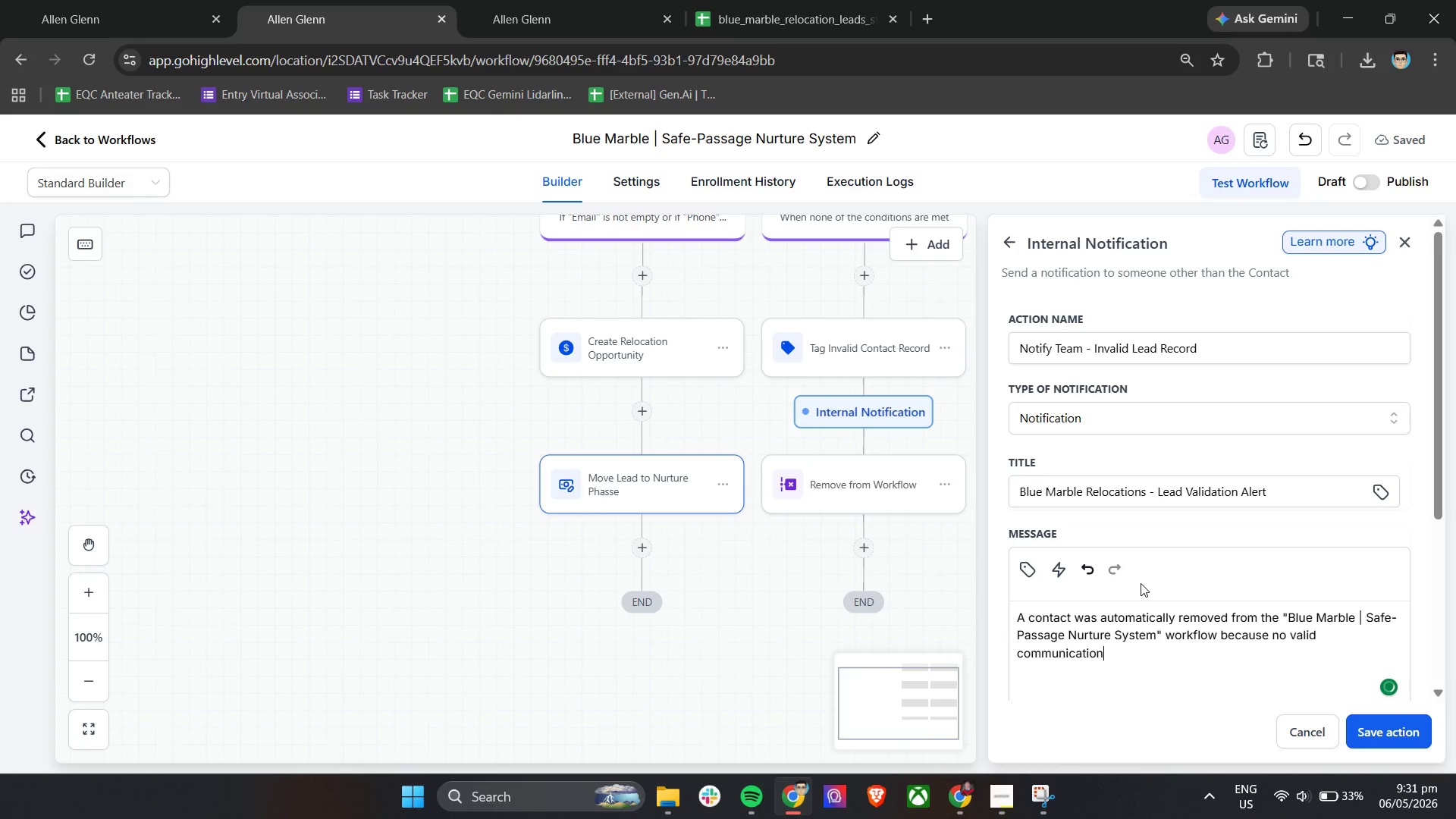 
wait(6.58)
 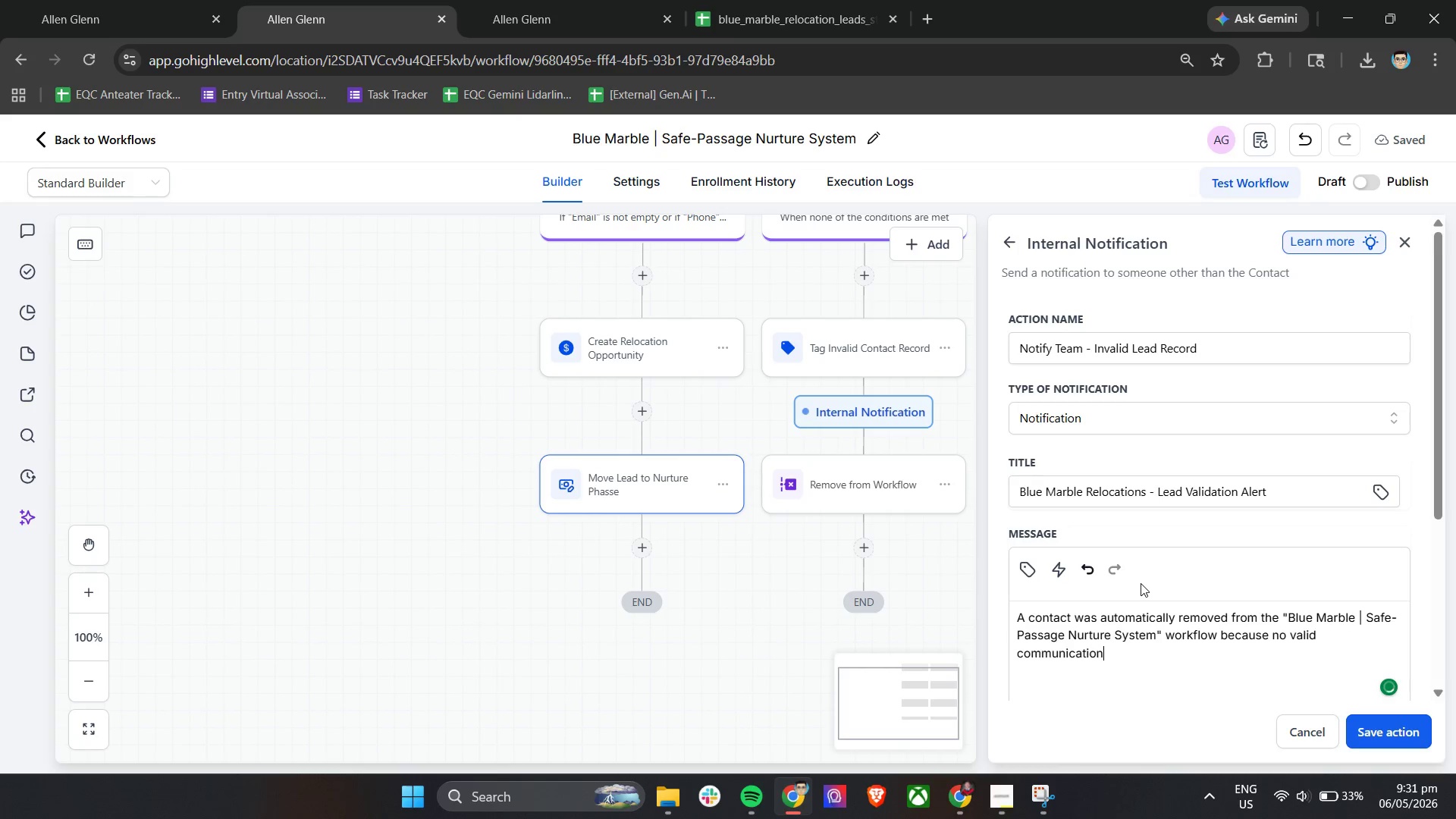 
type( channel was available for outrech.)
 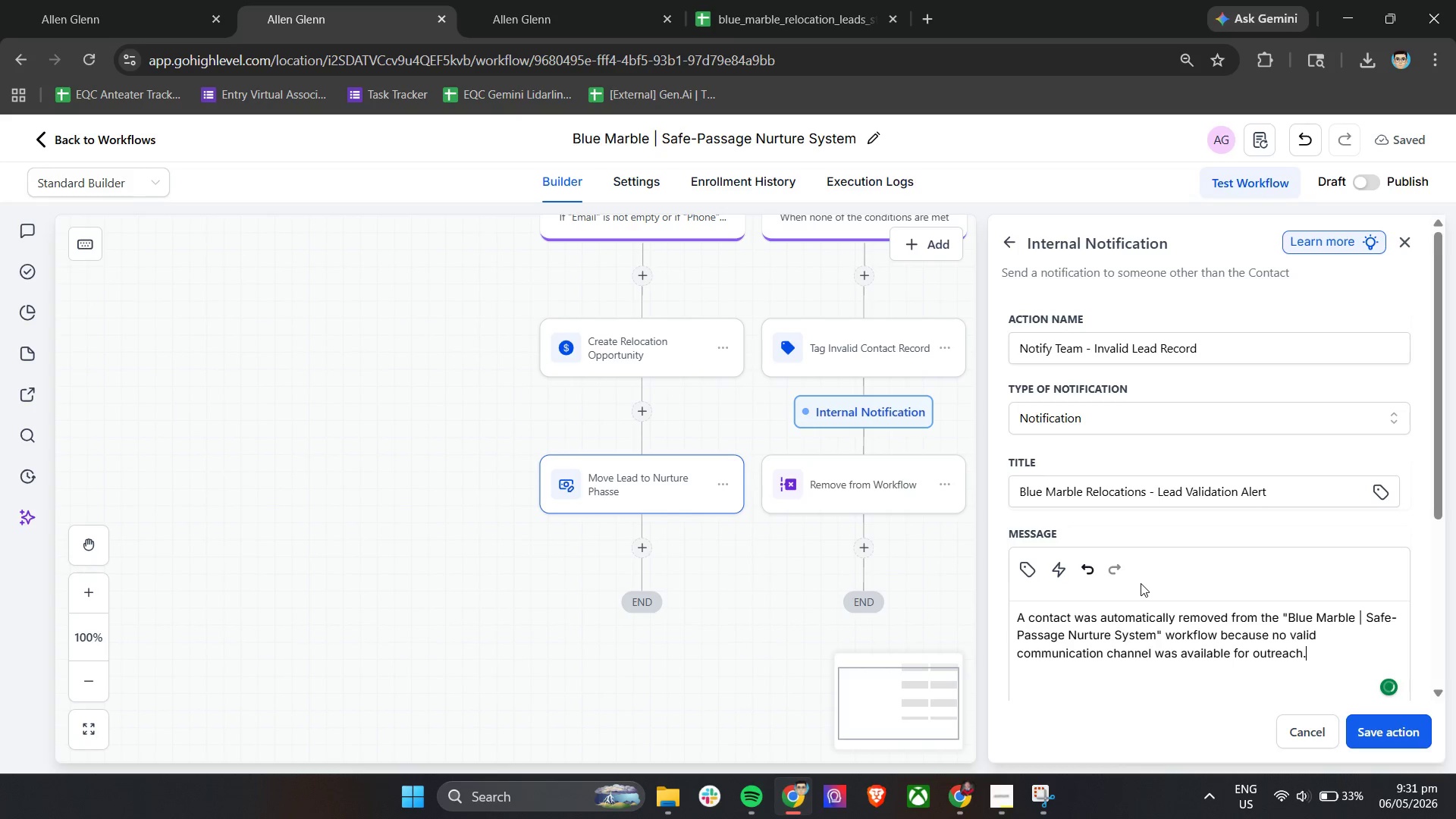 
key(Enter)
 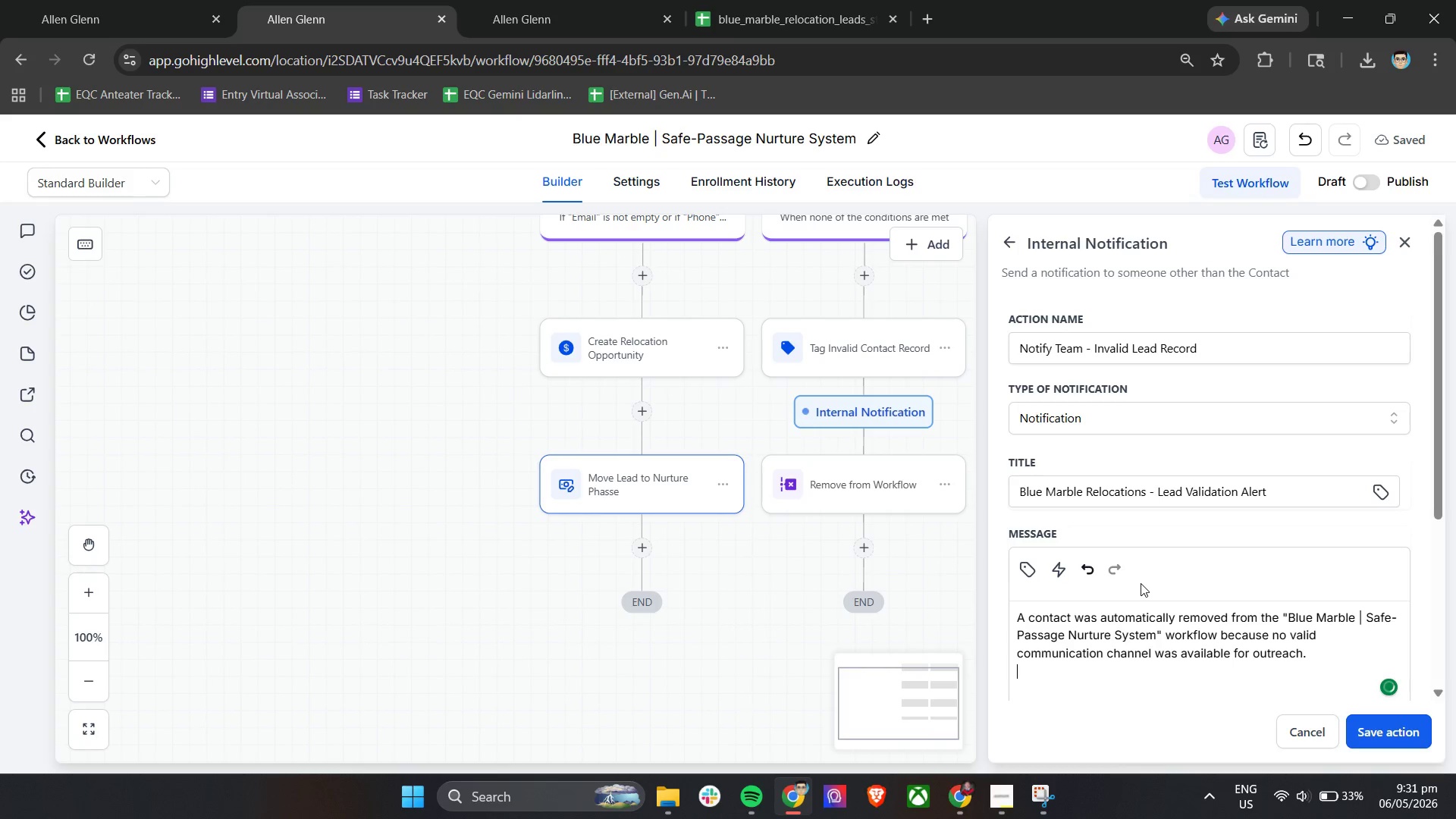 
key(Enter)
 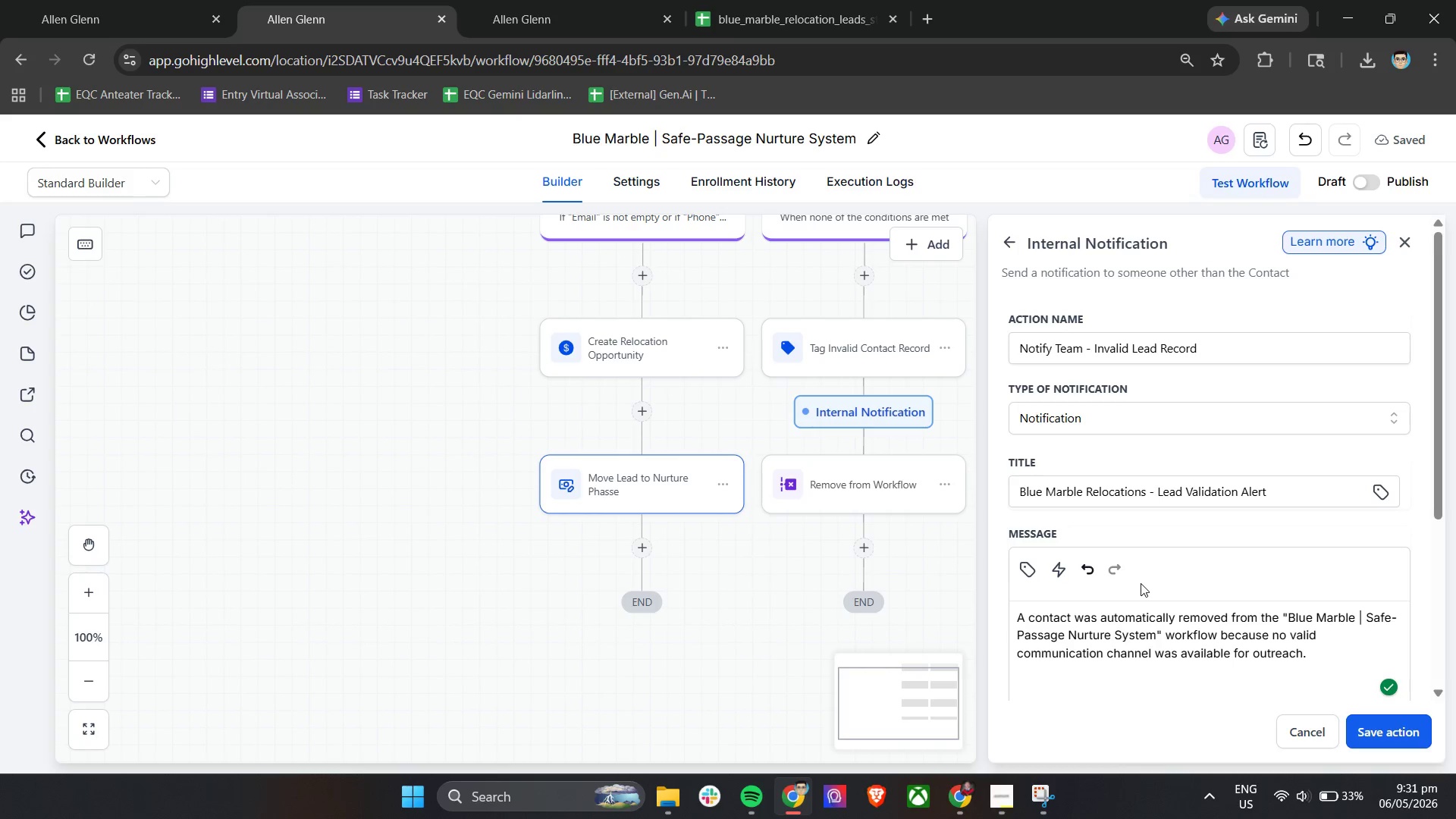 
scroll: coordinate [1148, 594], scroll_direction: down, amount: 5.0
 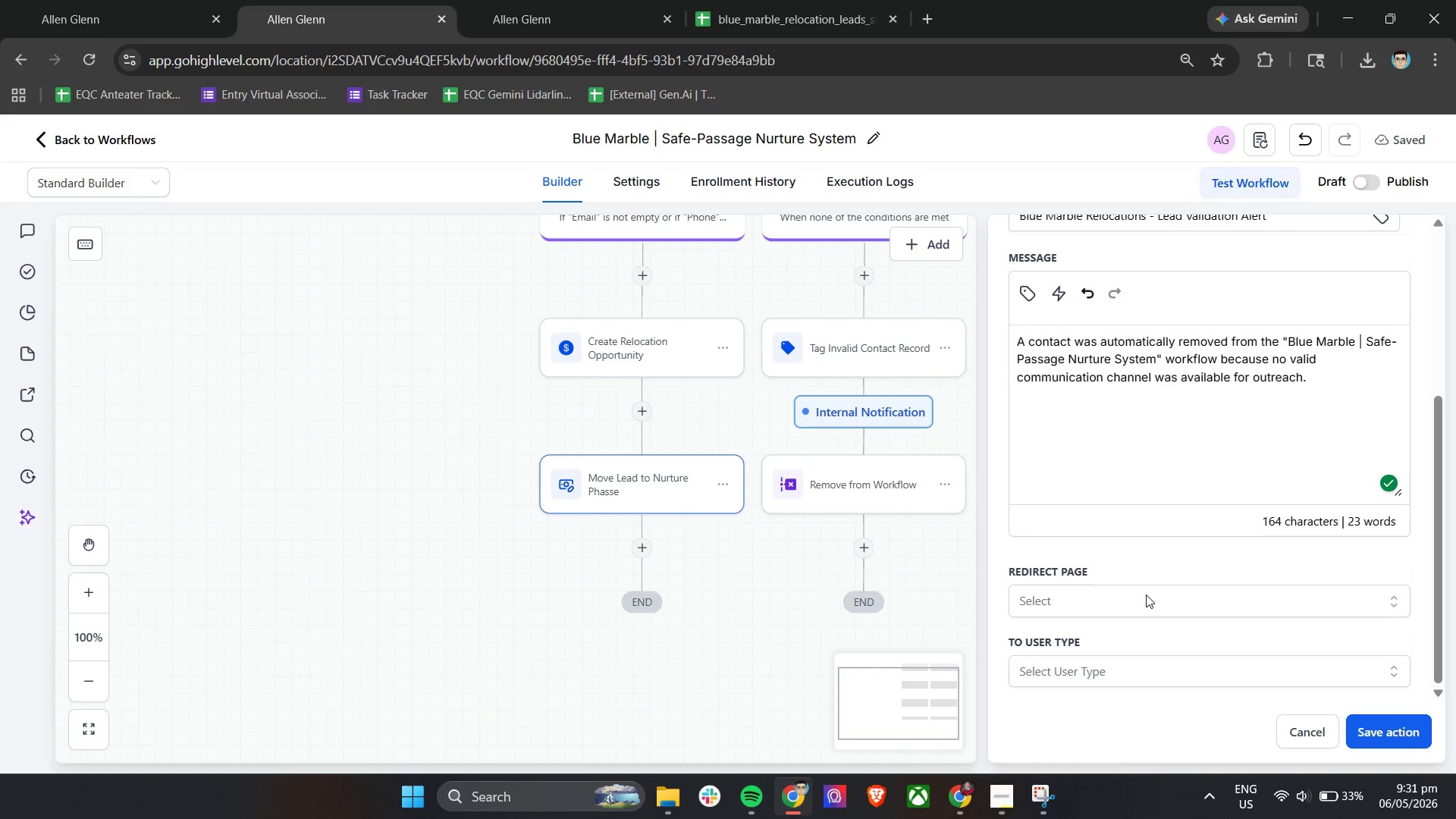 
scroll: coordinate [1146, 595], scroll_direction: up, amount: 1.0
 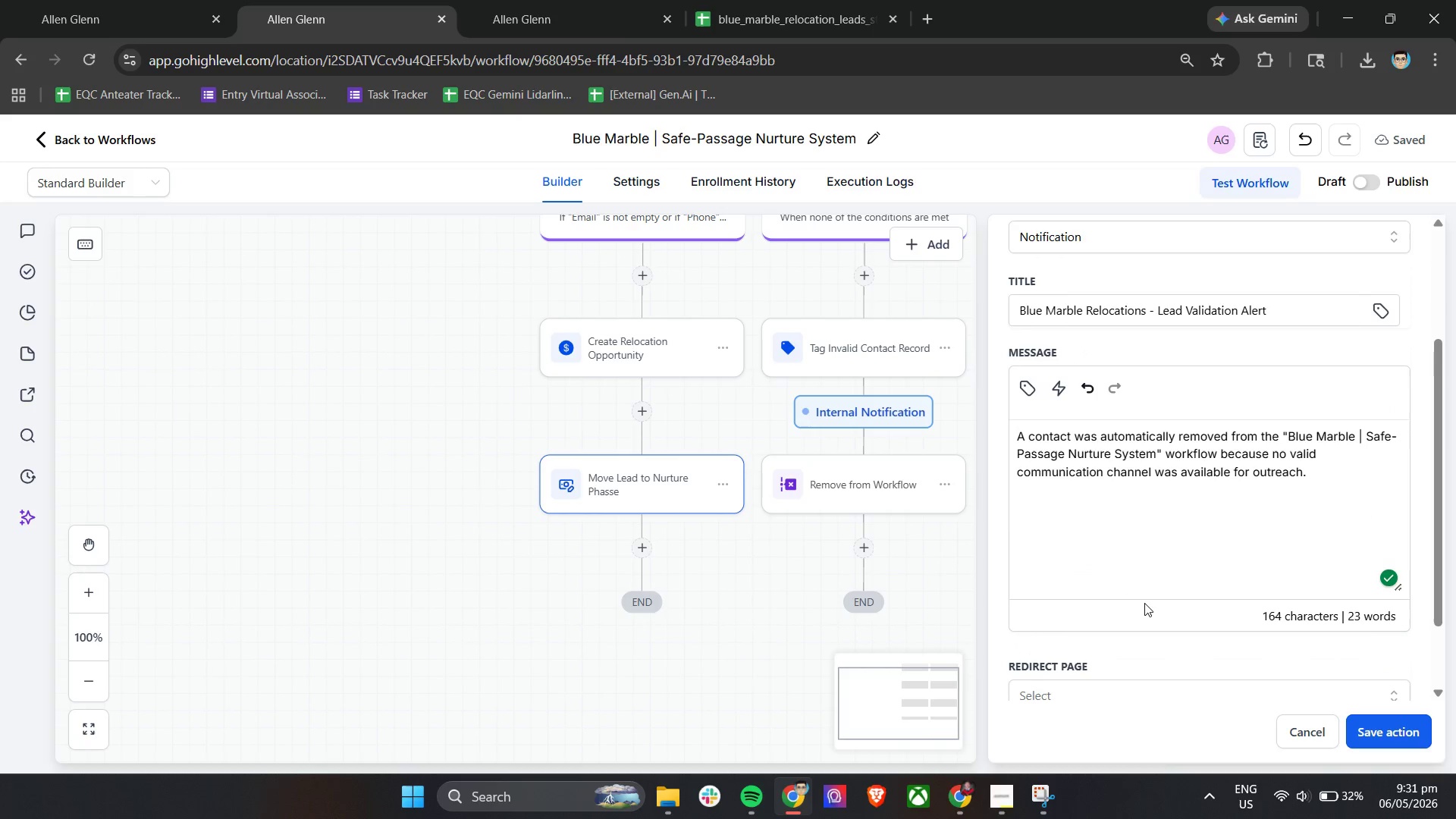 
type(Lead Details:)
 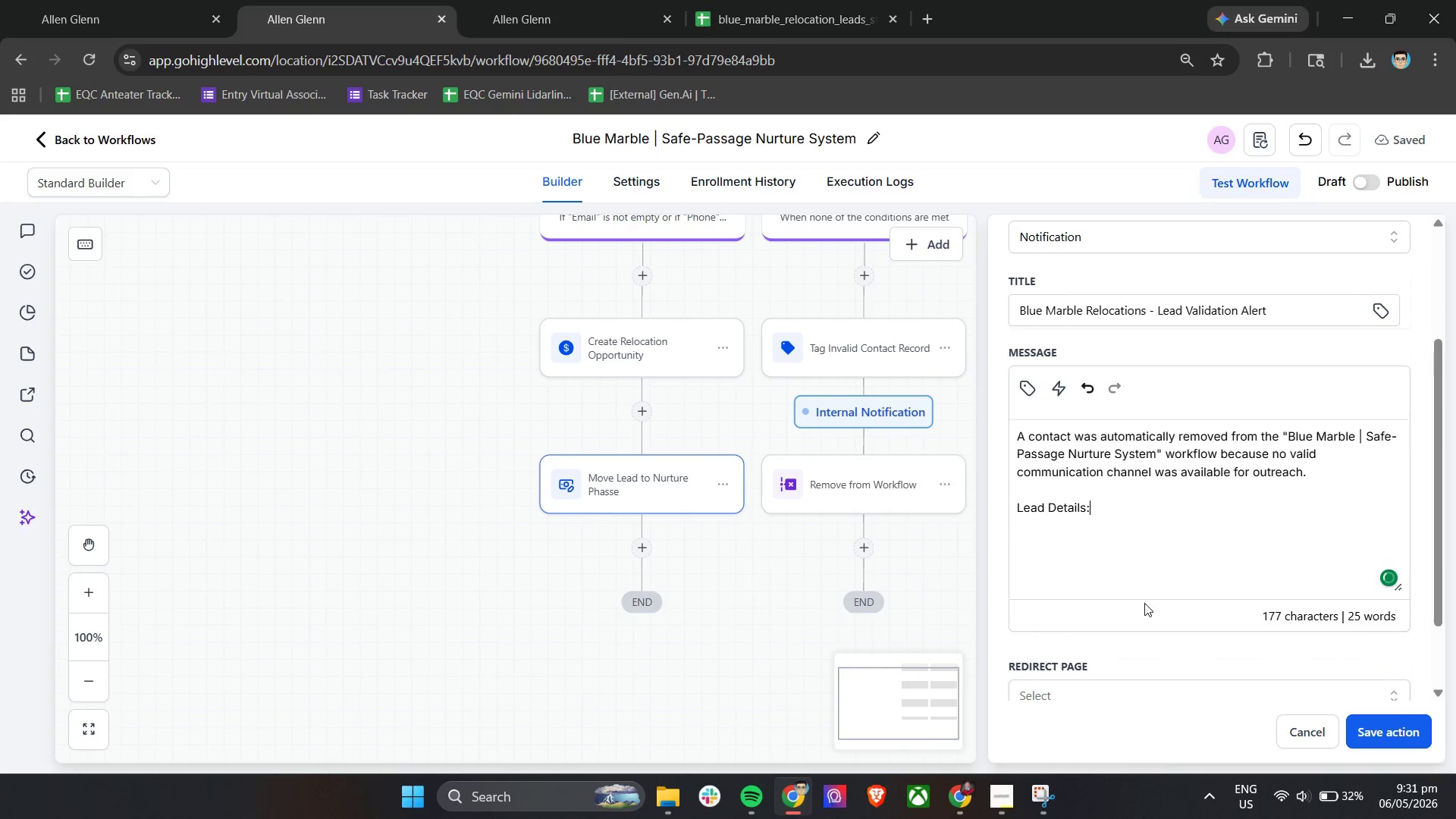 
 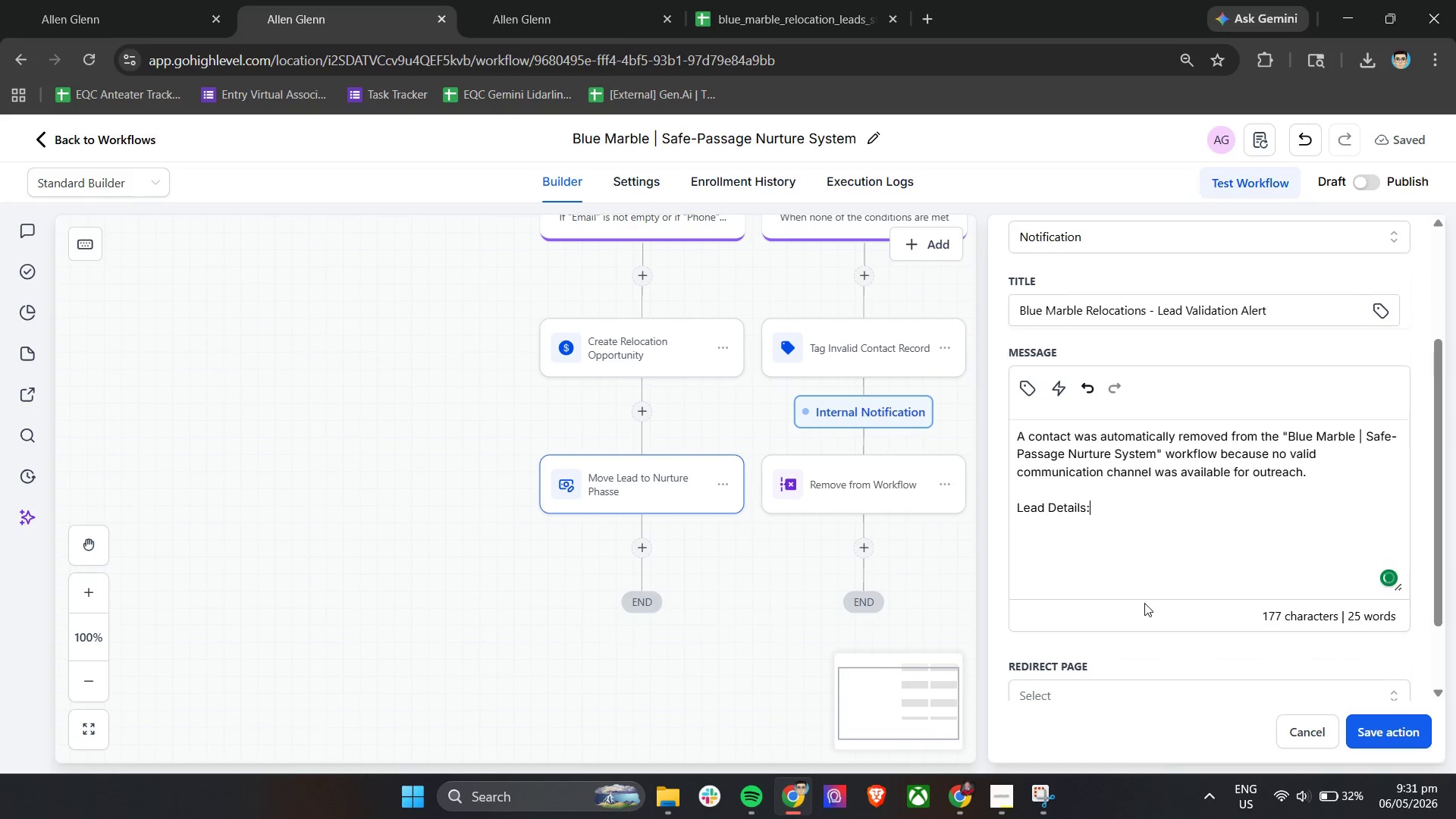 
key(Enter)
 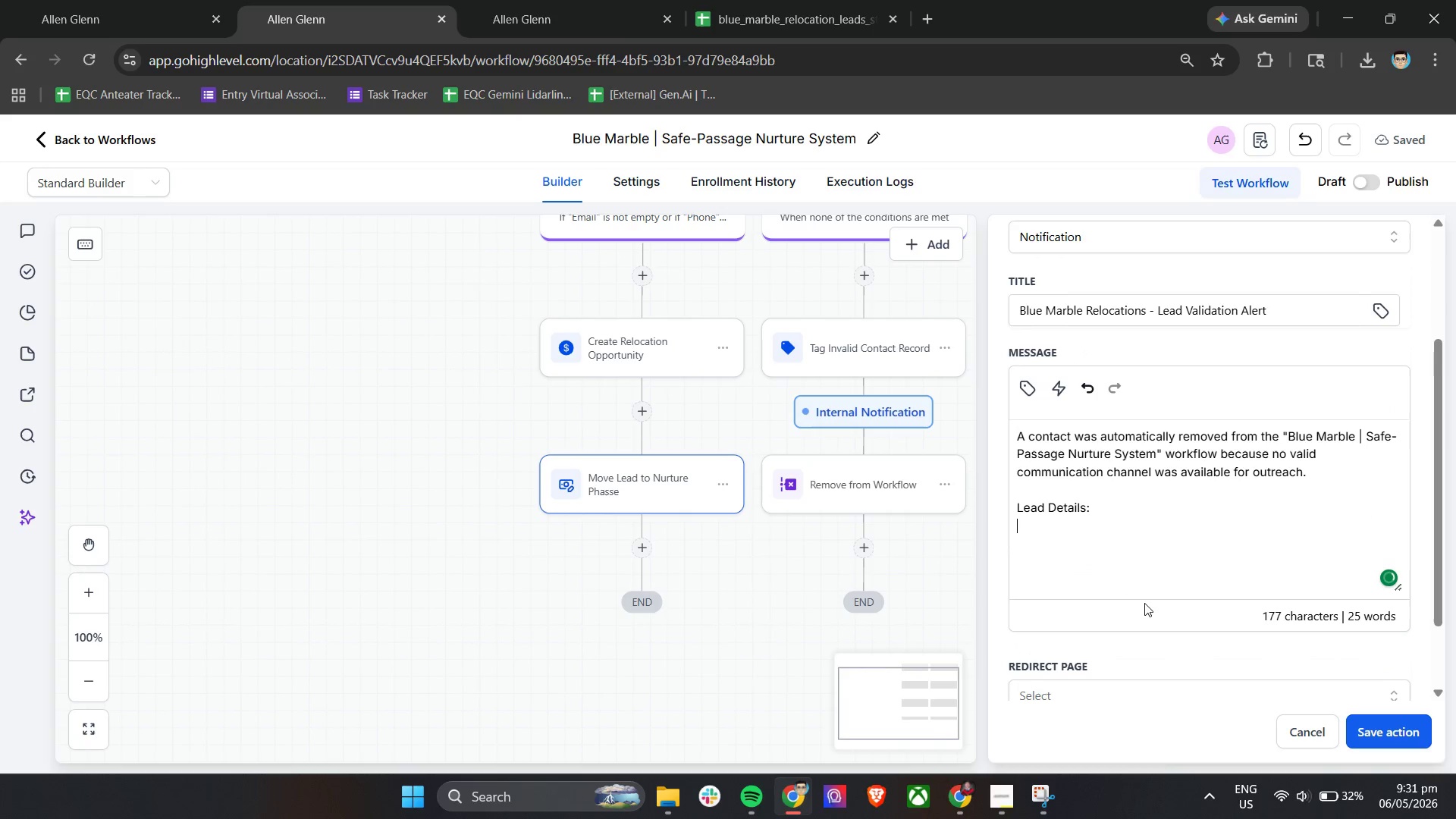 
key(Enter)
 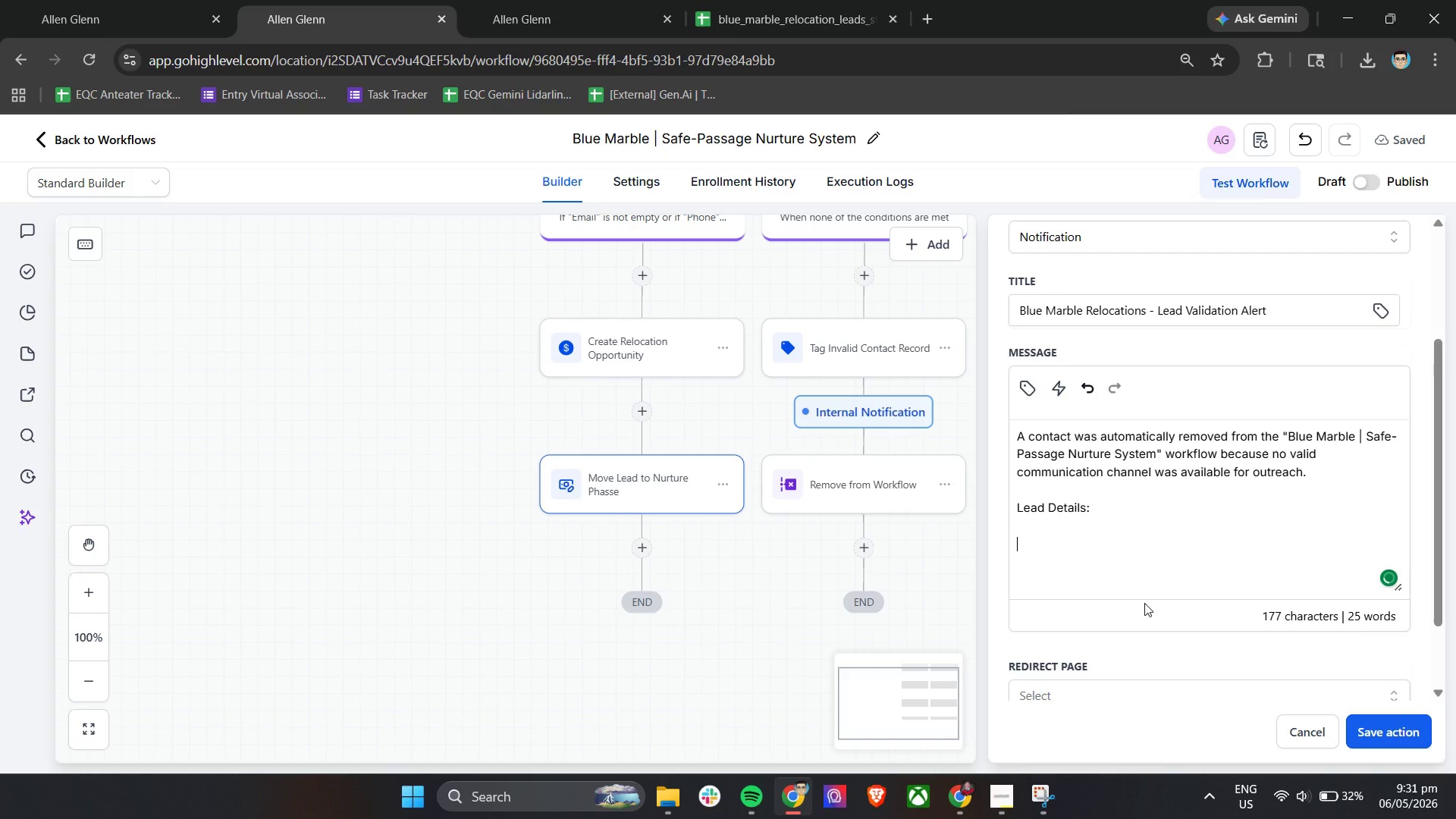 
key(Minus)
 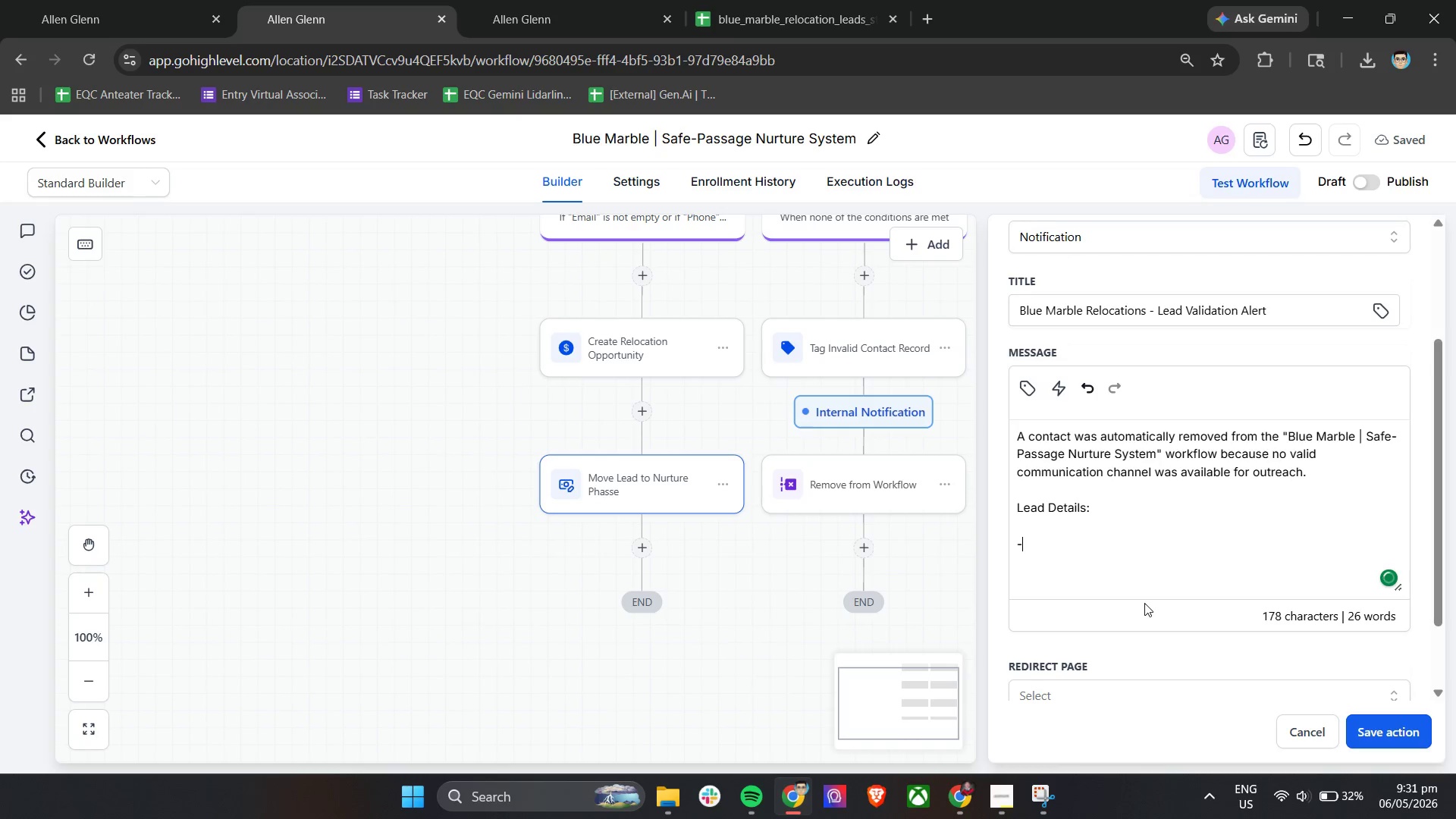 
key(Space)
 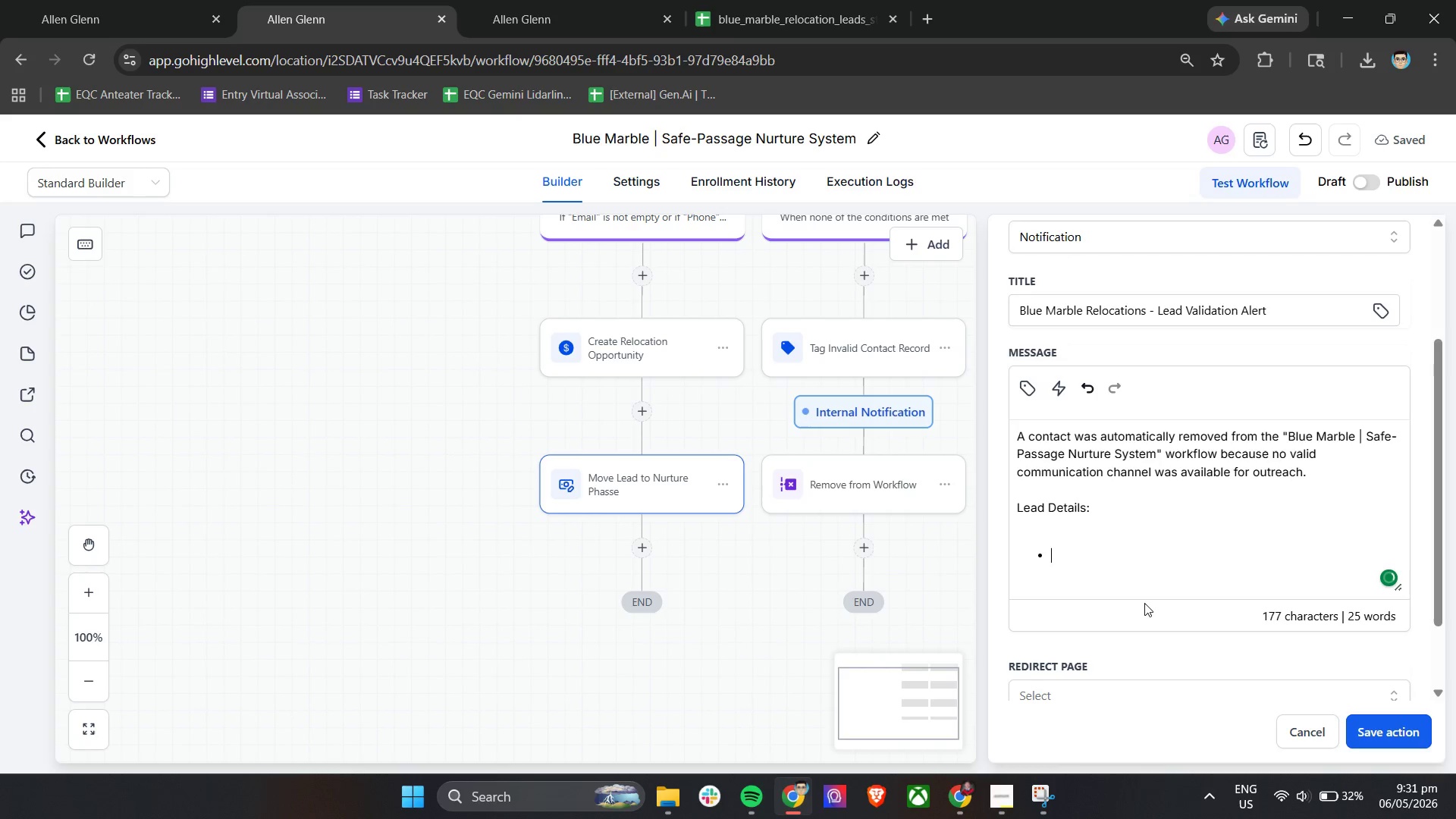 
key(Backspace)
 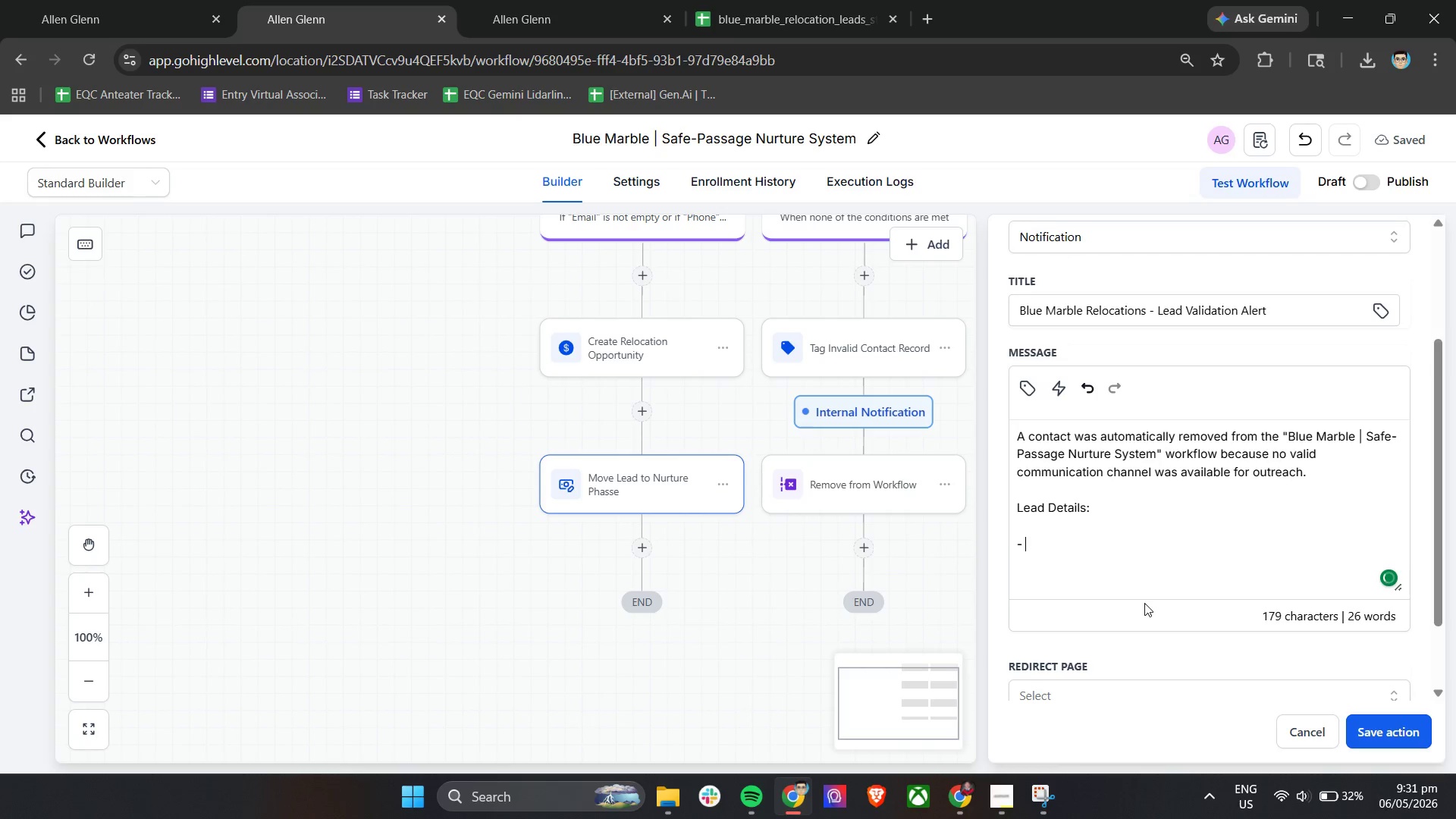 
key(Backspace)
 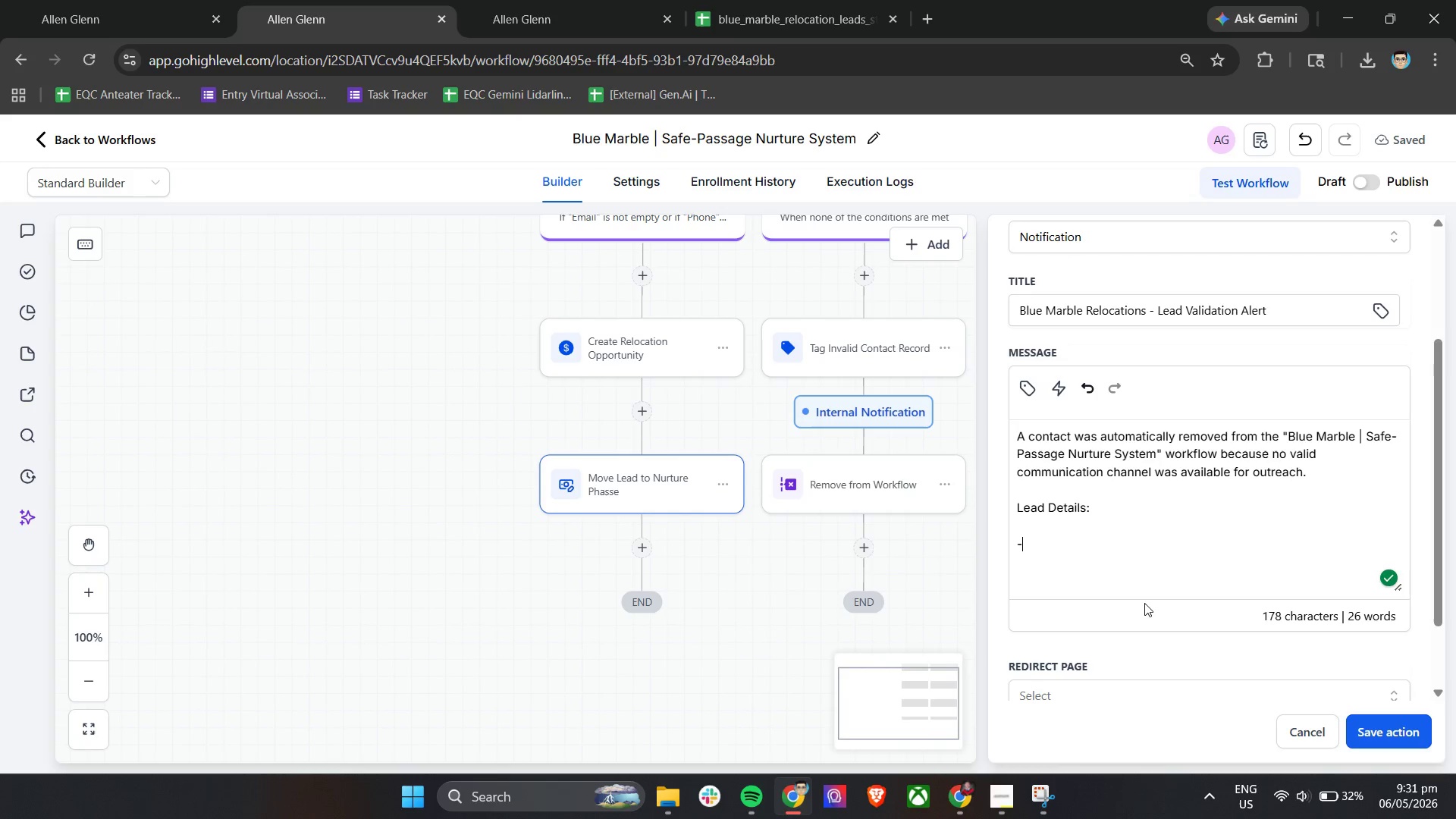 
key(Backspace)
 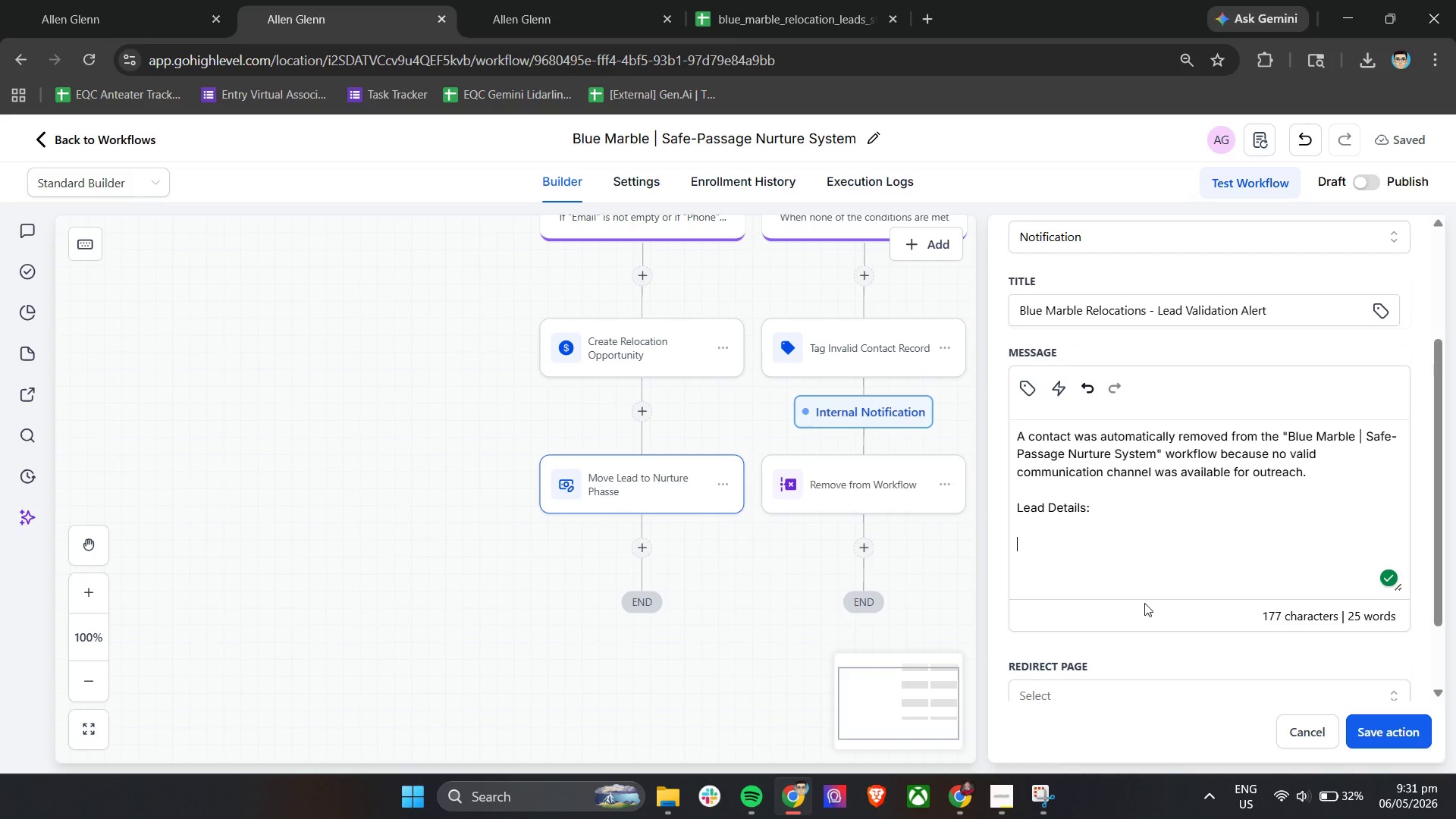 
key(Backspace)
 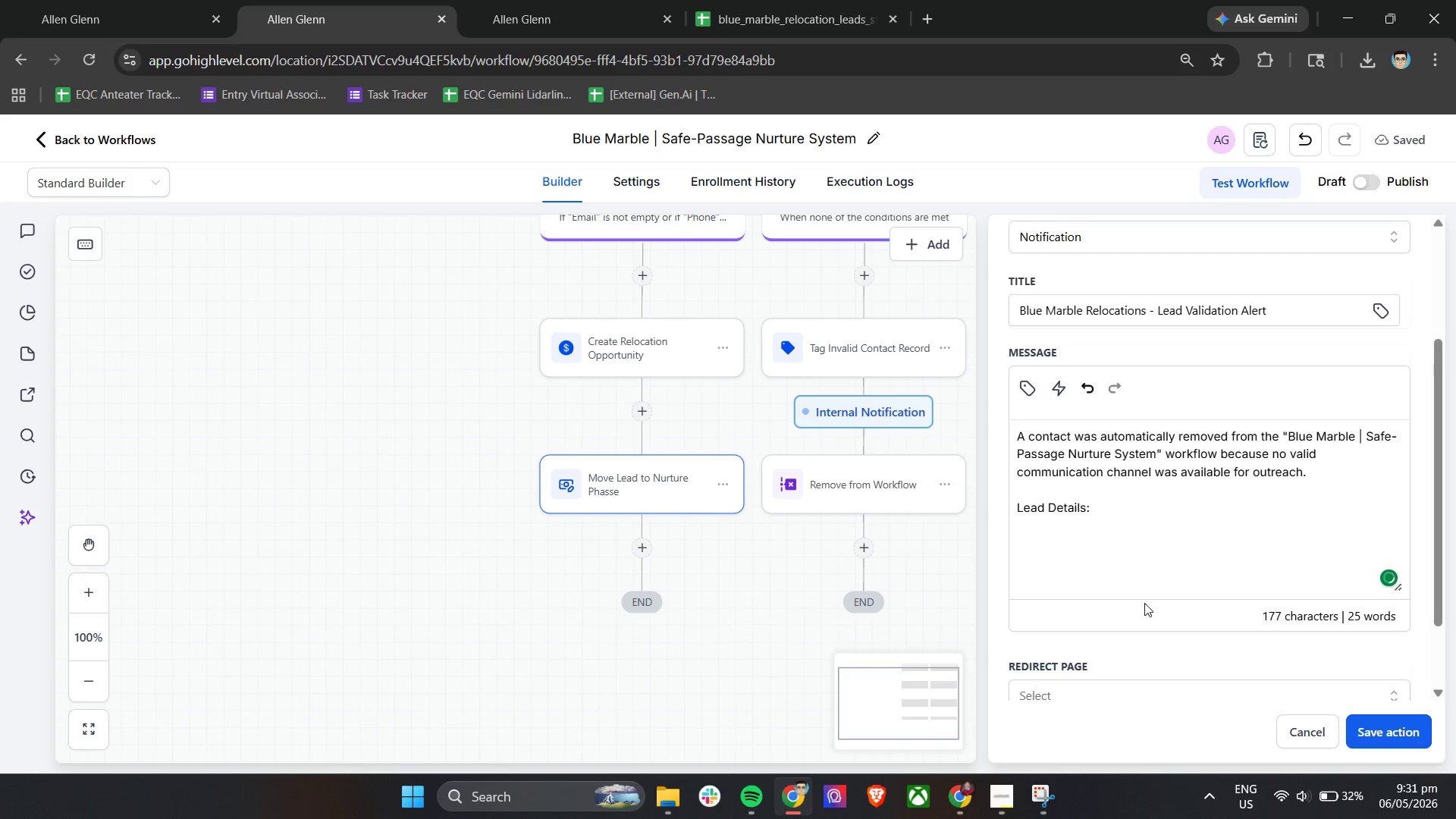 
key(Backspace)
 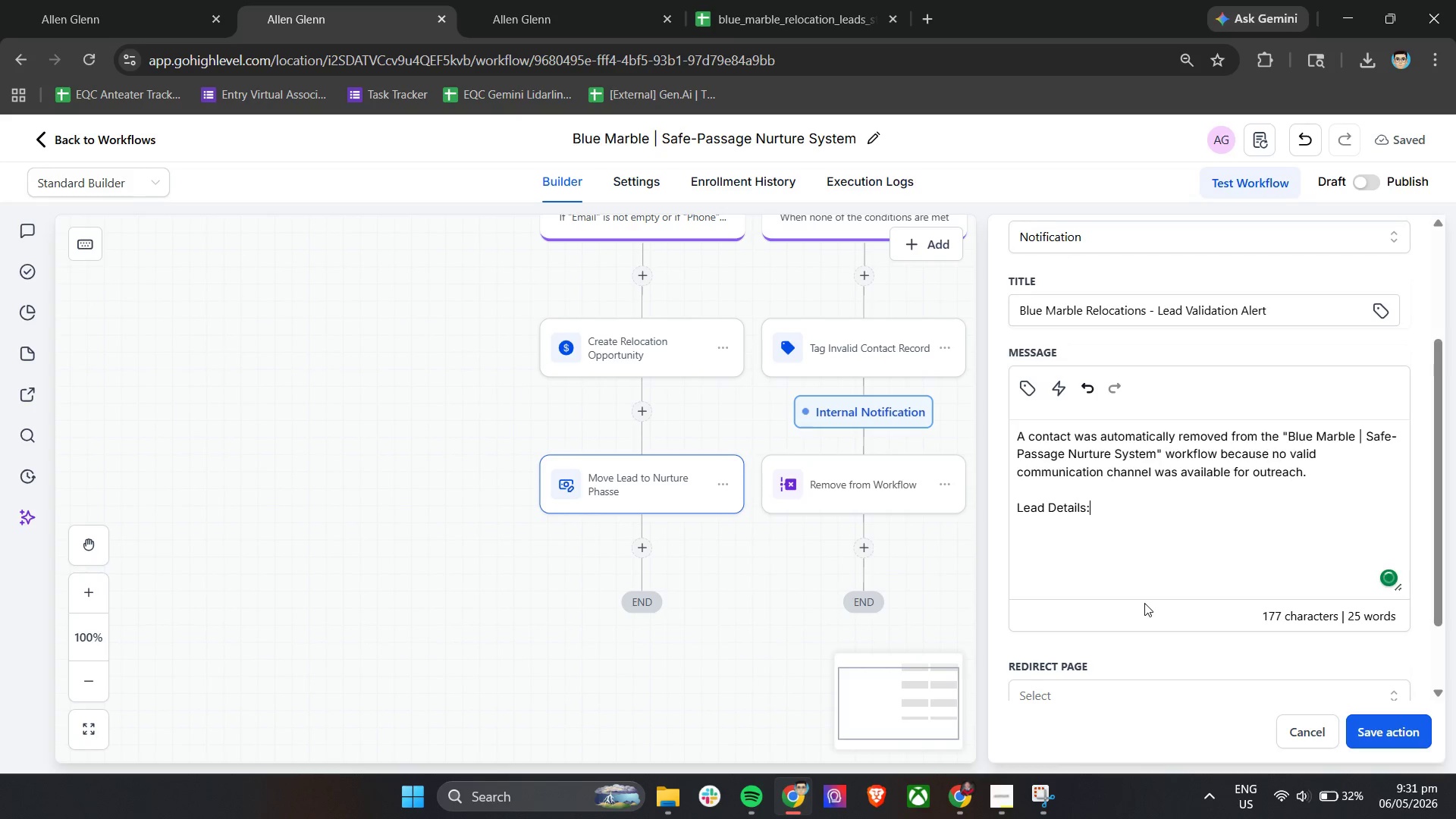 
key(Enter)
 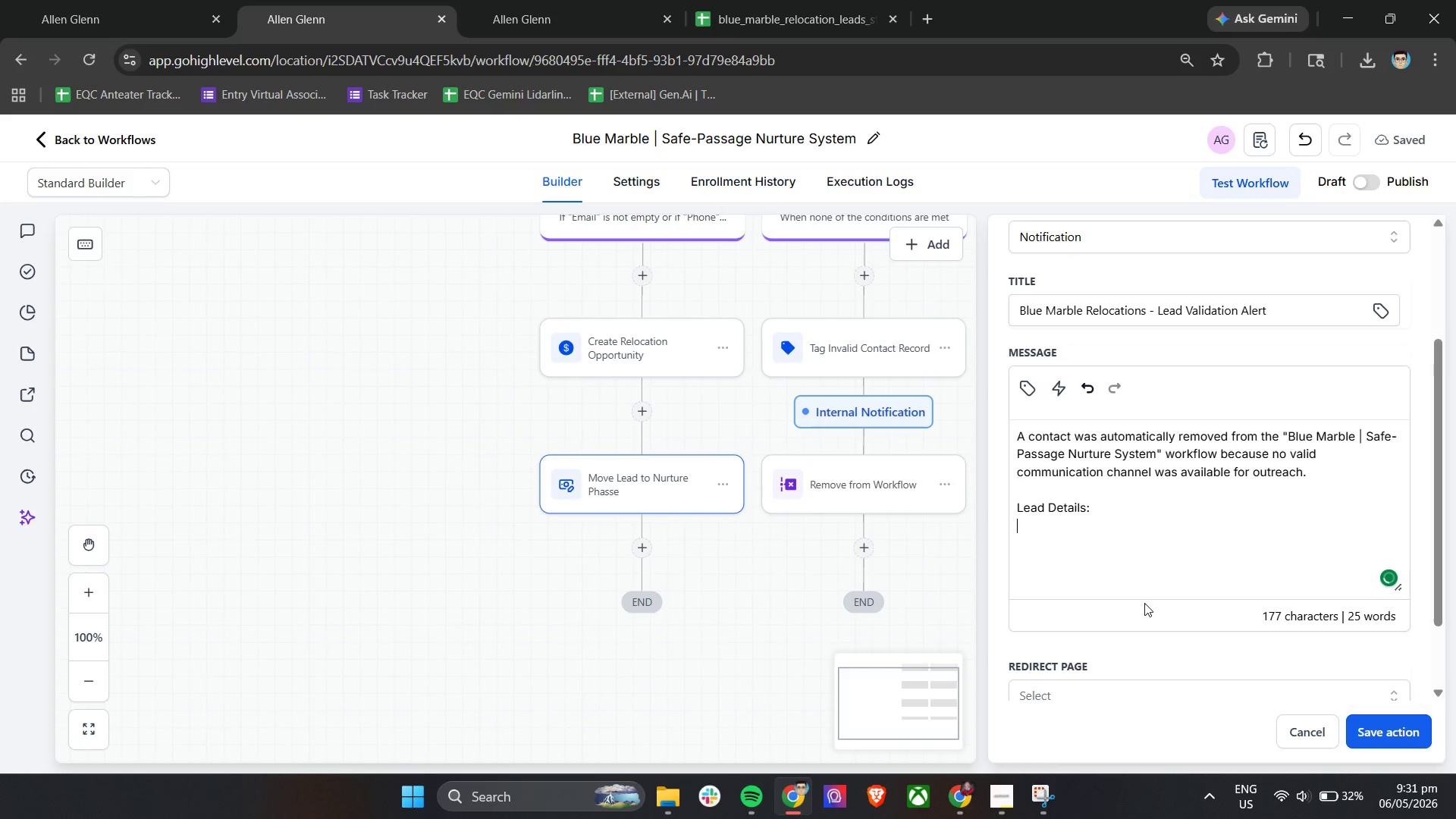 
type(- Name: )
 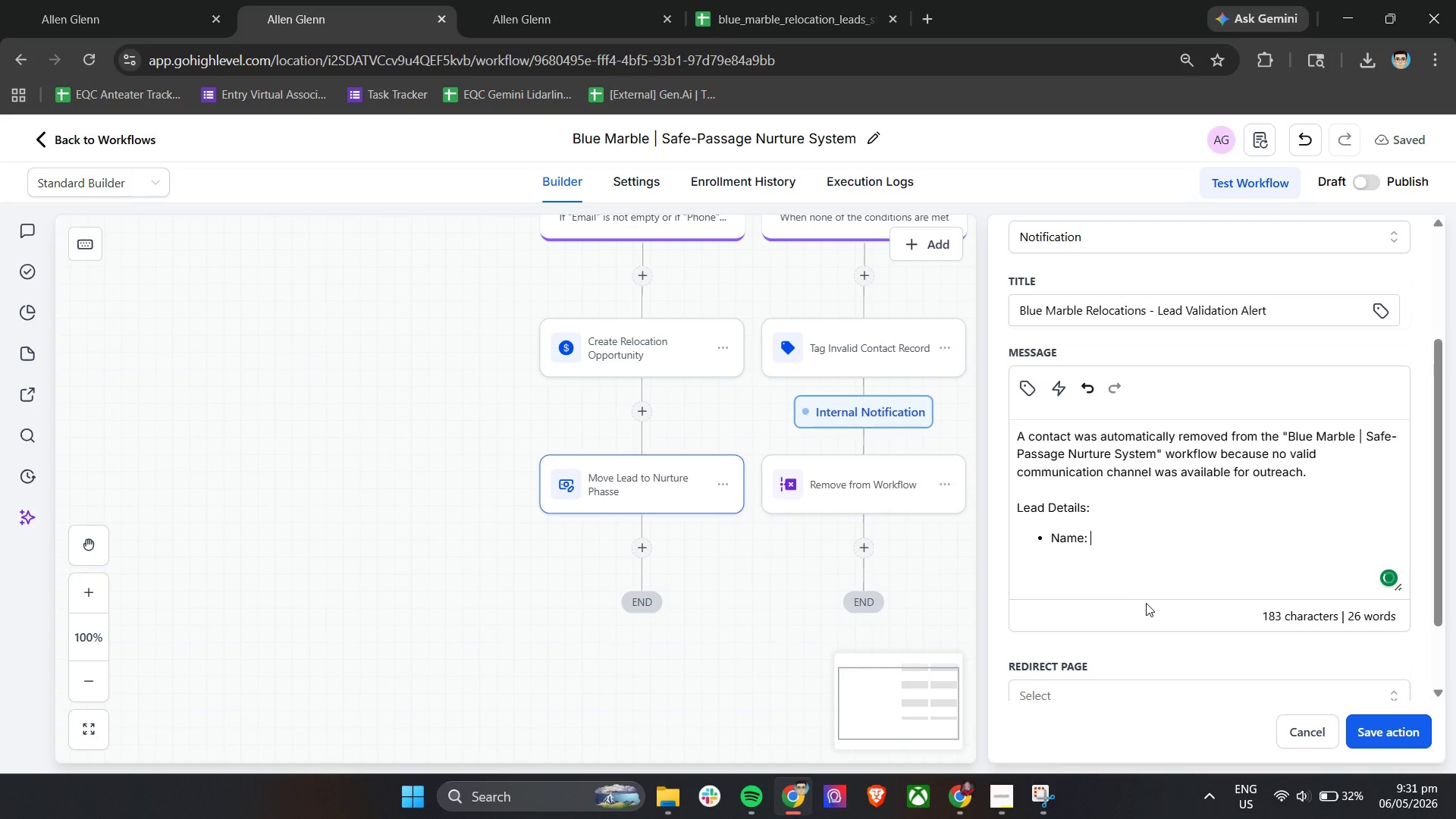 
left_click([1028, 379])
 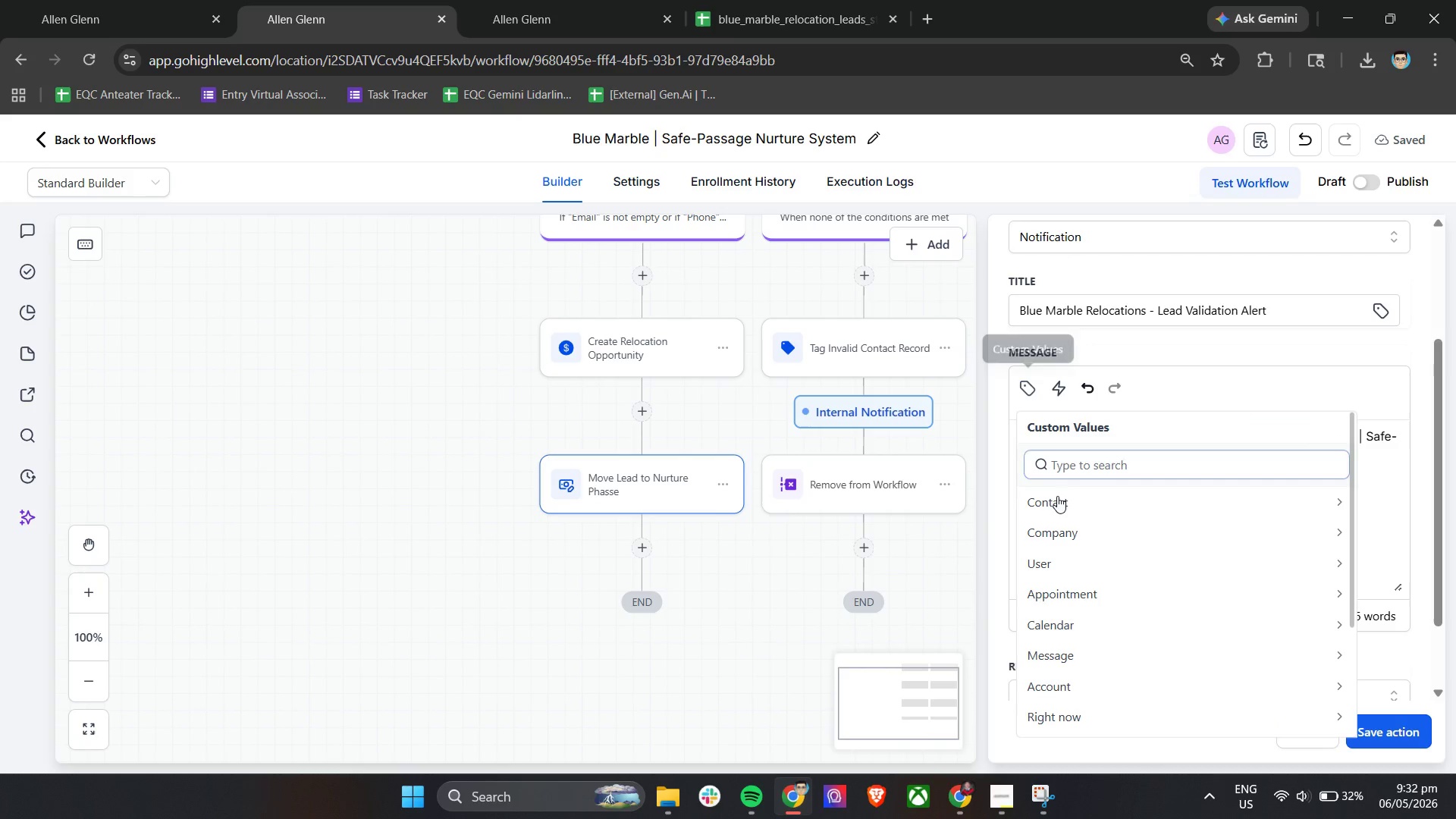 
left_click([1057, 507])
 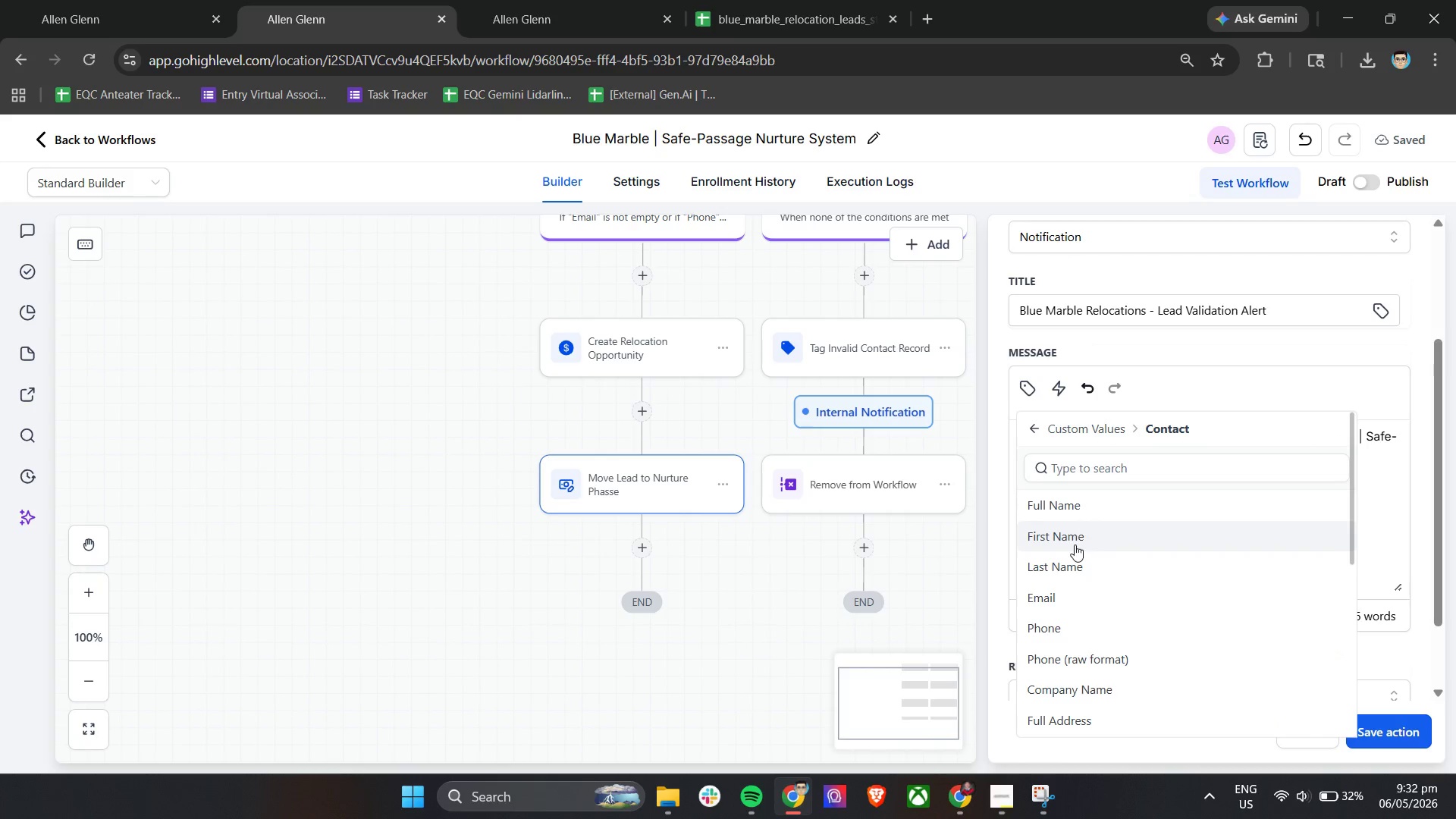 
left_click([1077, 538])
 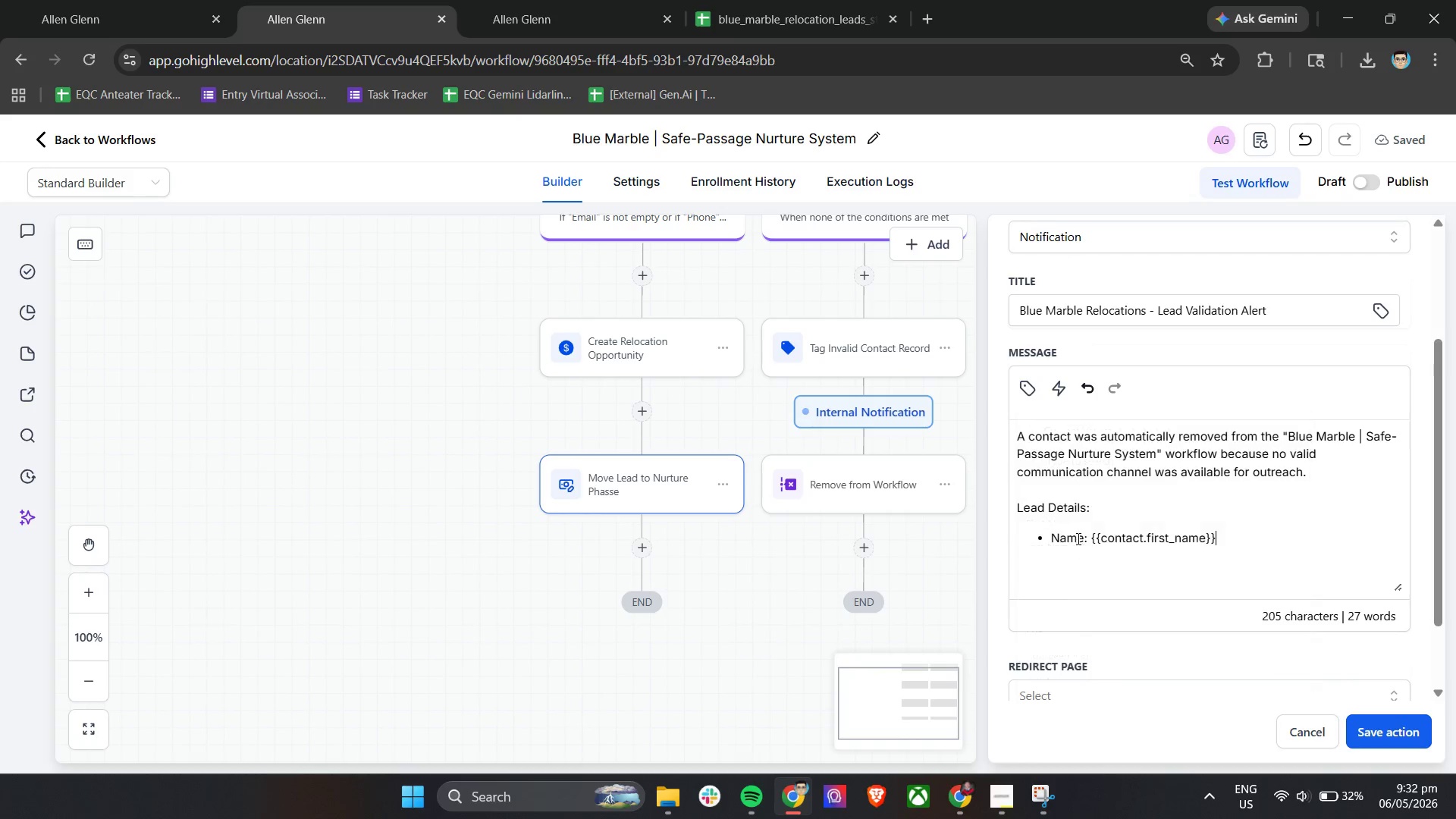 
key(Space)
 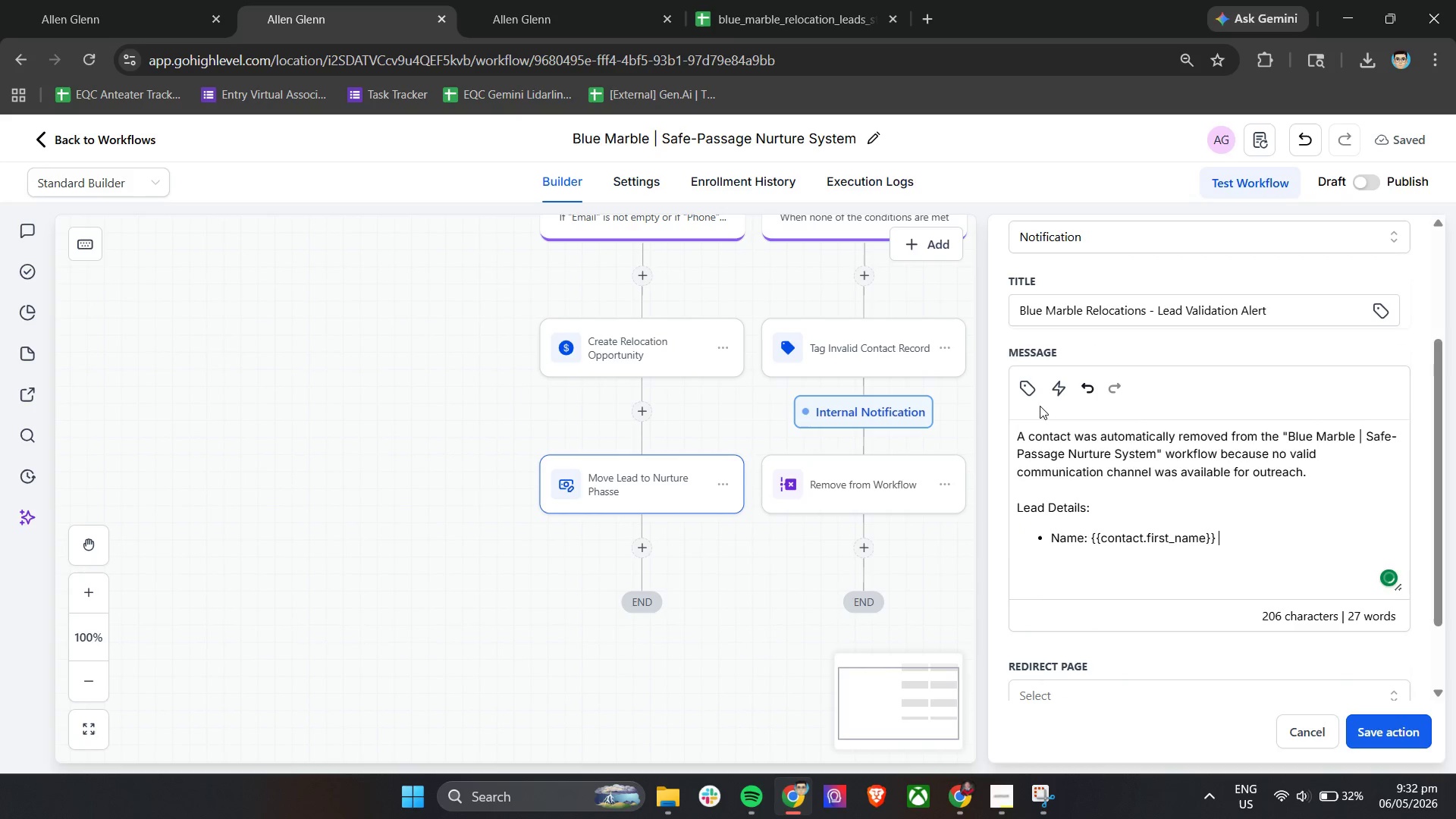 
left_click([1024, 384])
 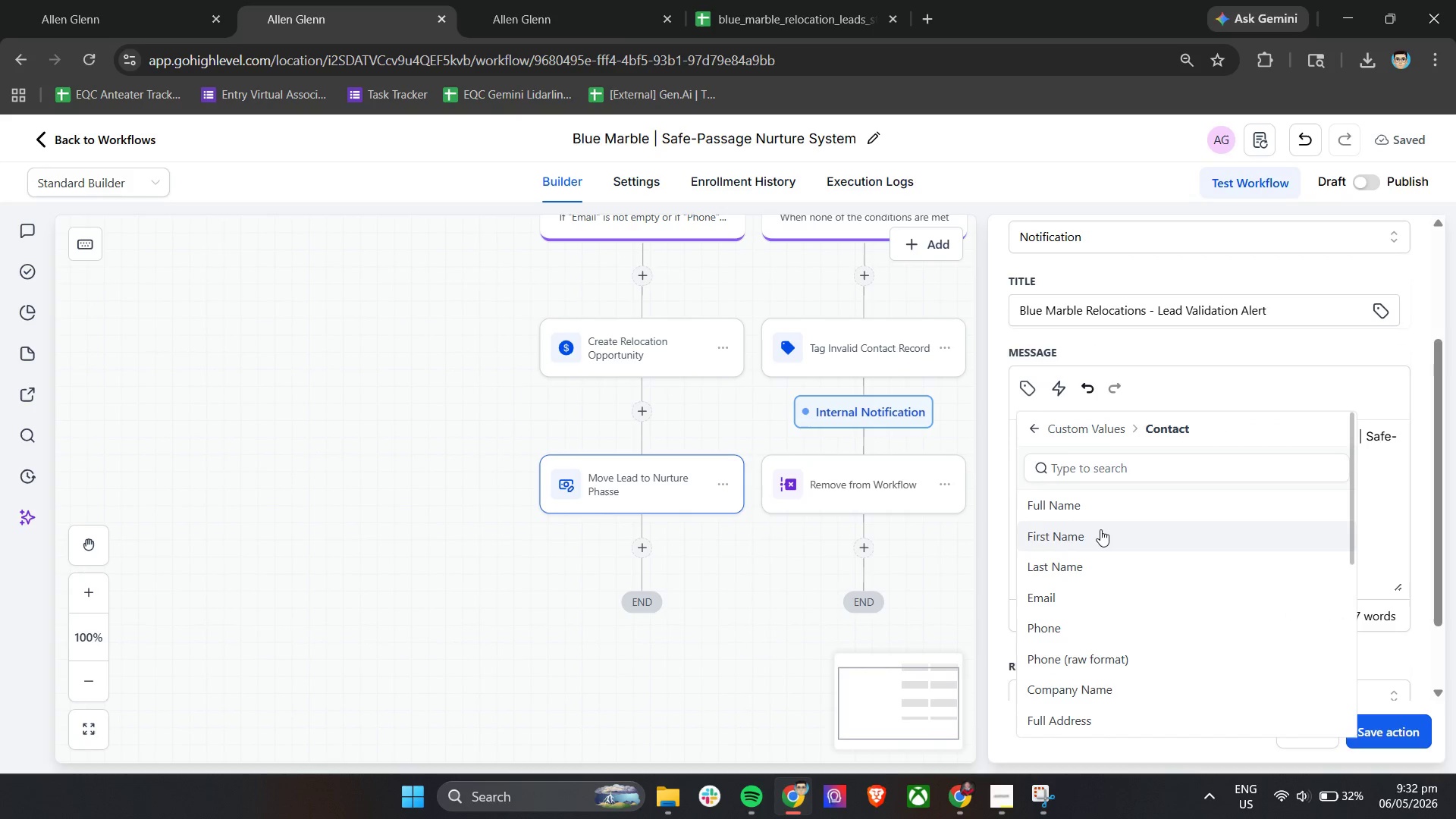 
left_click([1098, 557])
 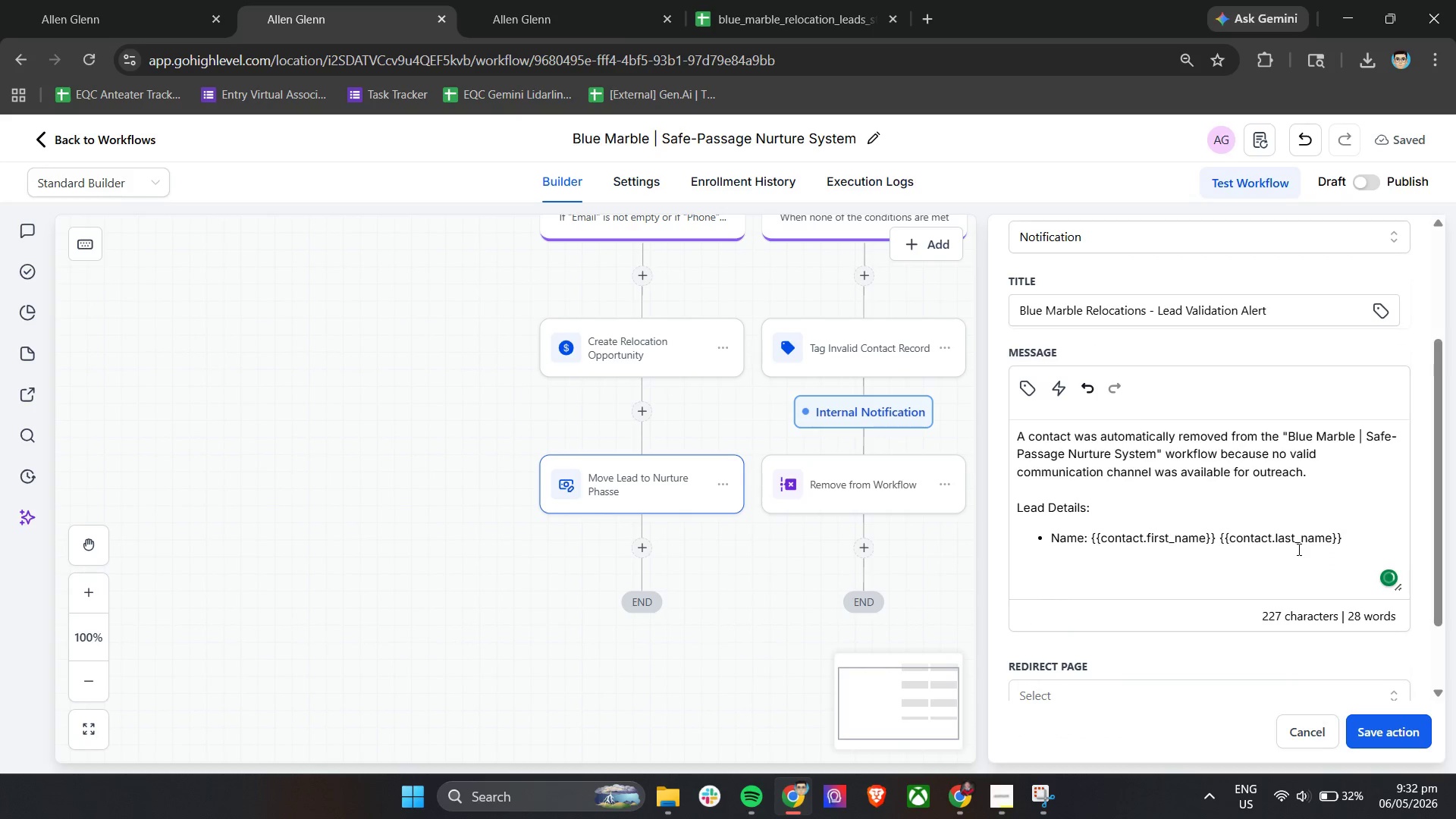 
key(Enter)
 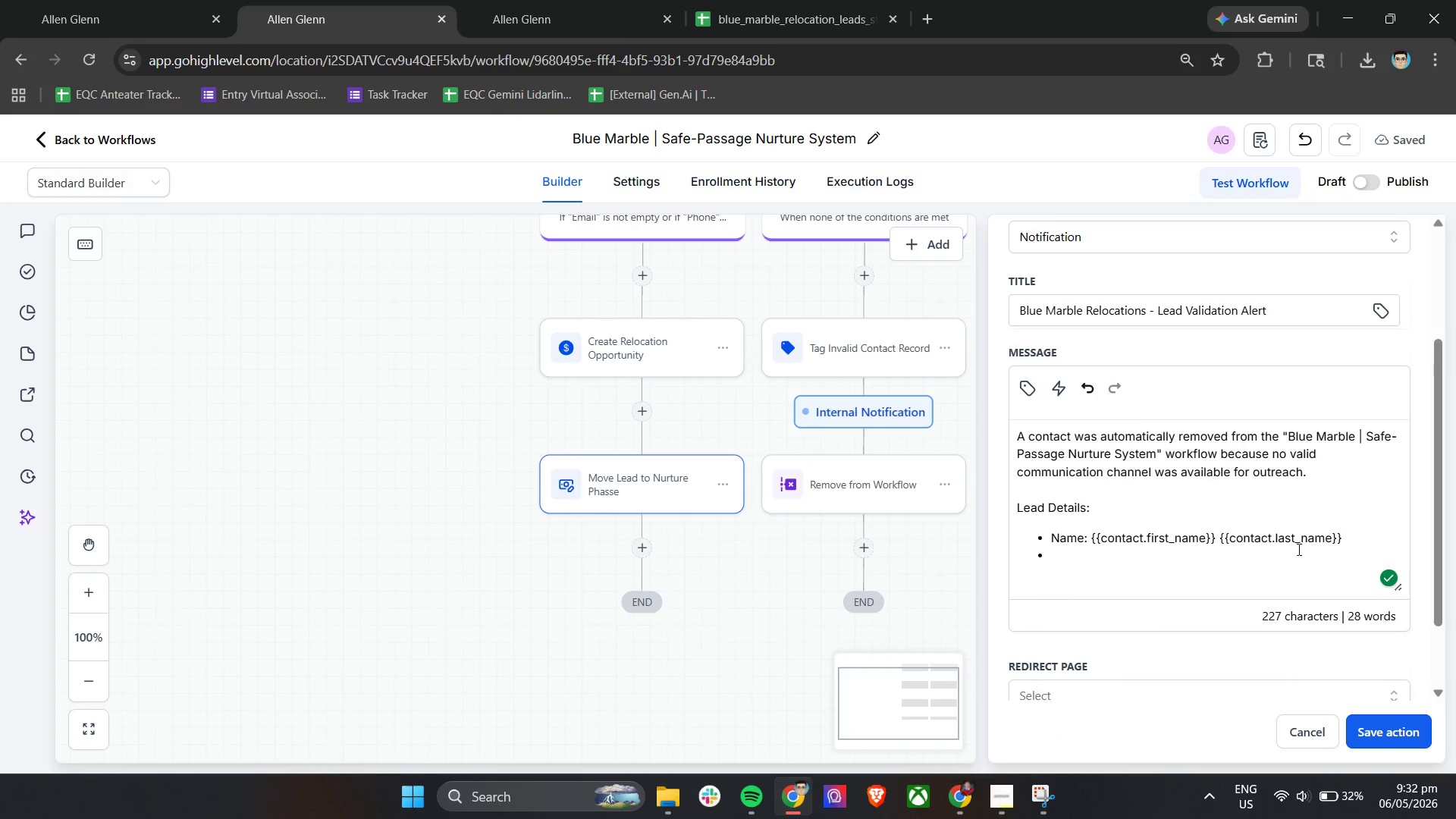 
type(Email )
key(Backspace)
type(: )
 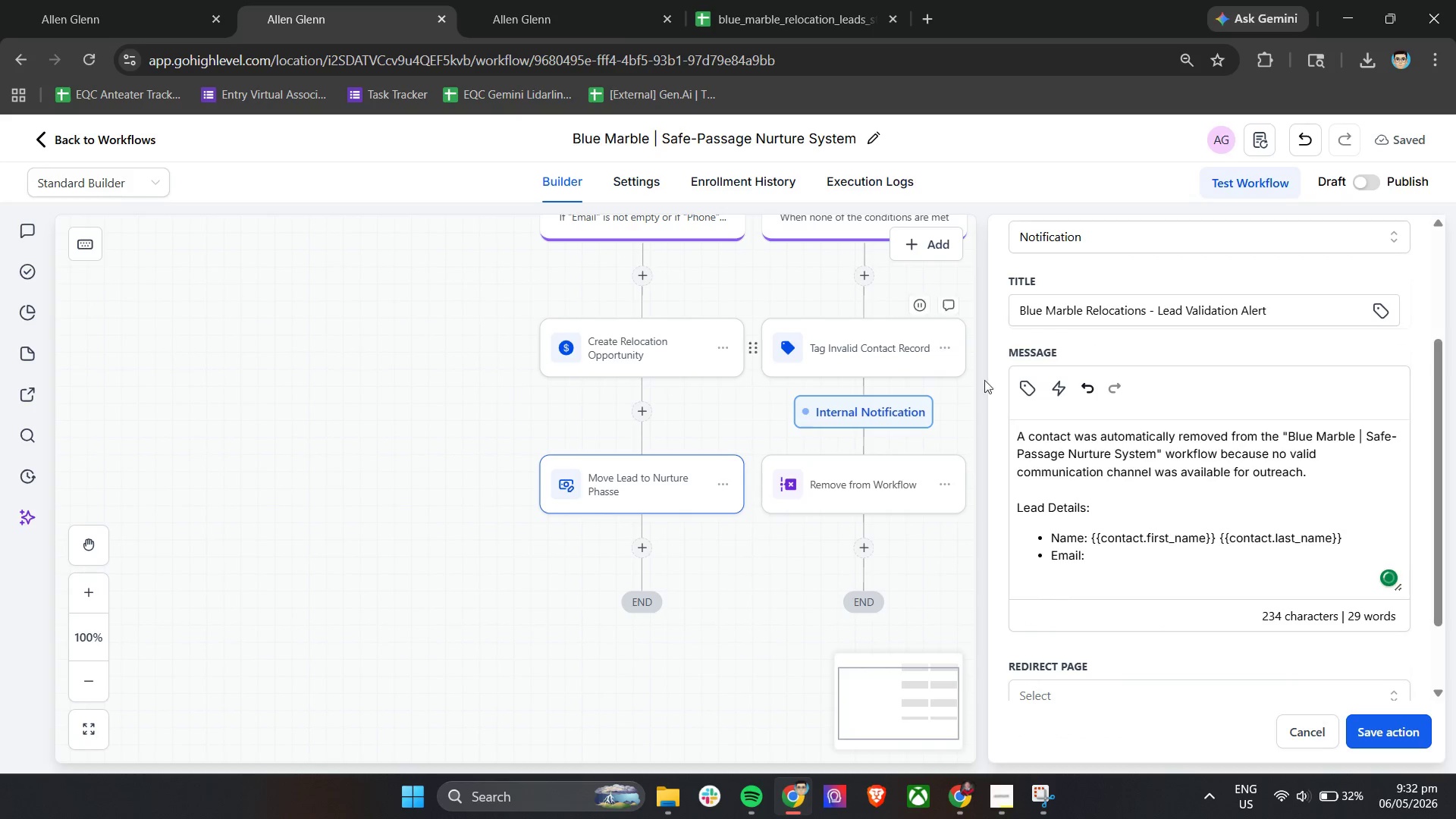 
left_click([1033, 384])
 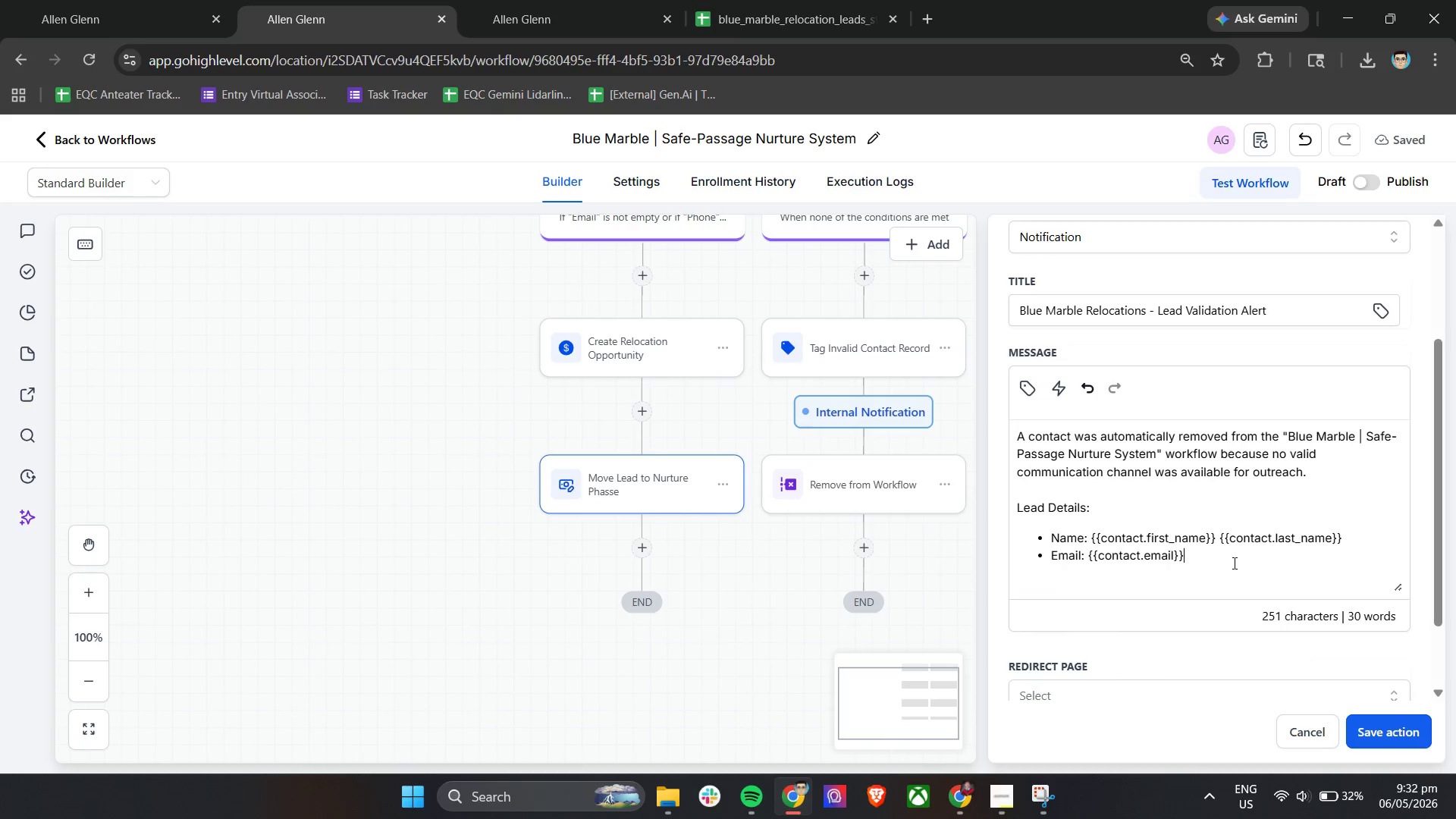 
key(Enter)
 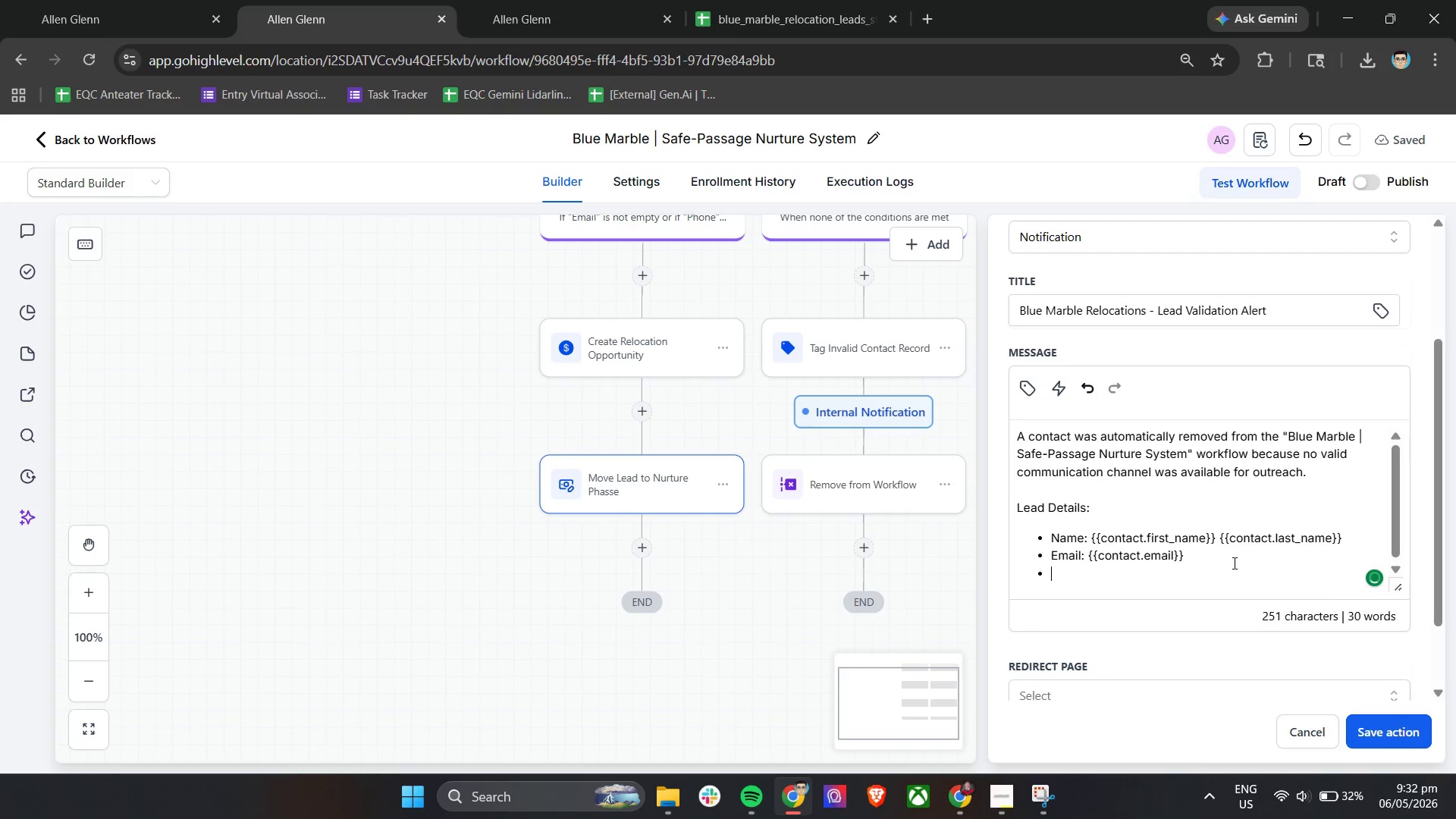 
type(Phone: )
 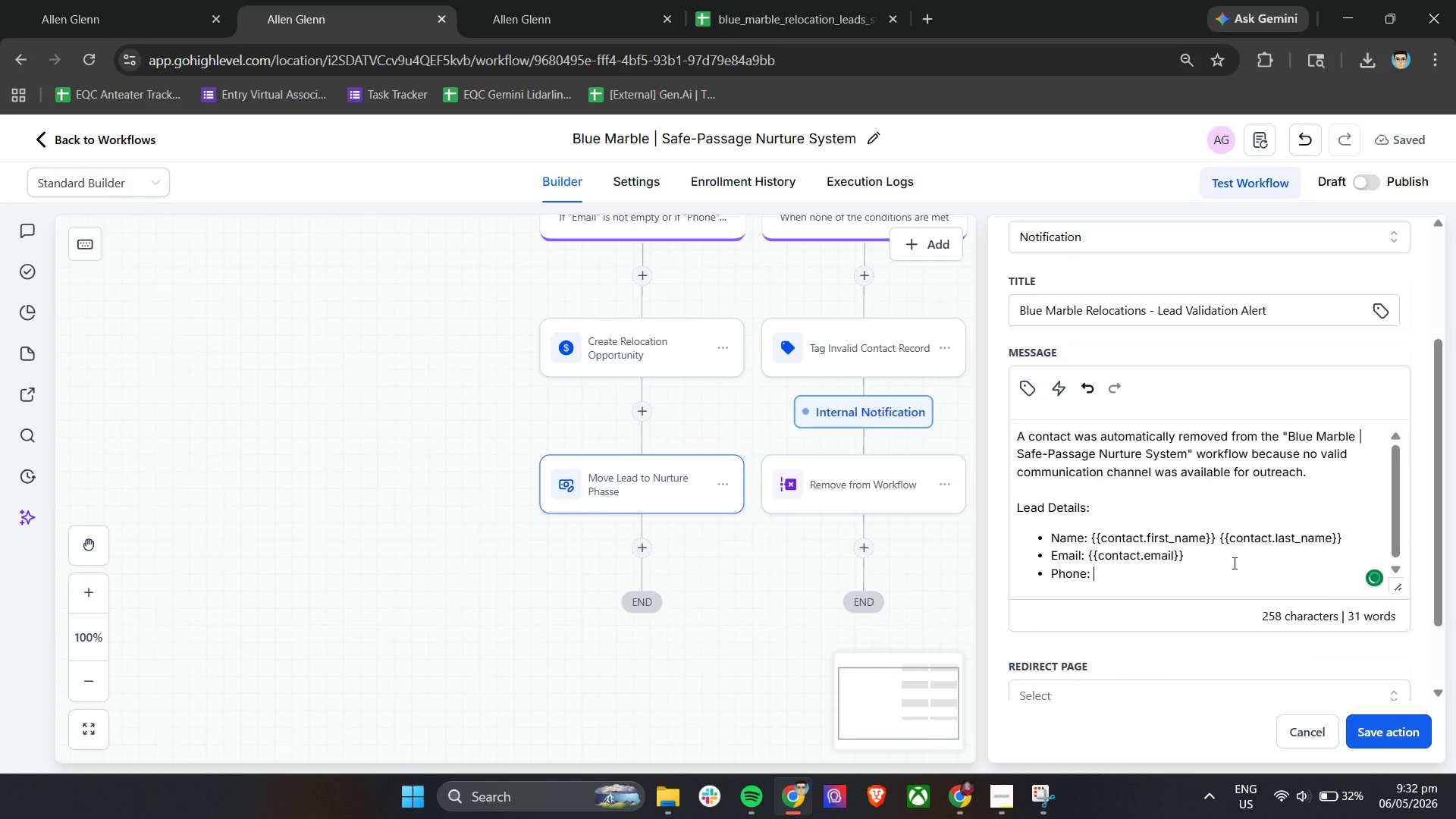 
left_click([1025, 378])
 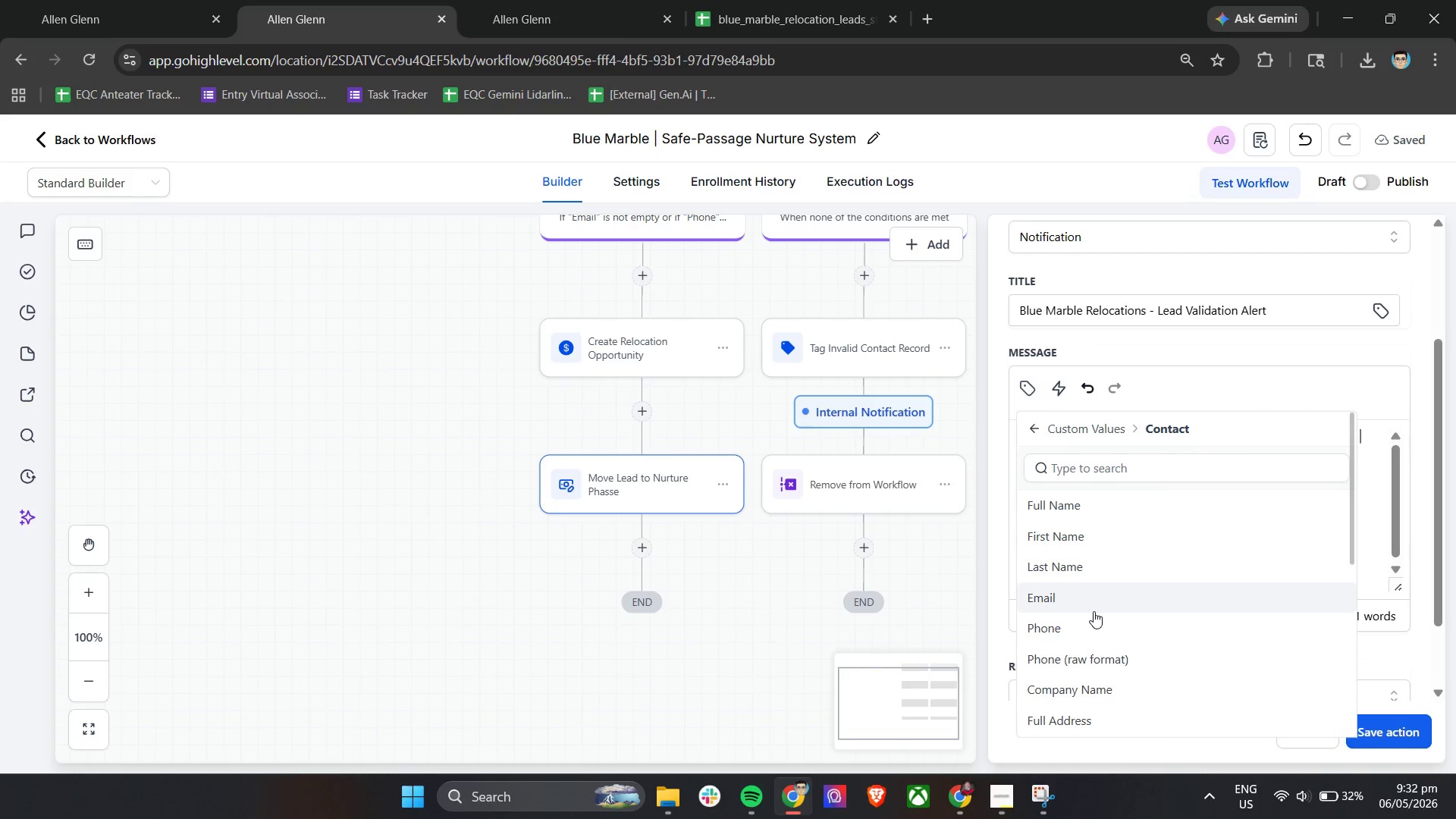 
left_click([1090, 626])
 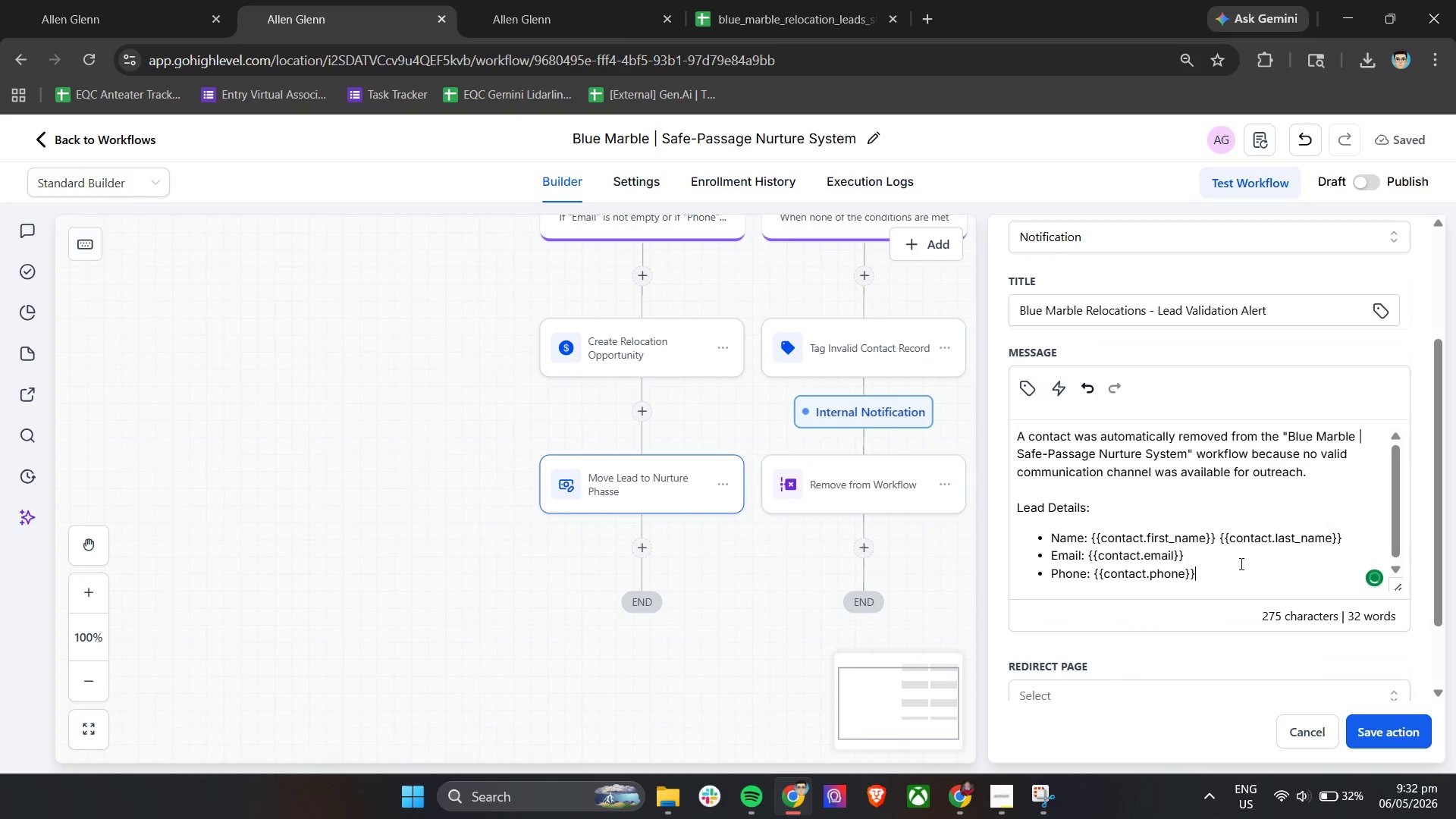 
key(Enter)
 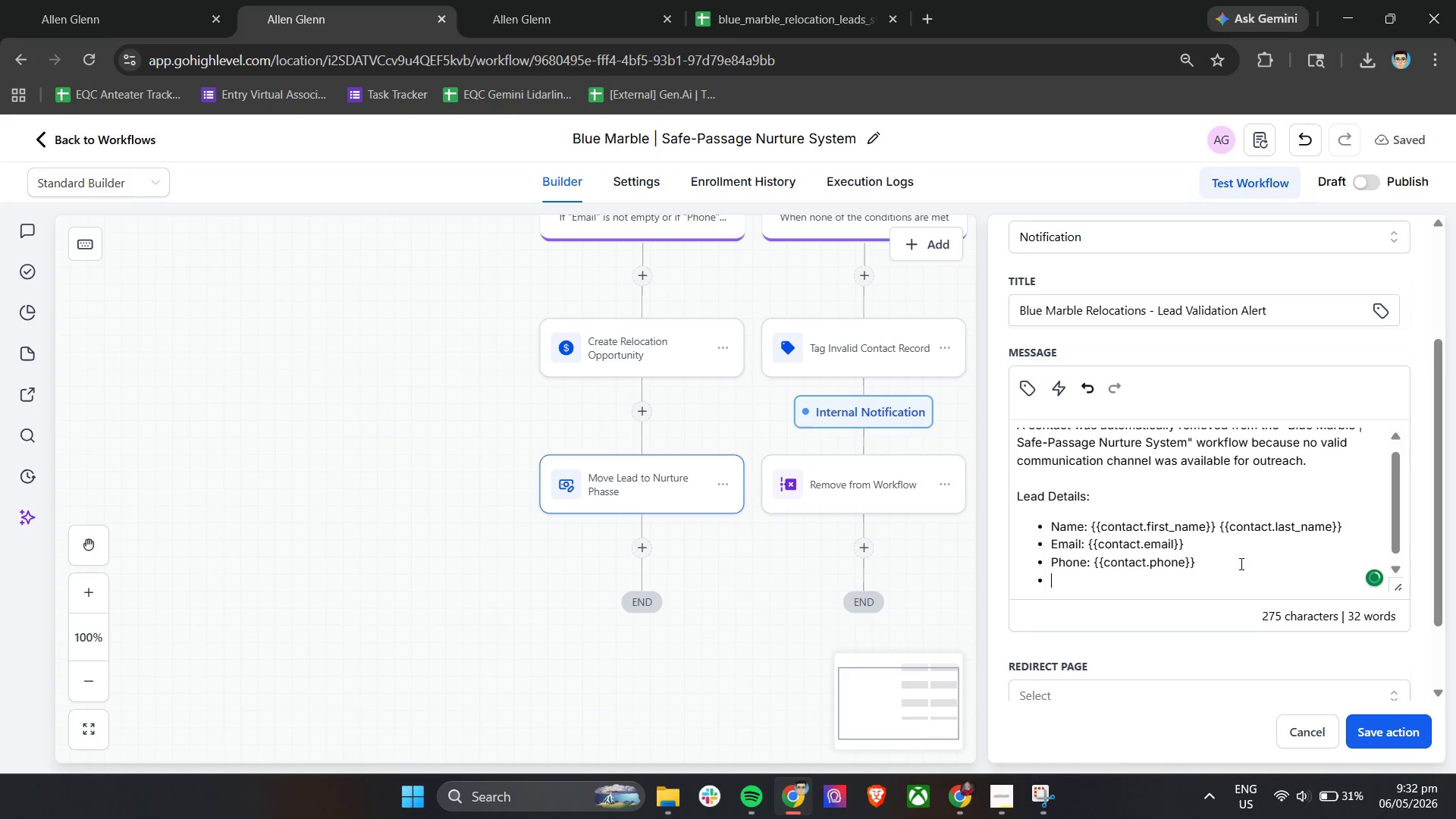 
key(Enter)
 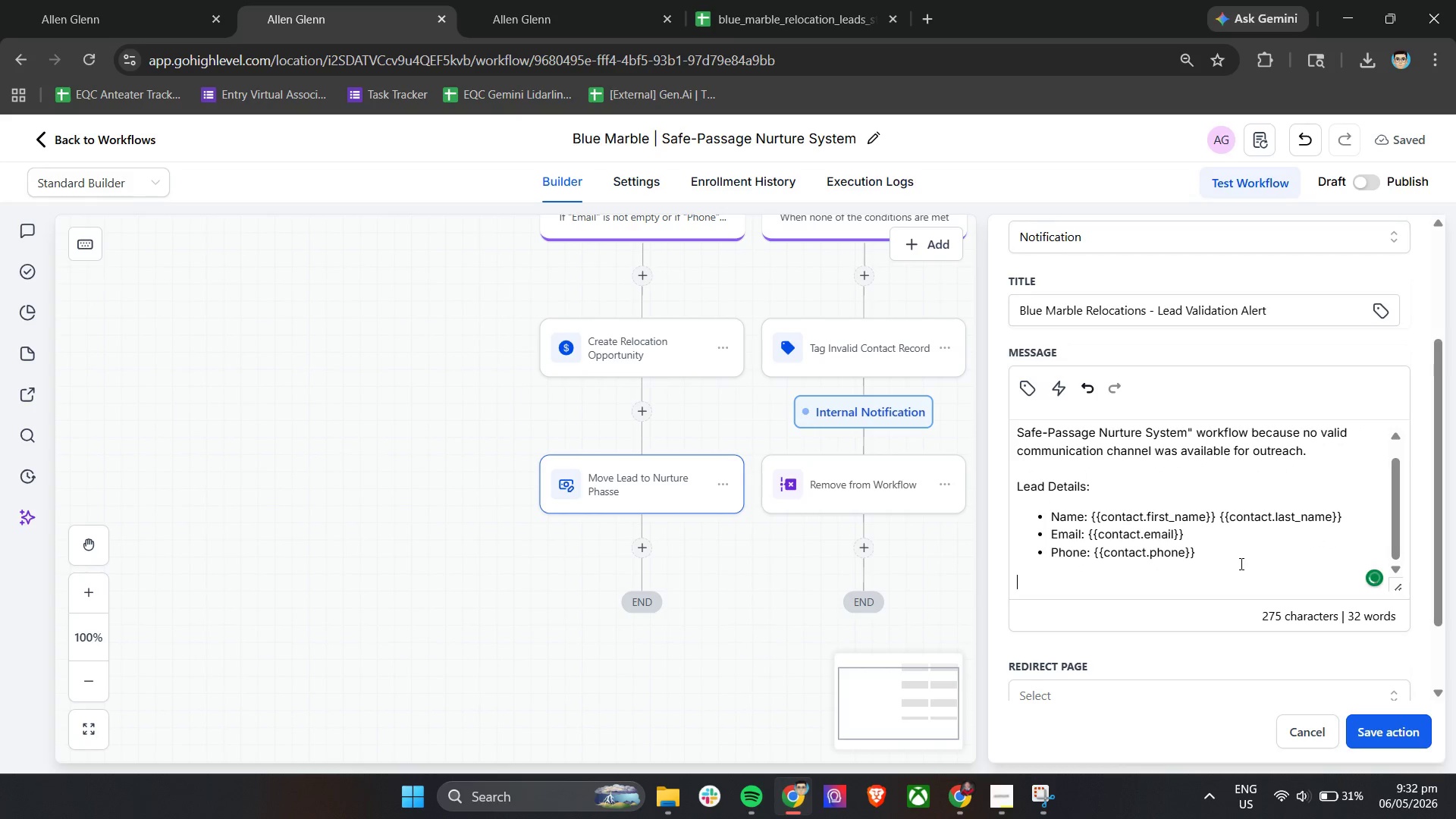 
type(Reason for removal:)
 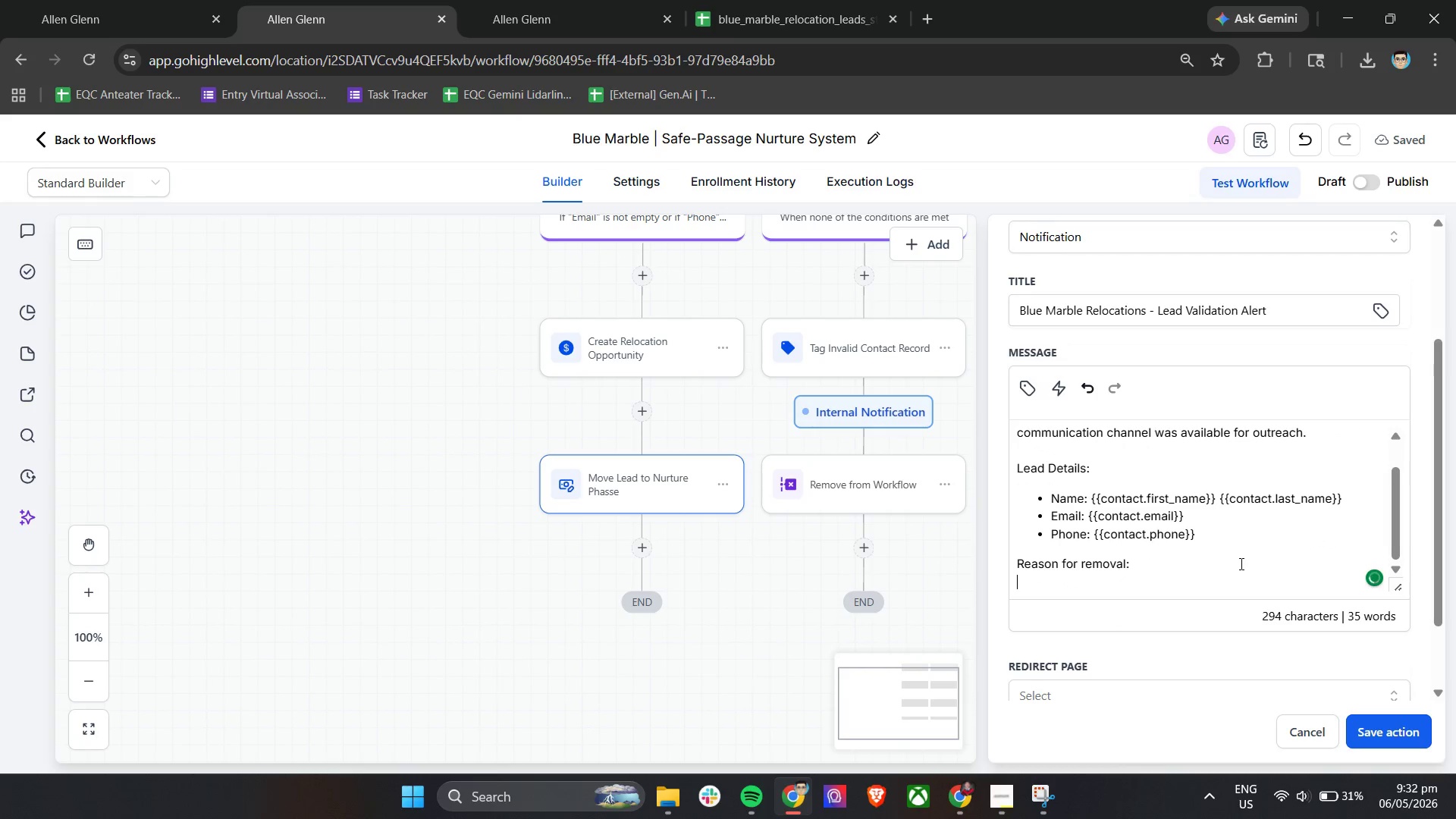 
 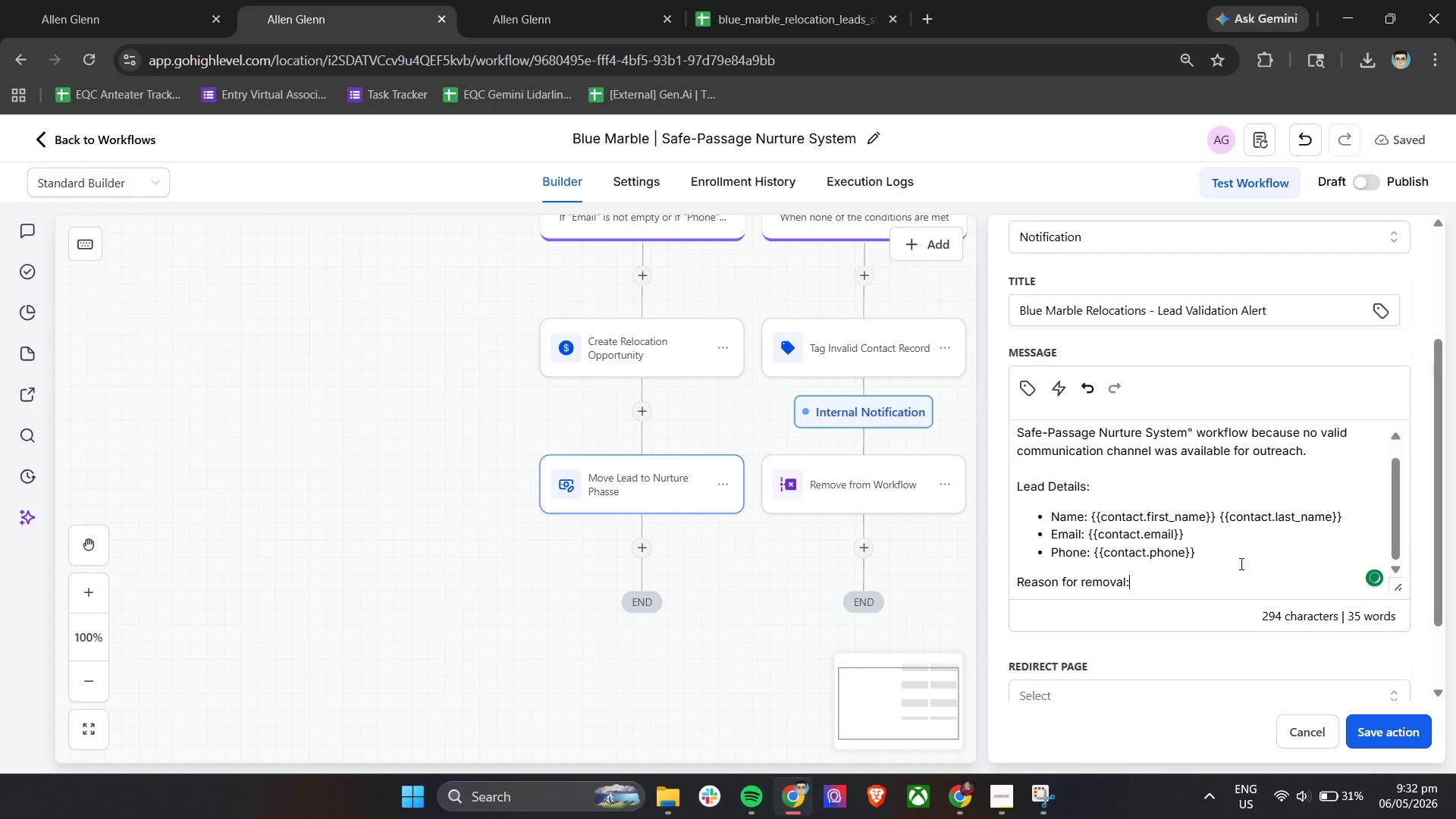 
key(Enter)
 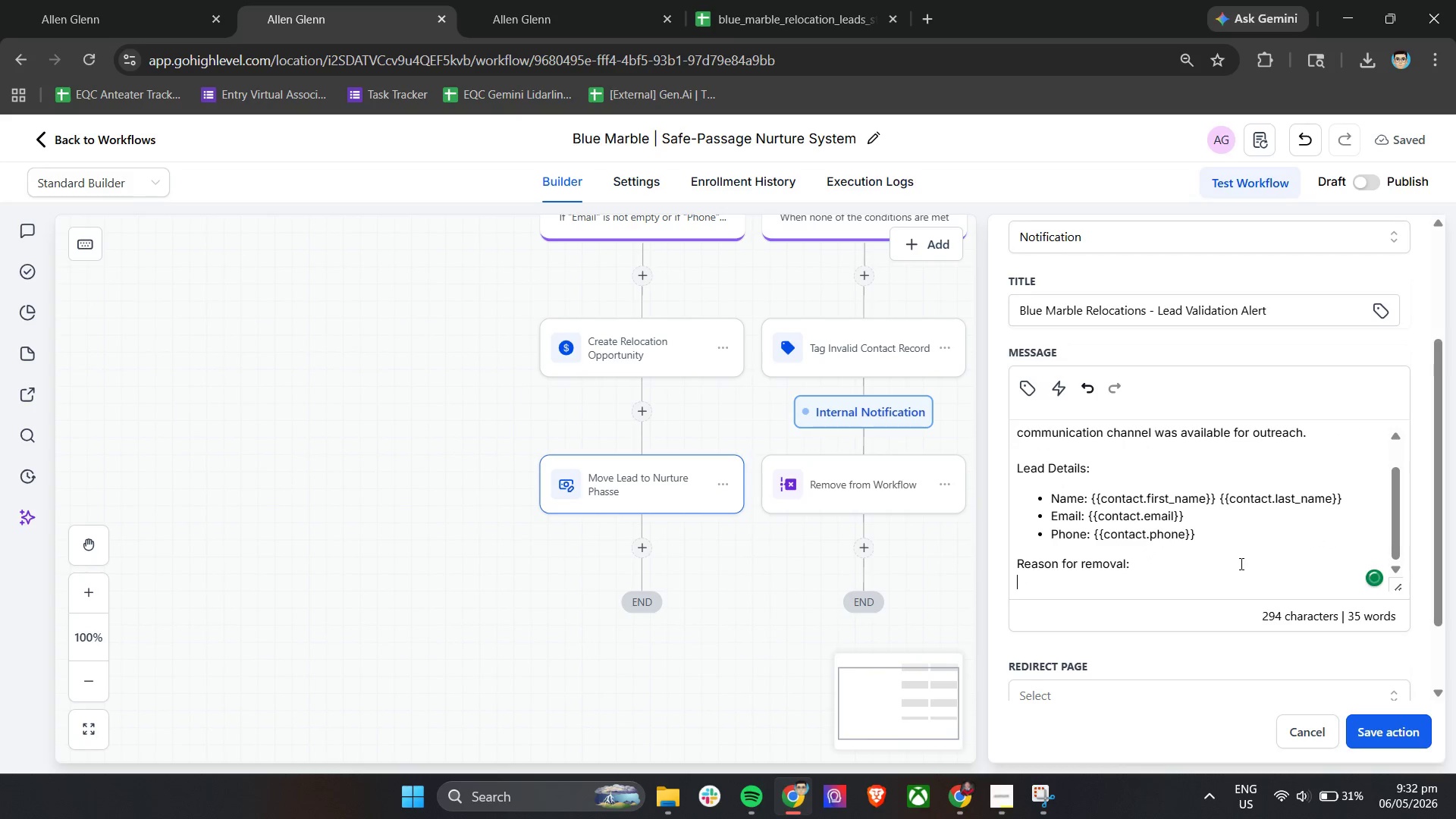 
type(The Contac)
key(Backspace)
key(Backspace)
key(Backspace)
key(Backspace)
key(Backspace)
key(Backspace)
type(contact record is missing a valid email address )
key(Backspace)
type(and)
key(Backspace)
key(Backspace)
key(Backspace)
type(/)
key(Backspace)
key(Backspace)
key(Backspace)
type(ss and )
 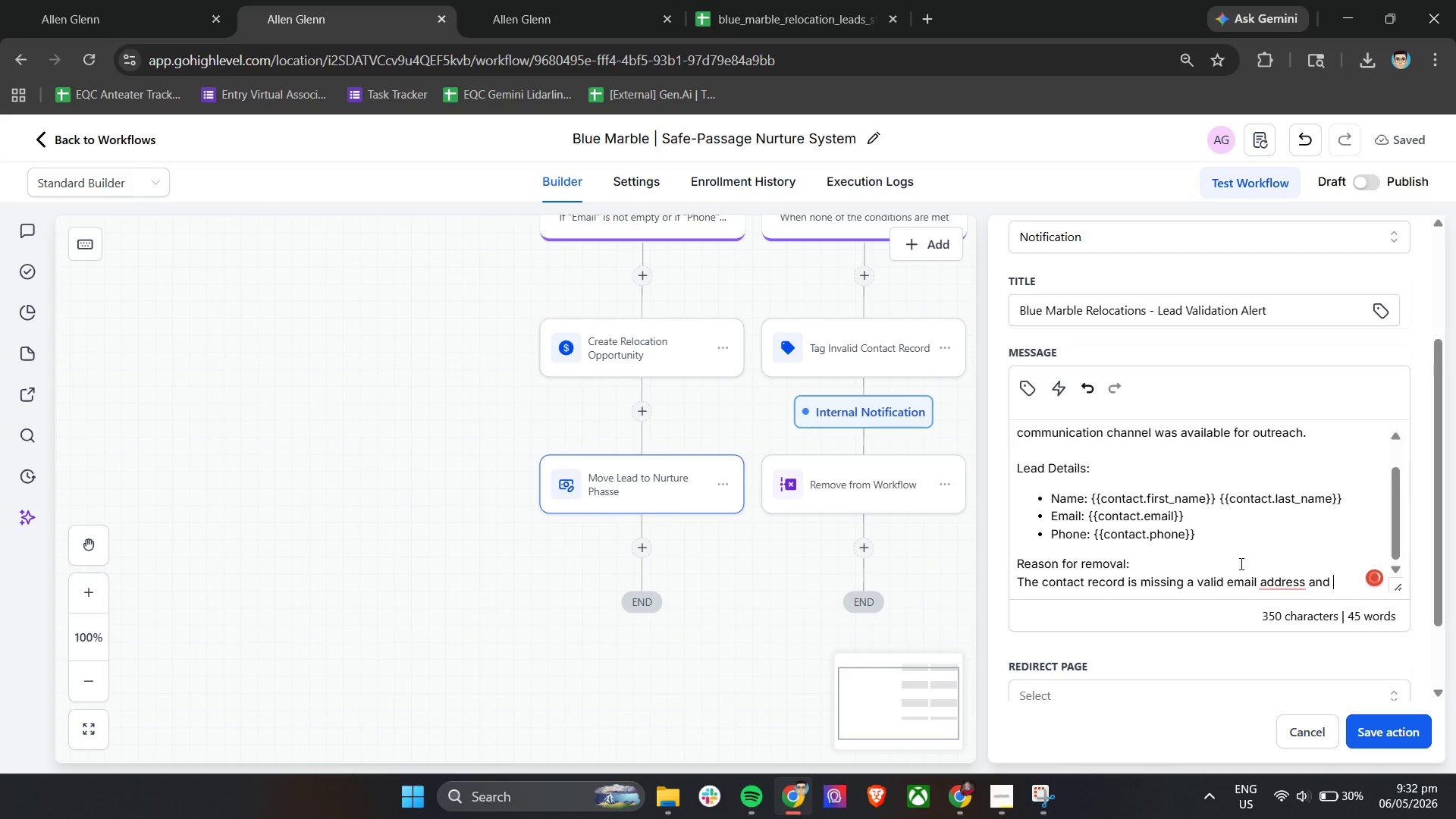 
key(Backspace)
type(/or phone number required for automated follow-up.)
 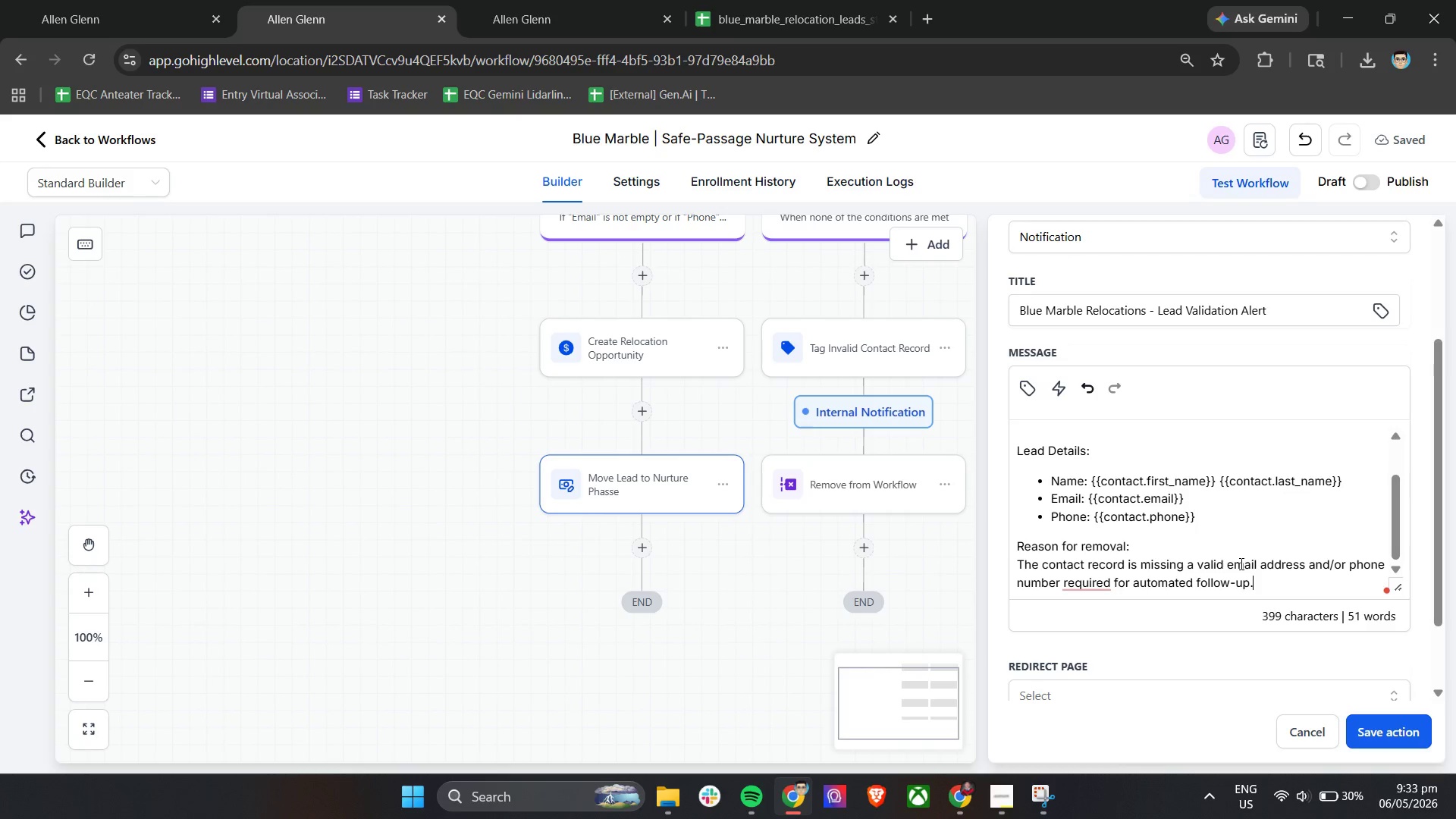 
key(Enter)
 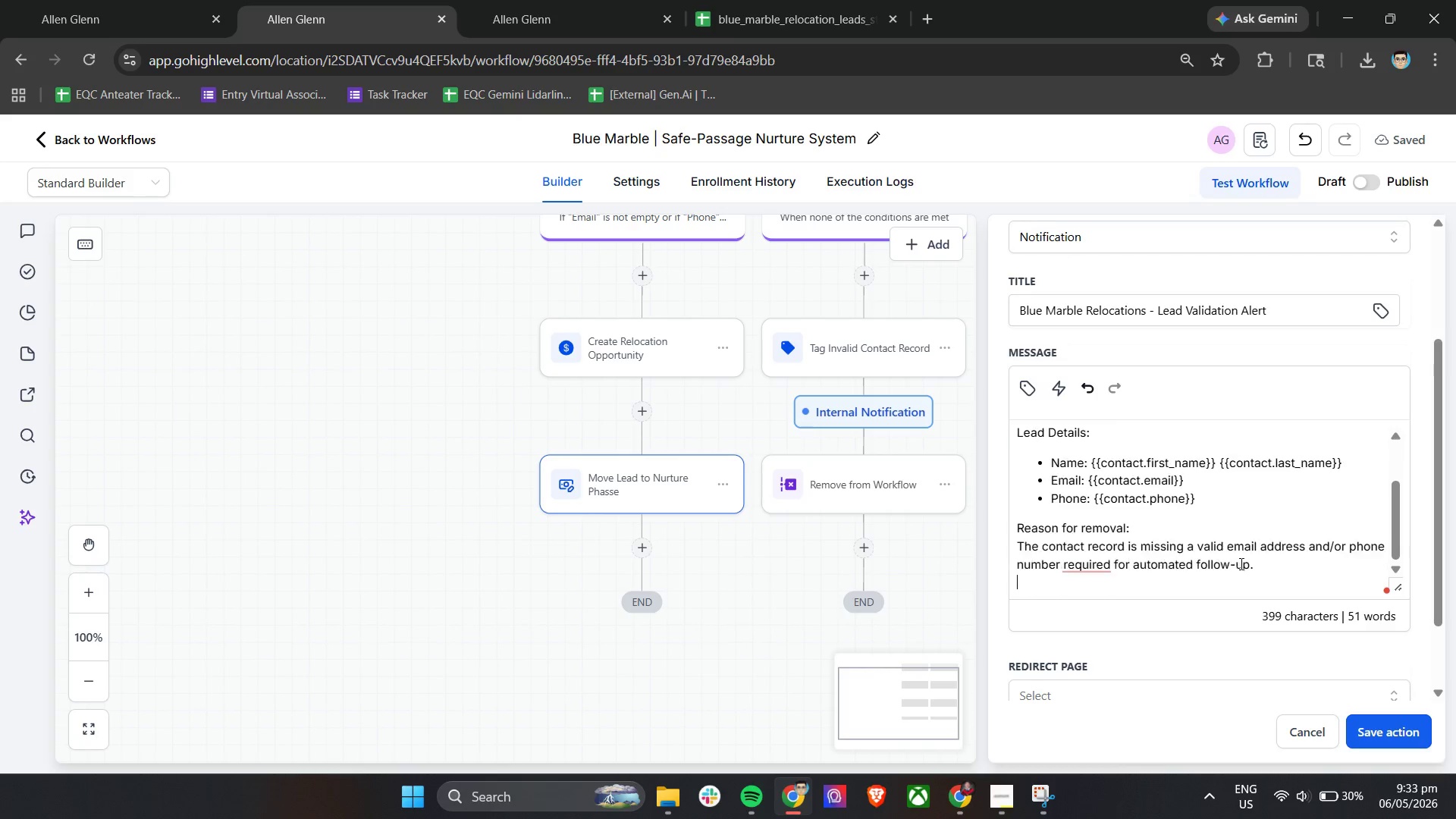 
key(Enter)
 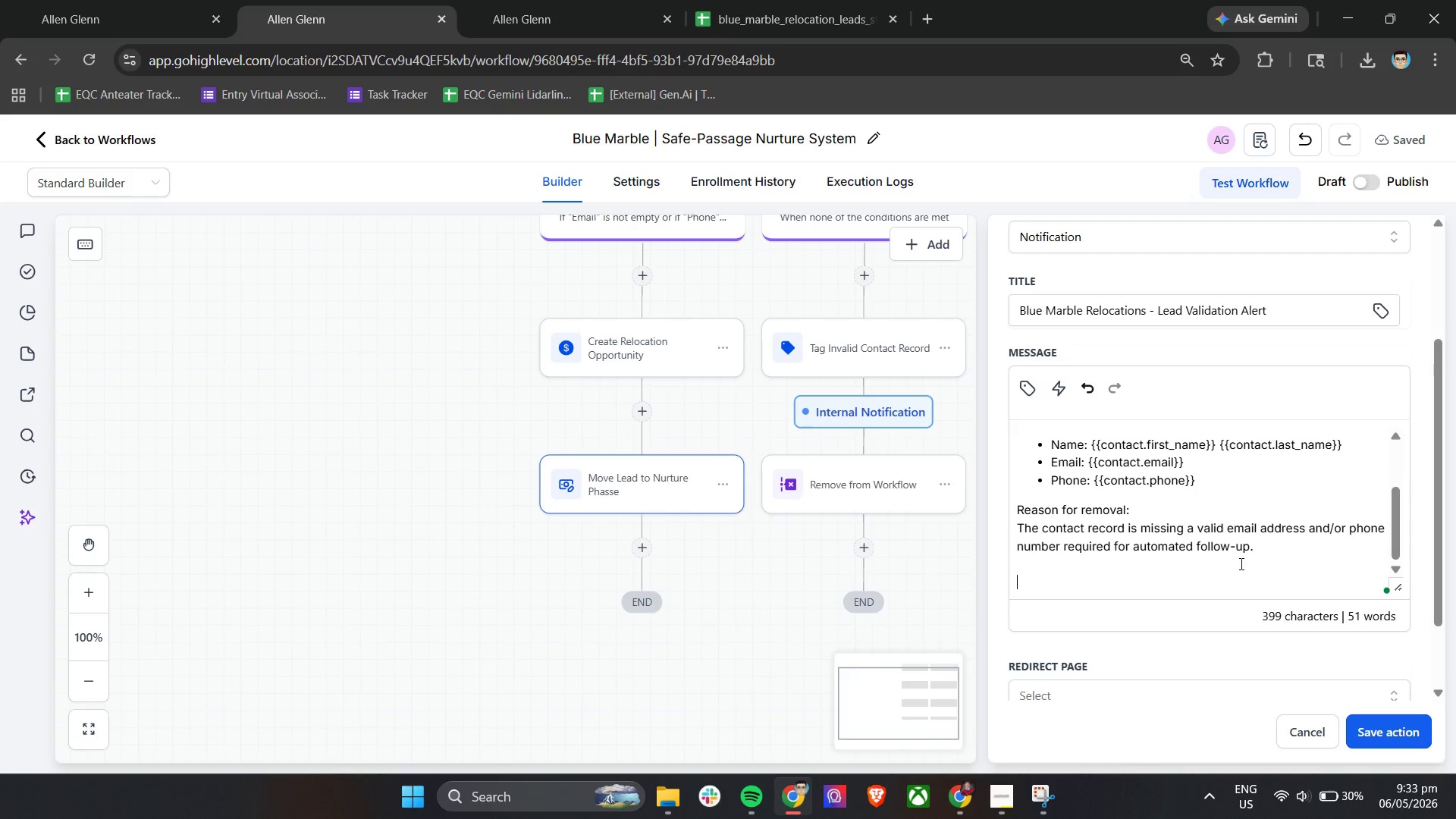 
type(Recommended Action:)
 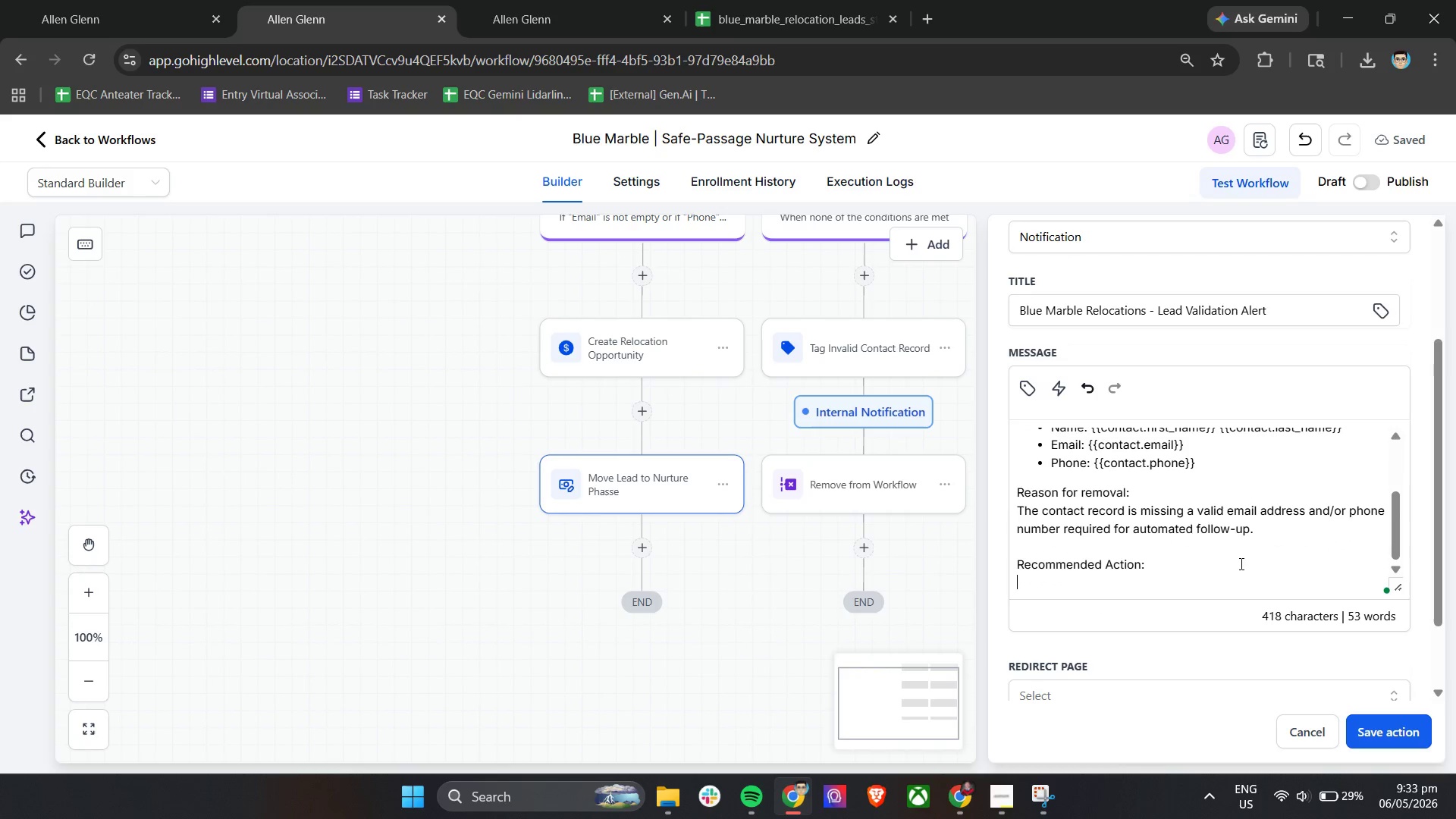 
 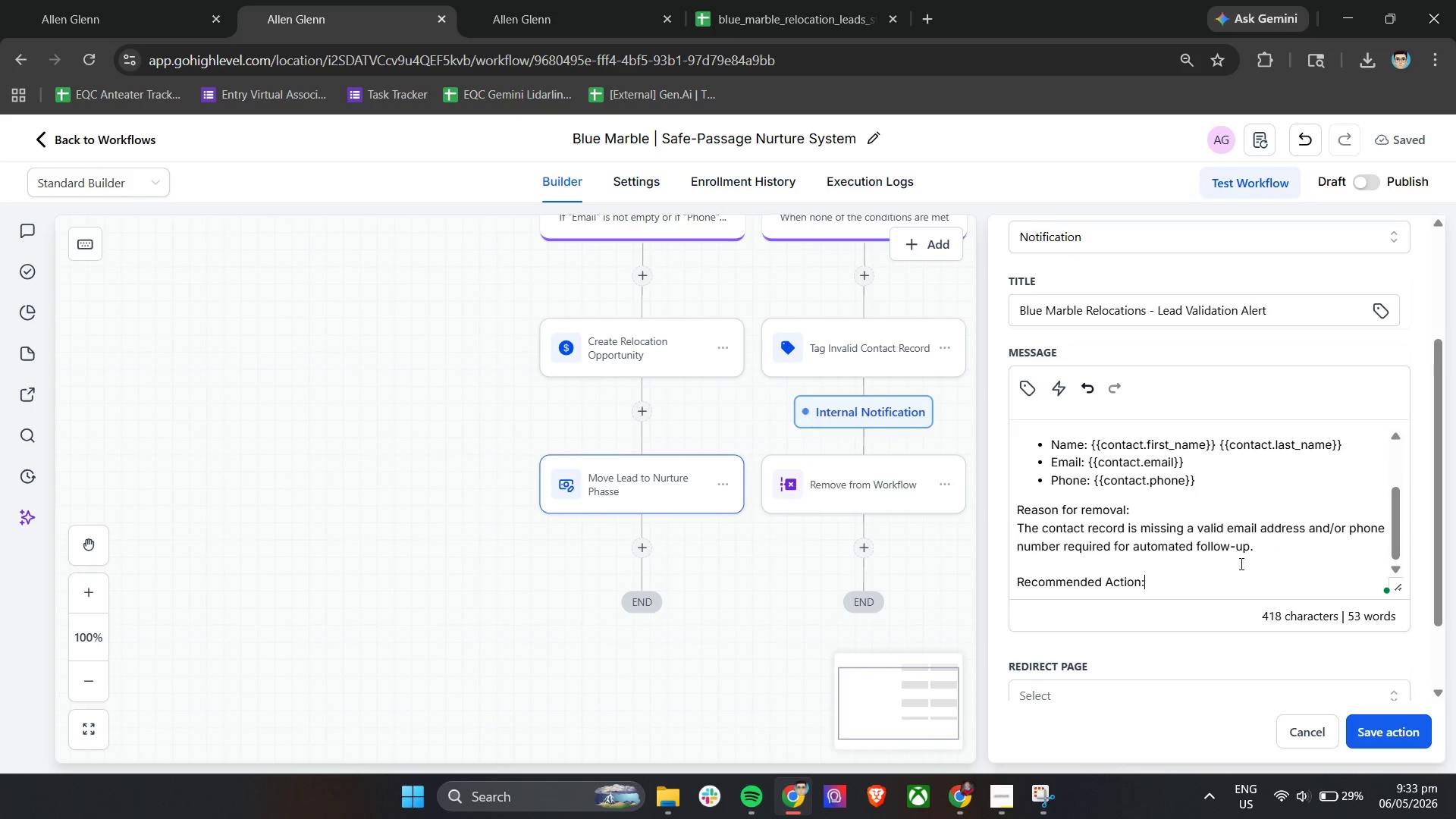 
key(Enter)
 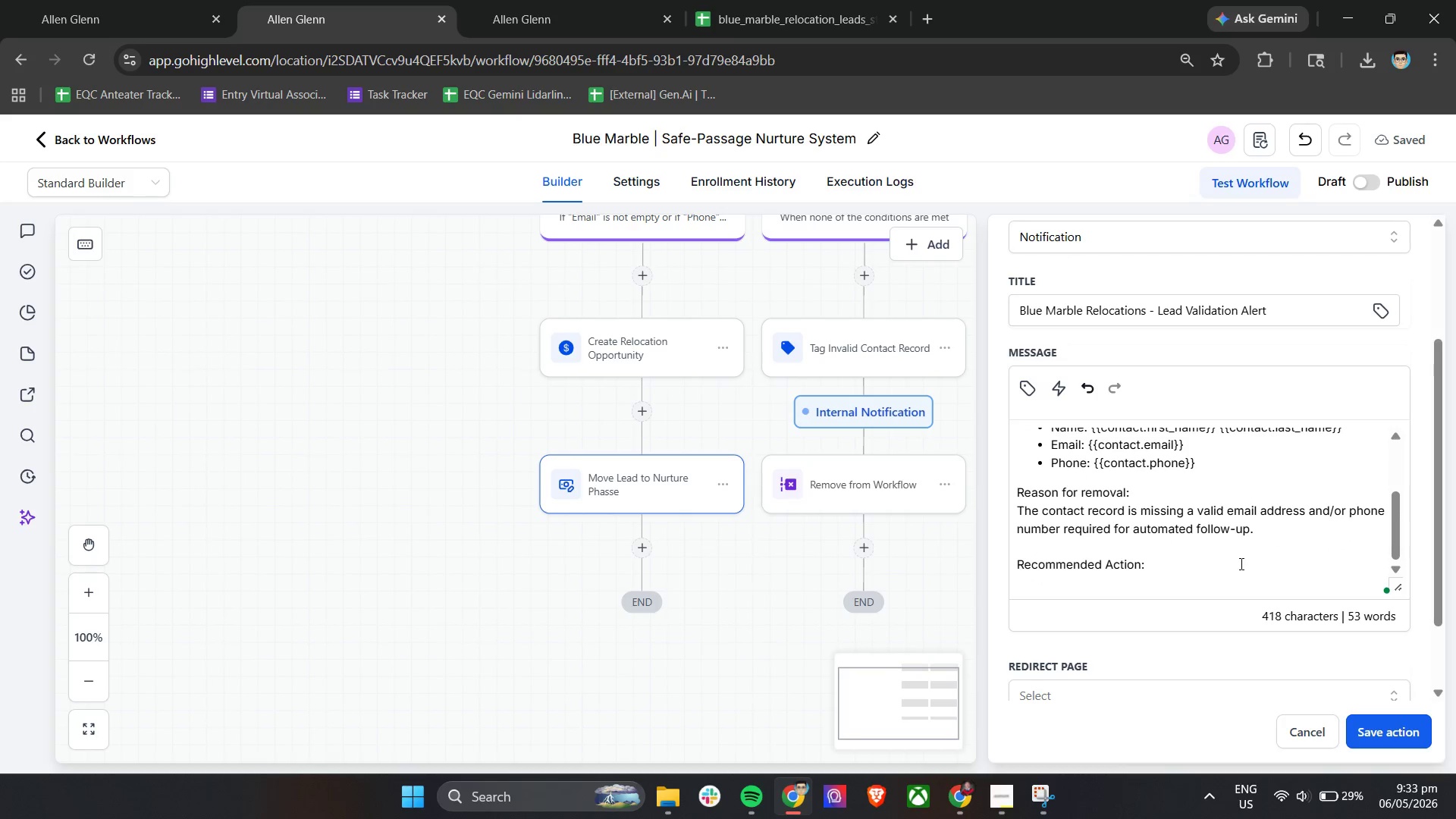 
type({)
key(Backspace)
type(Please Review)
key(Backspace)
key(Backspace)
key(Backspace)
key(Backspace)
key(Backspace)
key(Backspace)
type(review the contact record, update the missing information, and re )
key(Backspace)
type(-enroll the lead into the )
 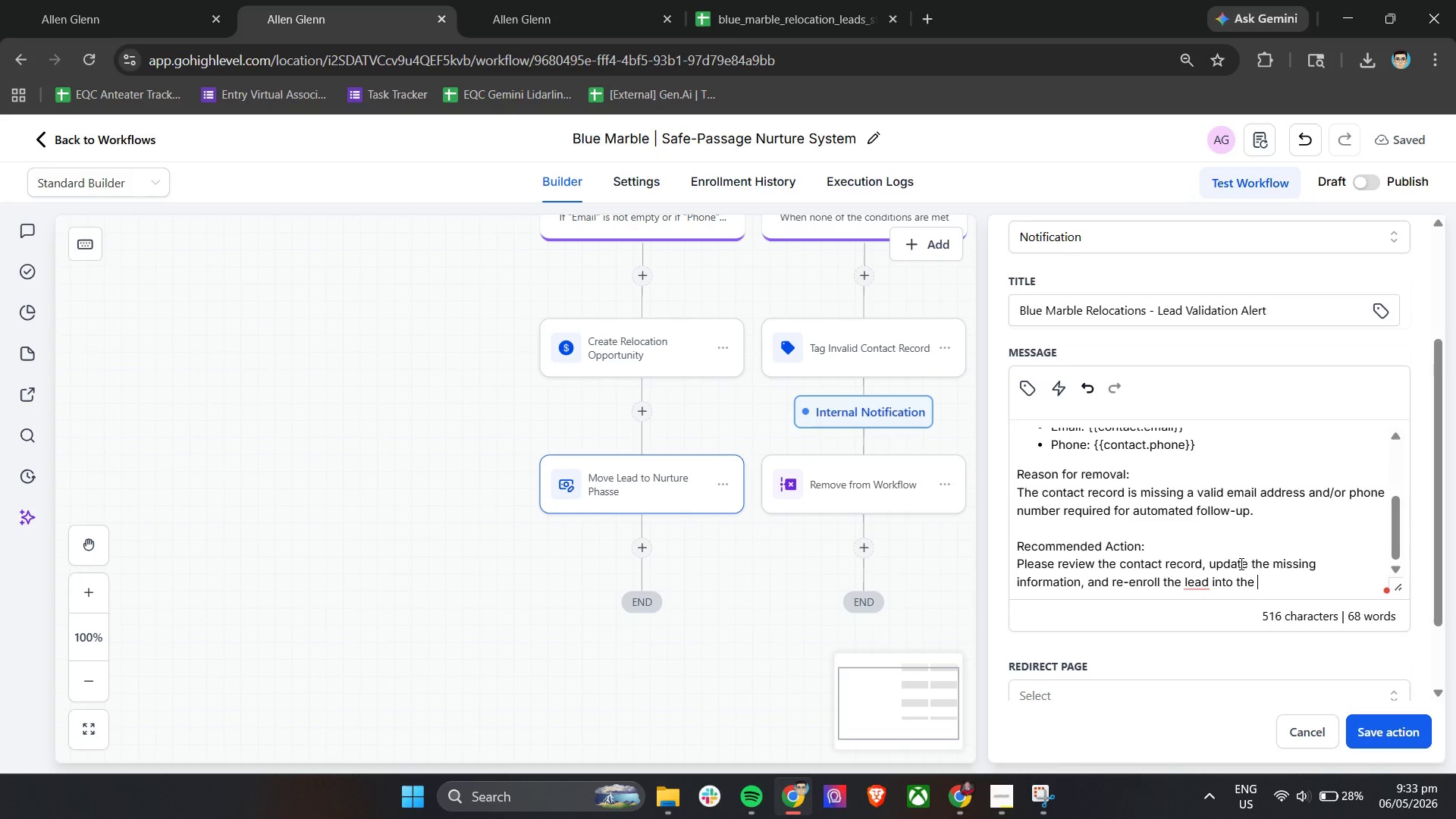 
type(nurutre workflow if appro)
 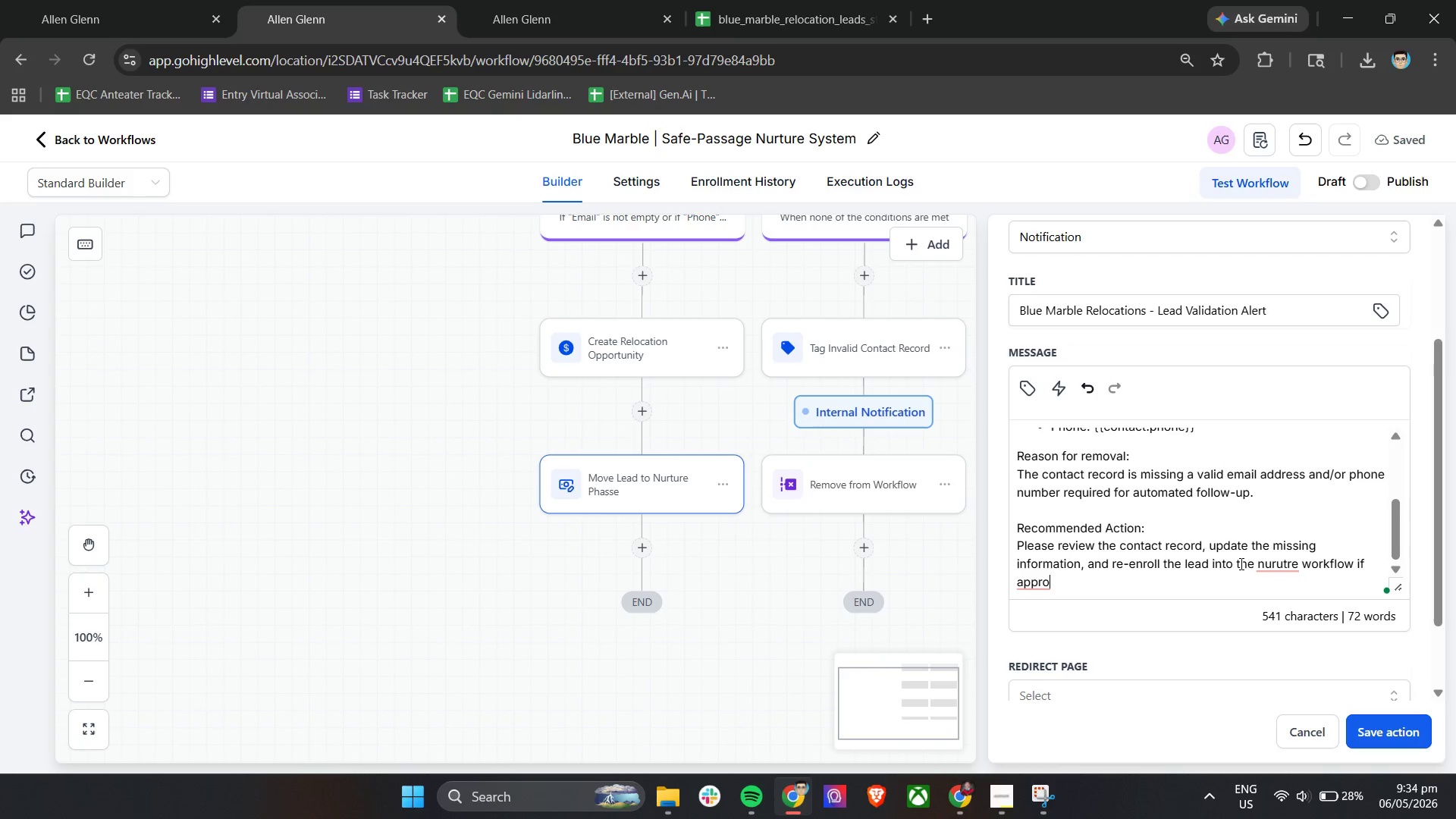 
type(priate)
 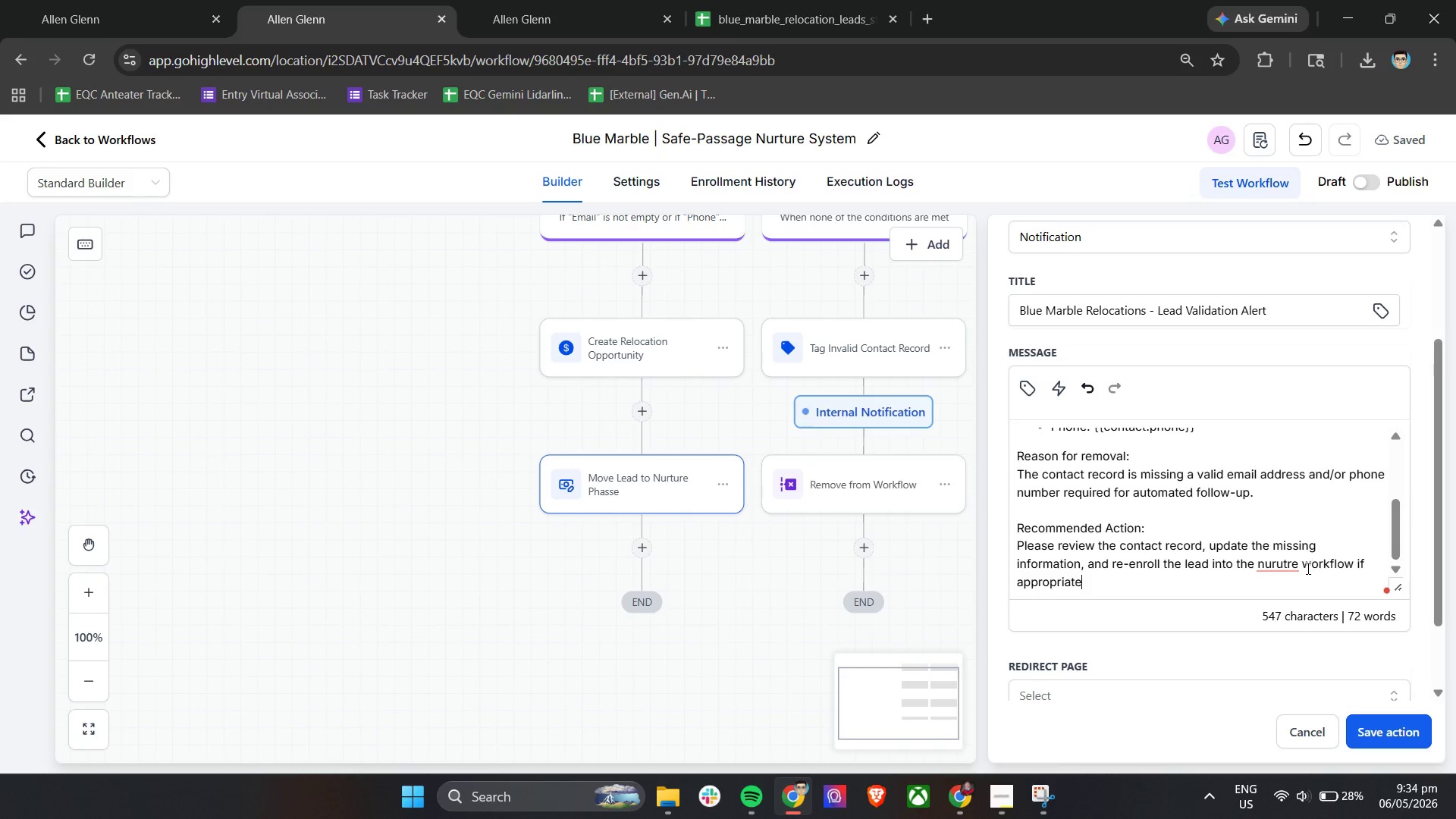 
left_click([1284, 566])
 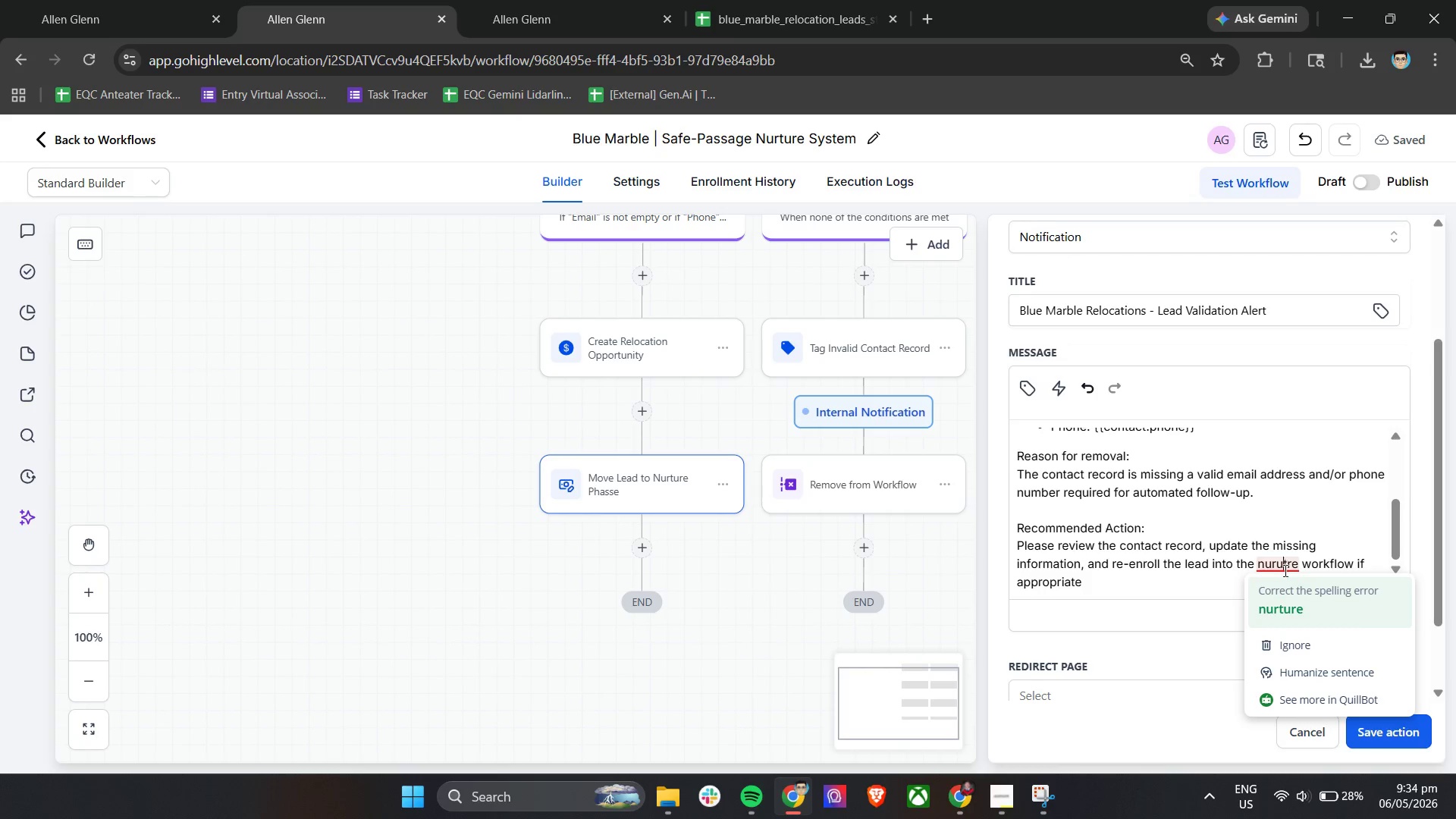 
left_click([1286, 605])
 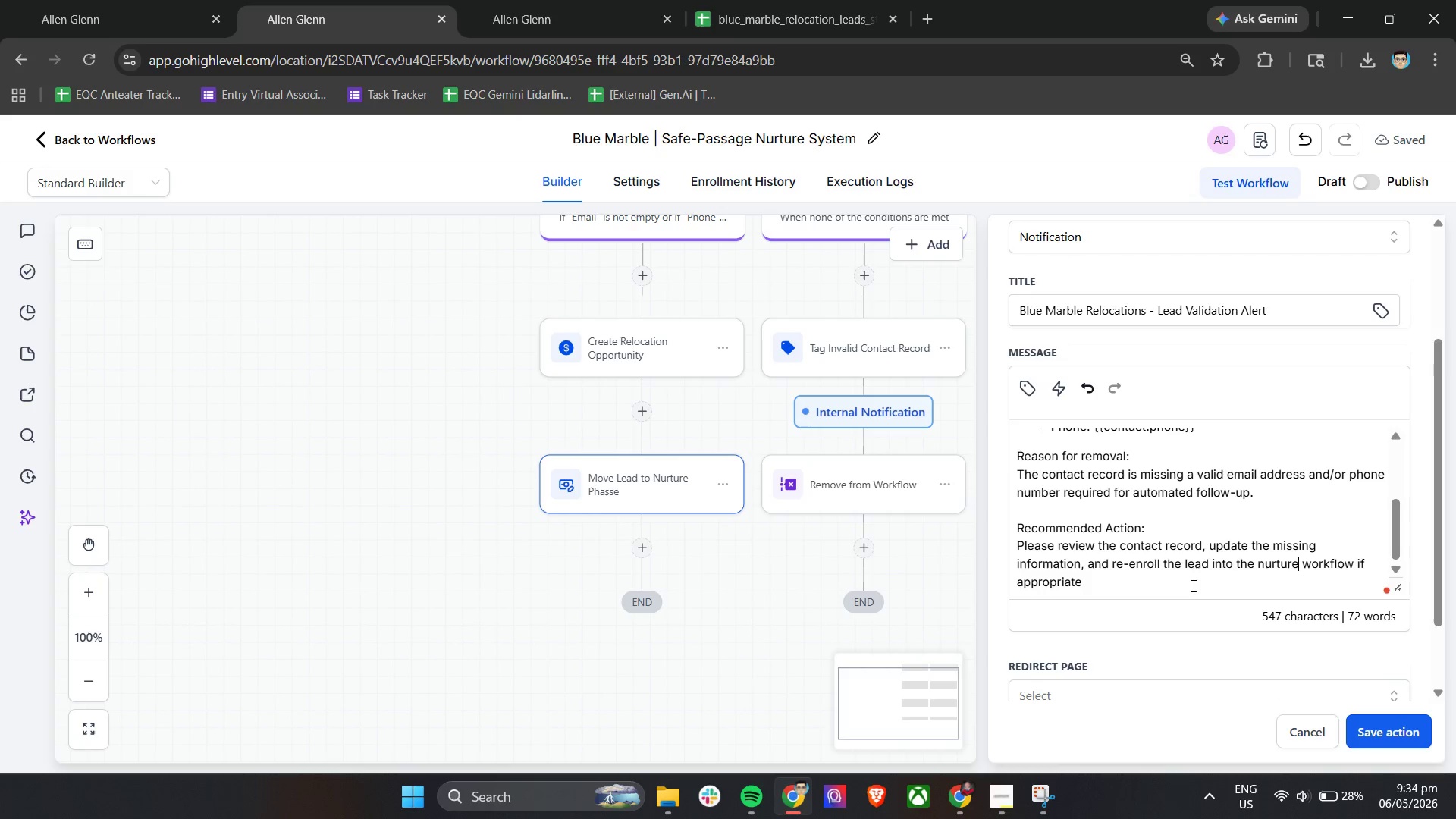 
left_click([1190, 579])
 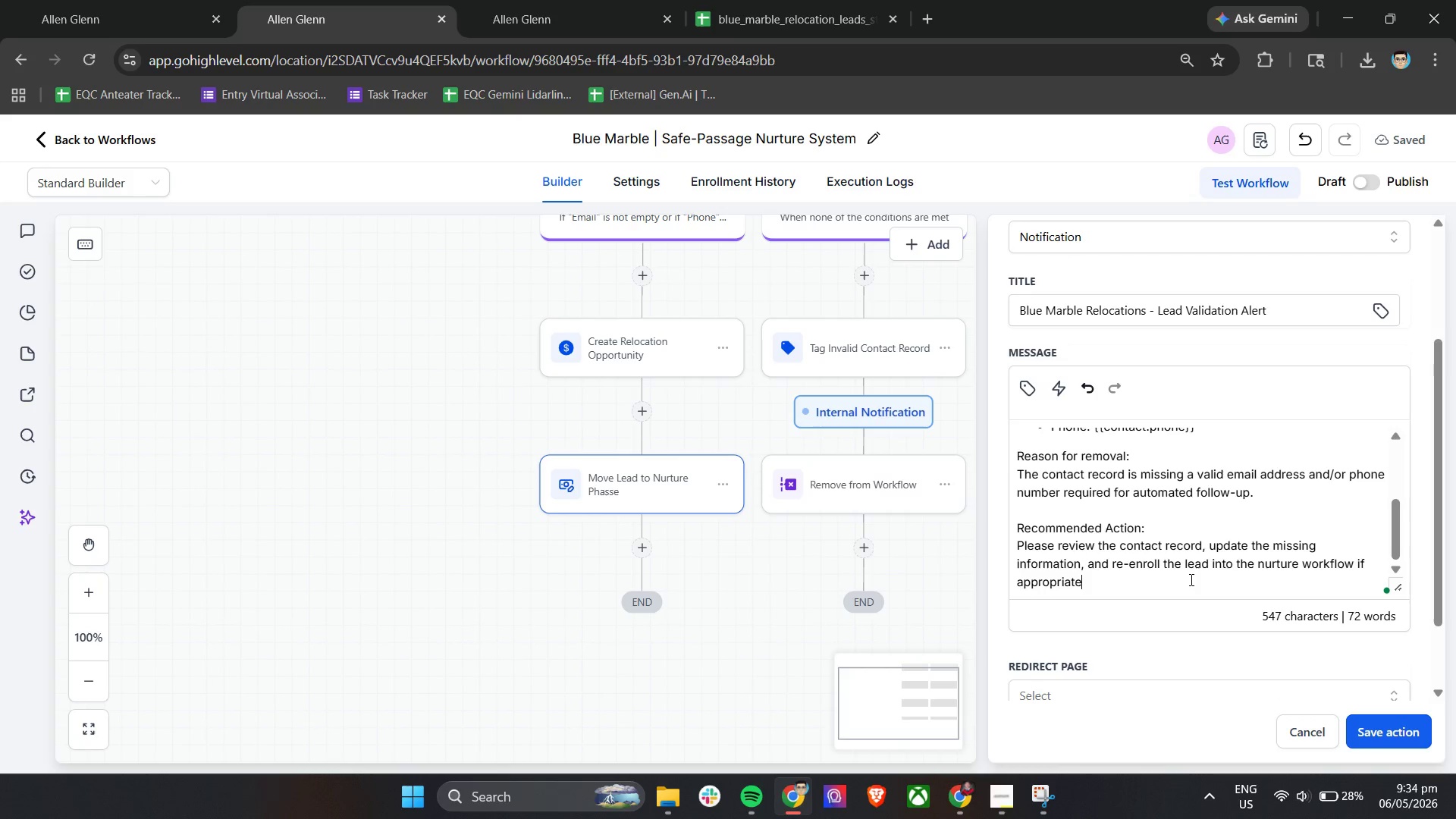 
key(Slash)
 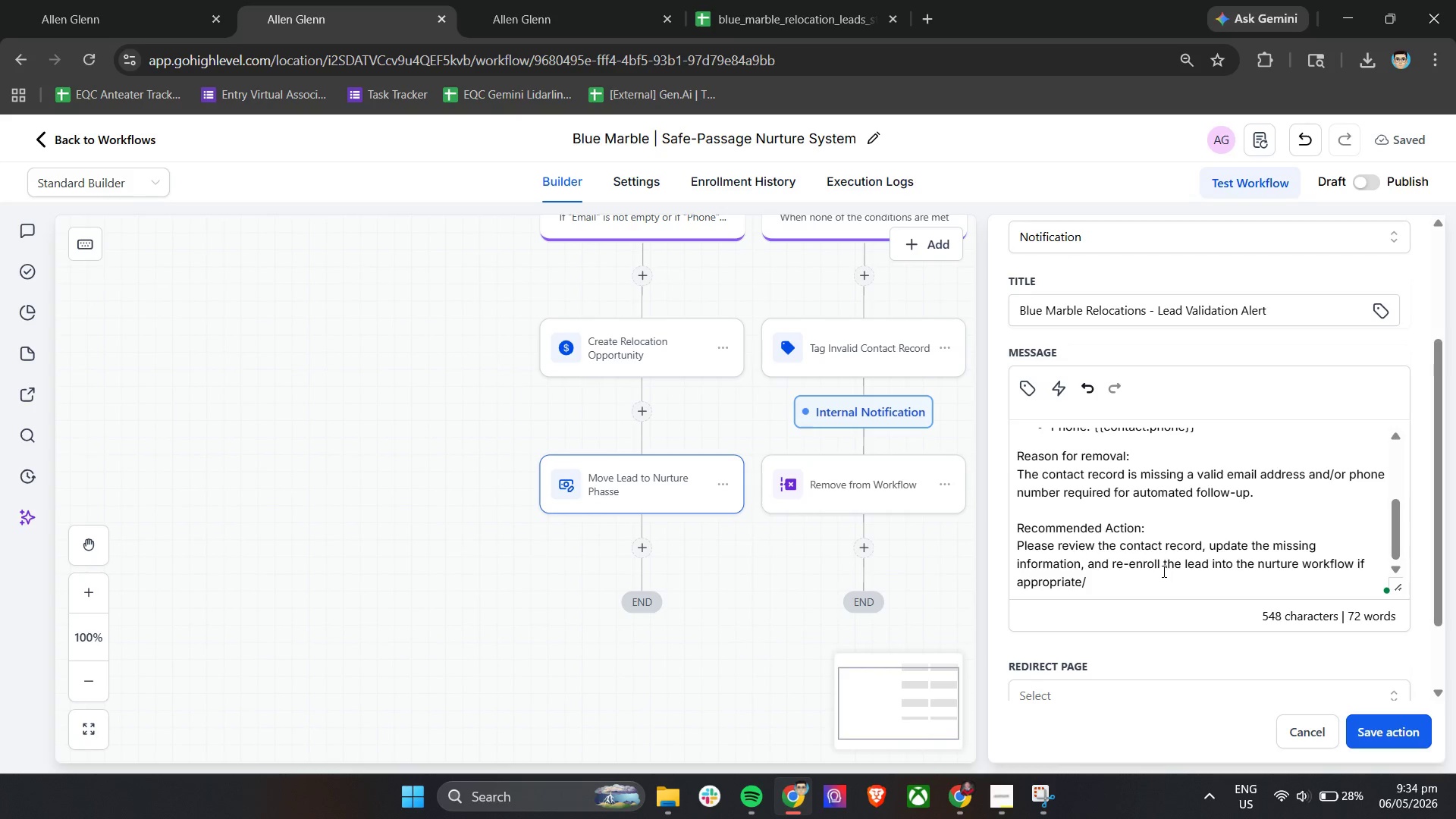 
key(Backspace)
 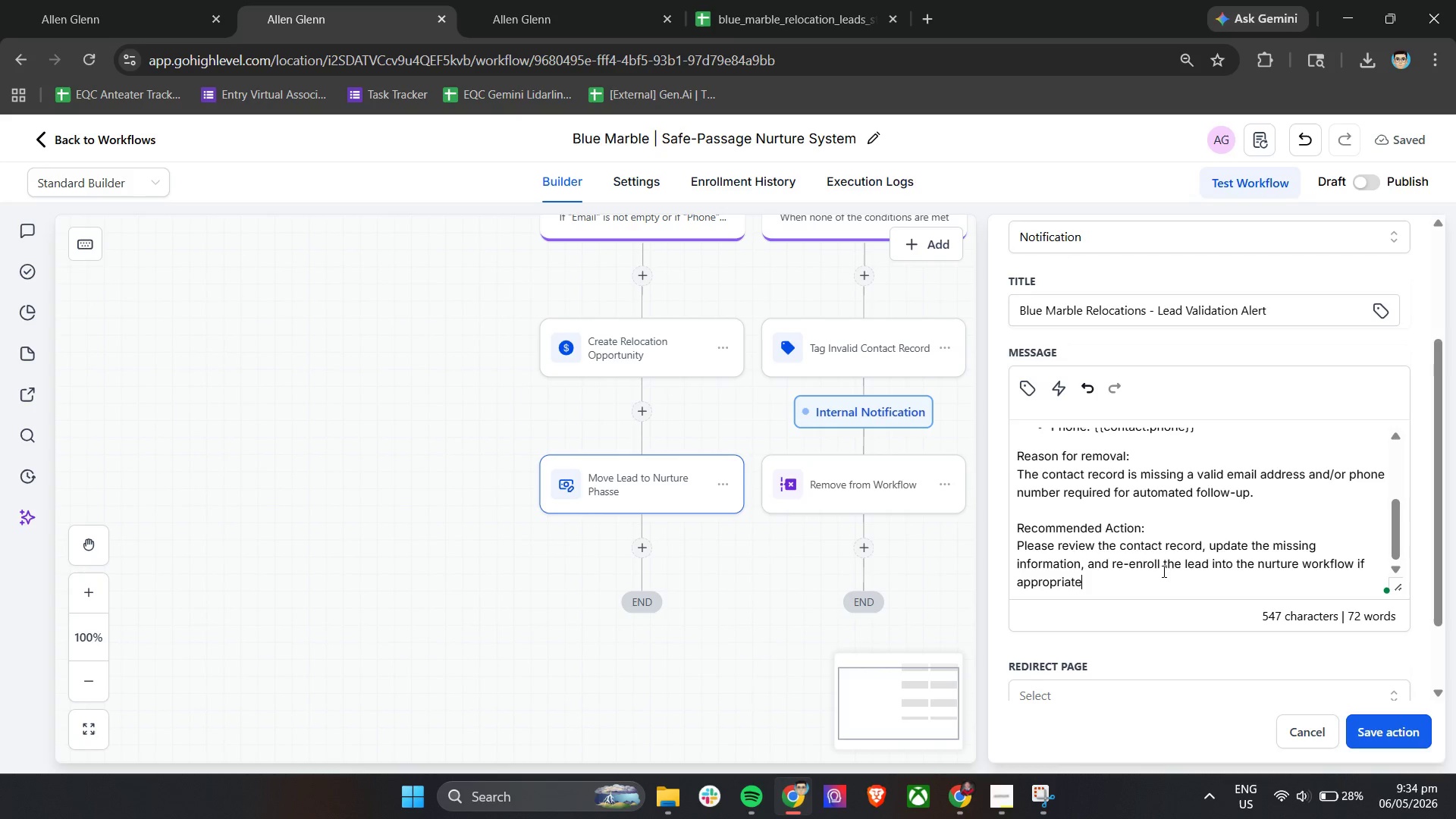 
key(Period)
 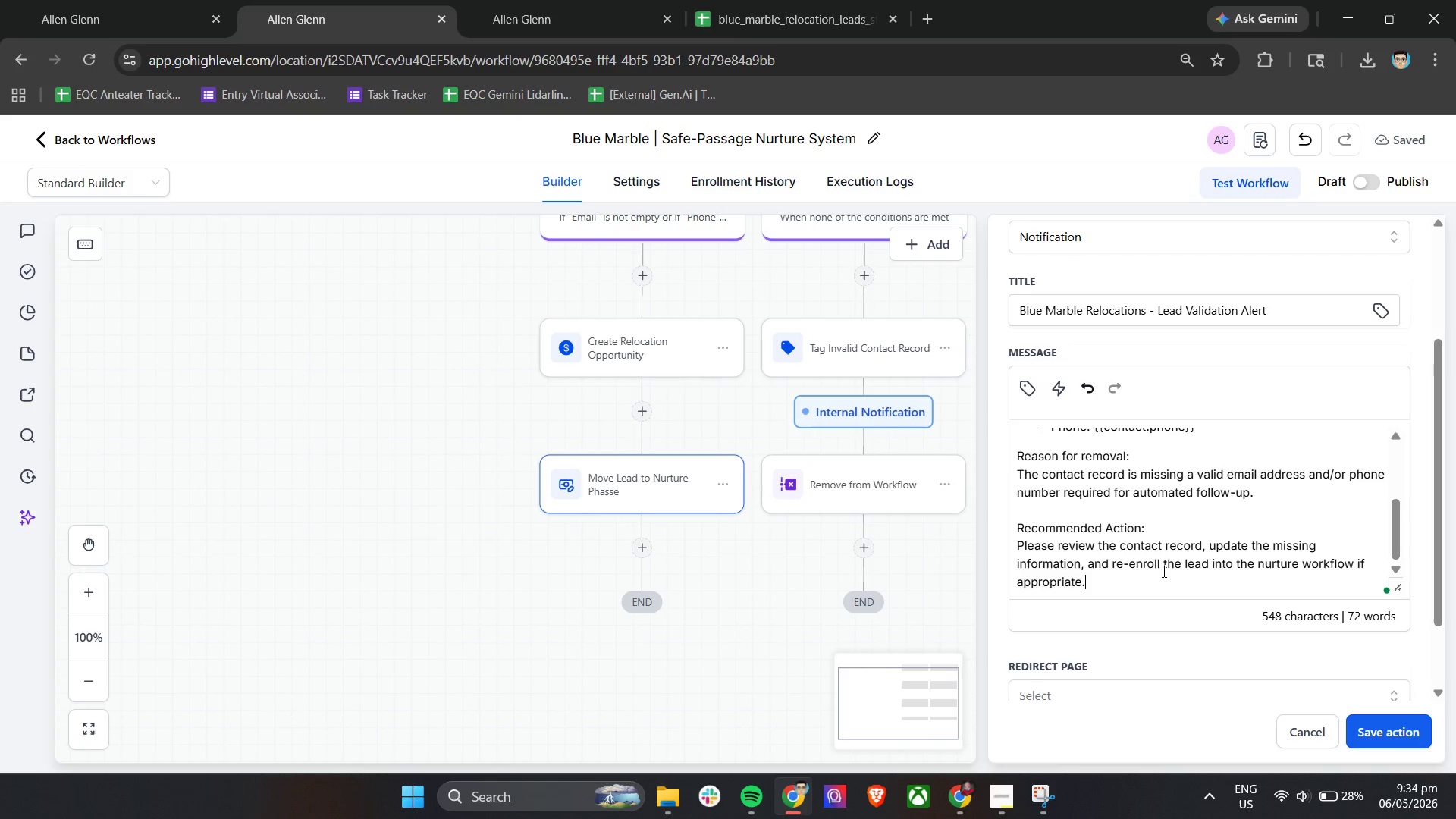 
scroll: coordinate [1142, 601], scroll_direction: down, amount: 7.0
 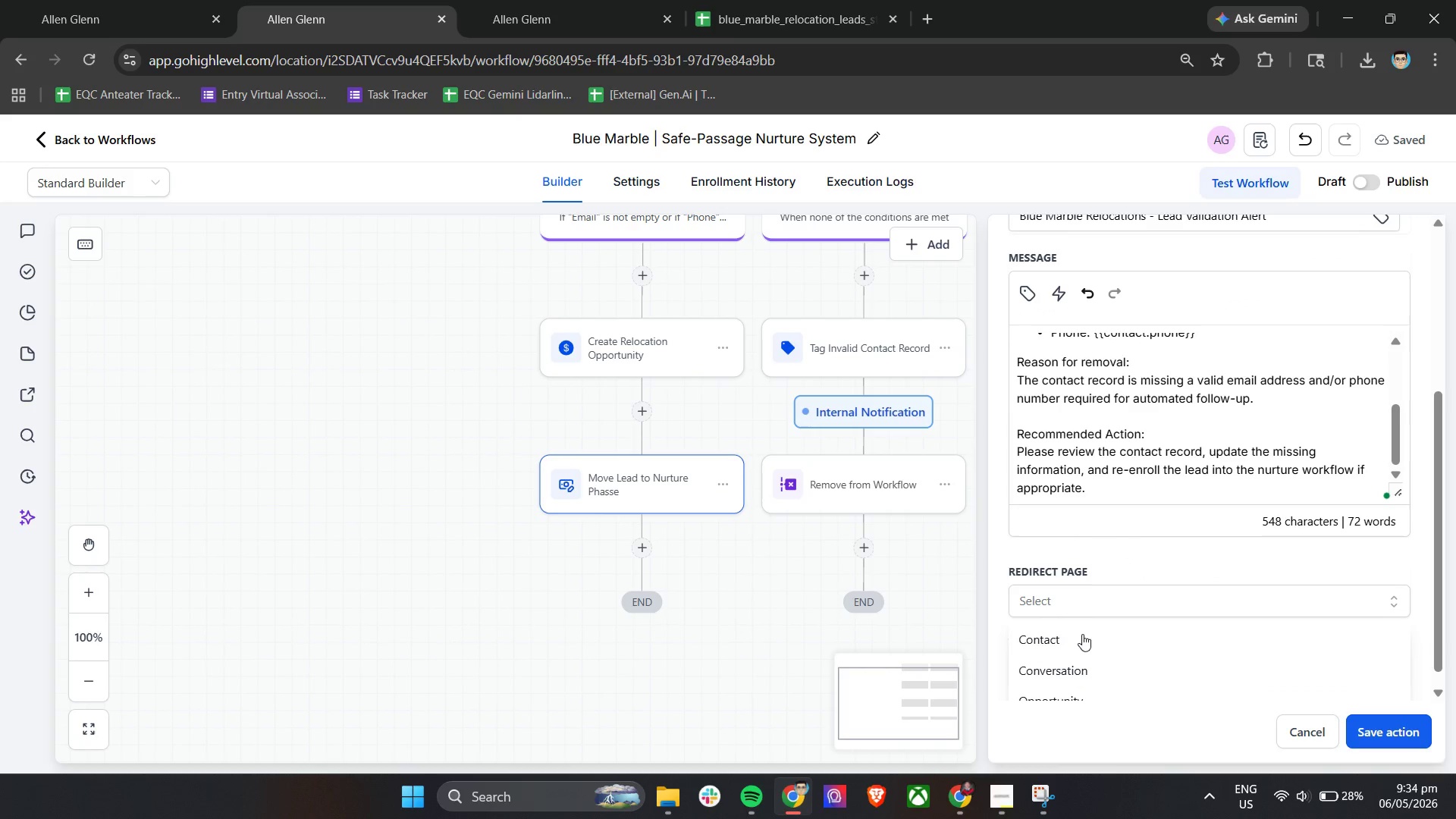 
left_click([1079, 636])
 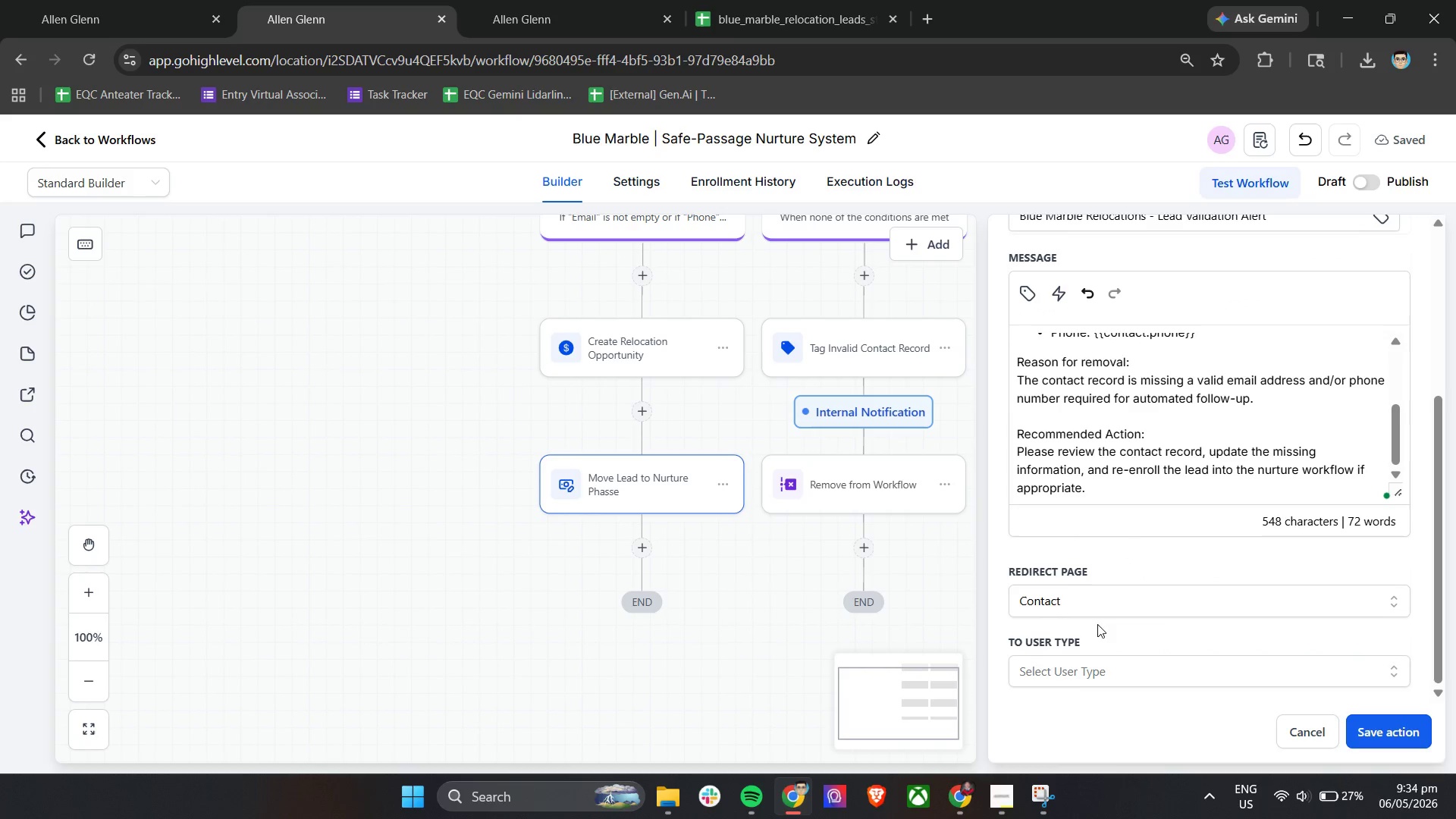 
scroll: coordinate [1106, 615], scroll_direction: down, amount: 2.0
 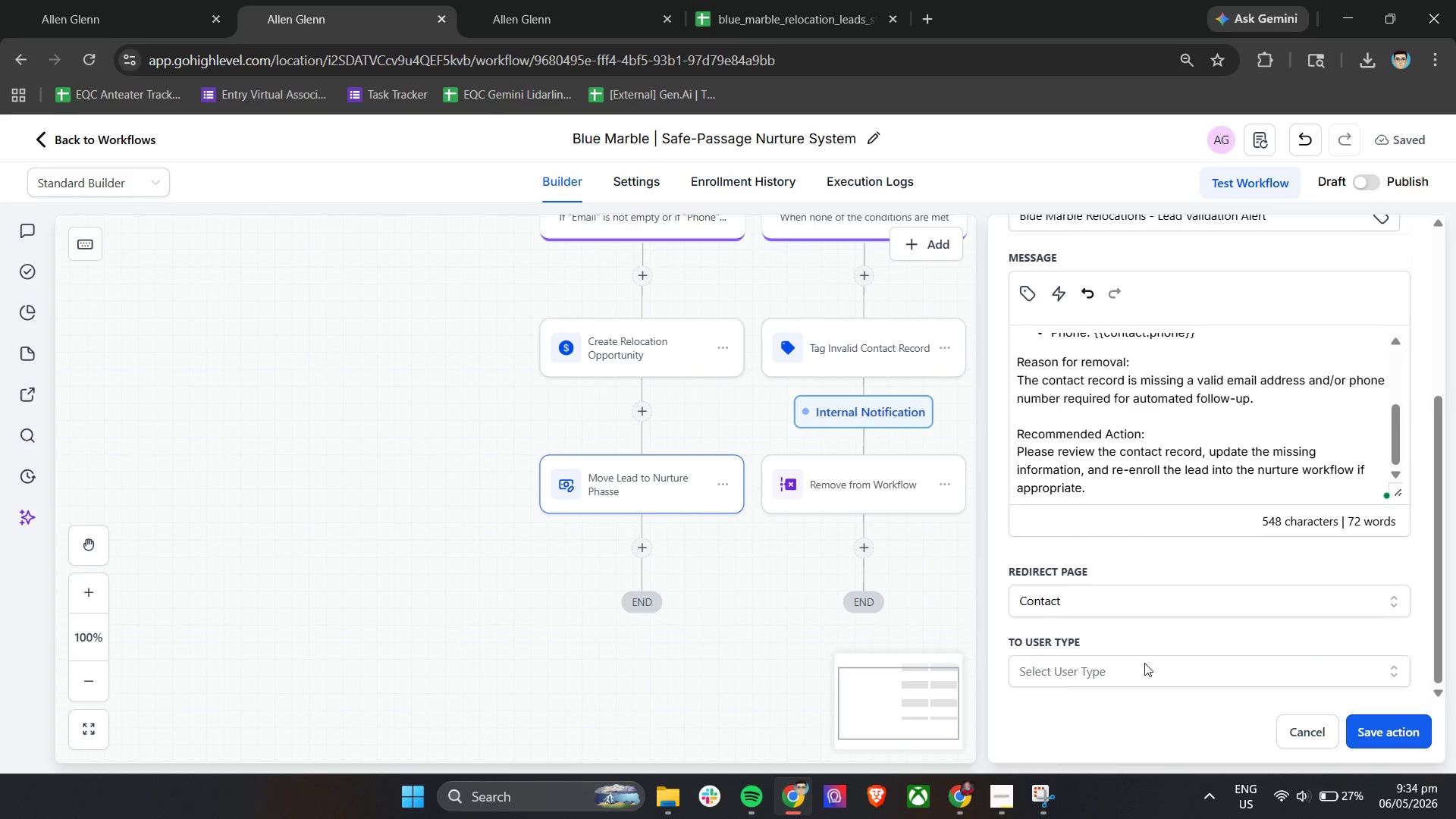 
left_click([1144, 663])
 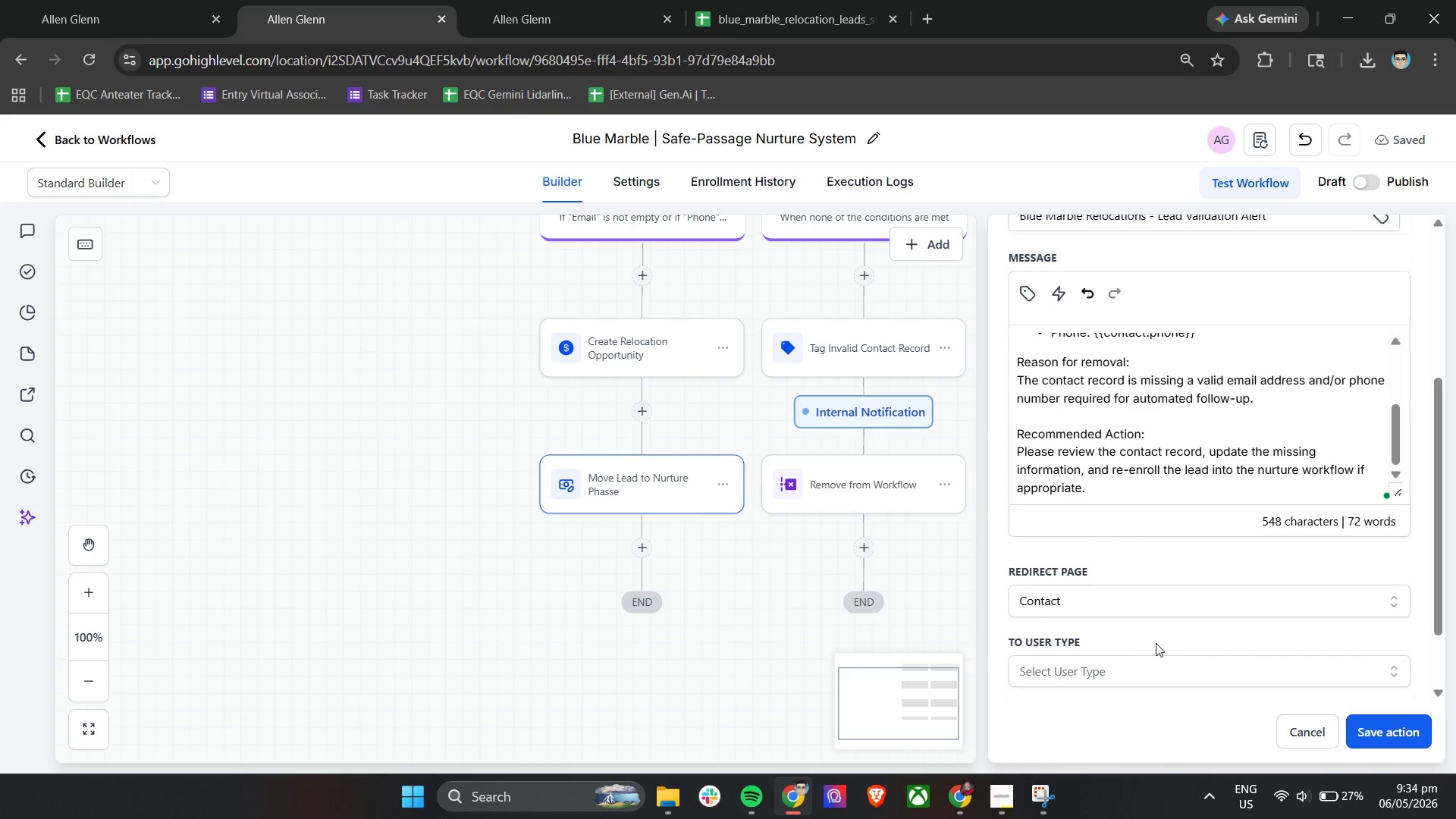 
scroll: coordinate [1200, 618], scroll_direction: down, amount: 4.0
 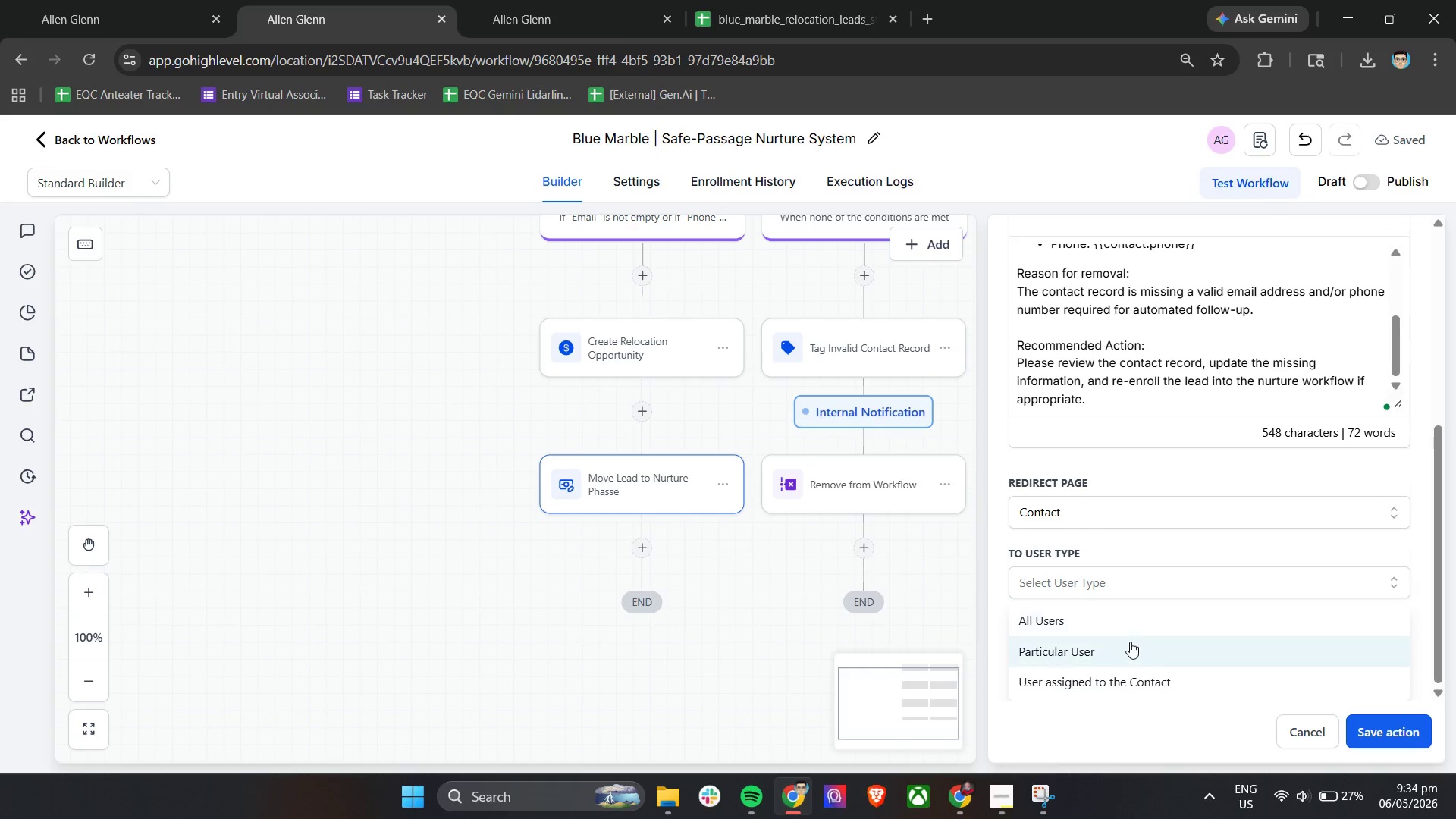 
left_click([1132, 657])
 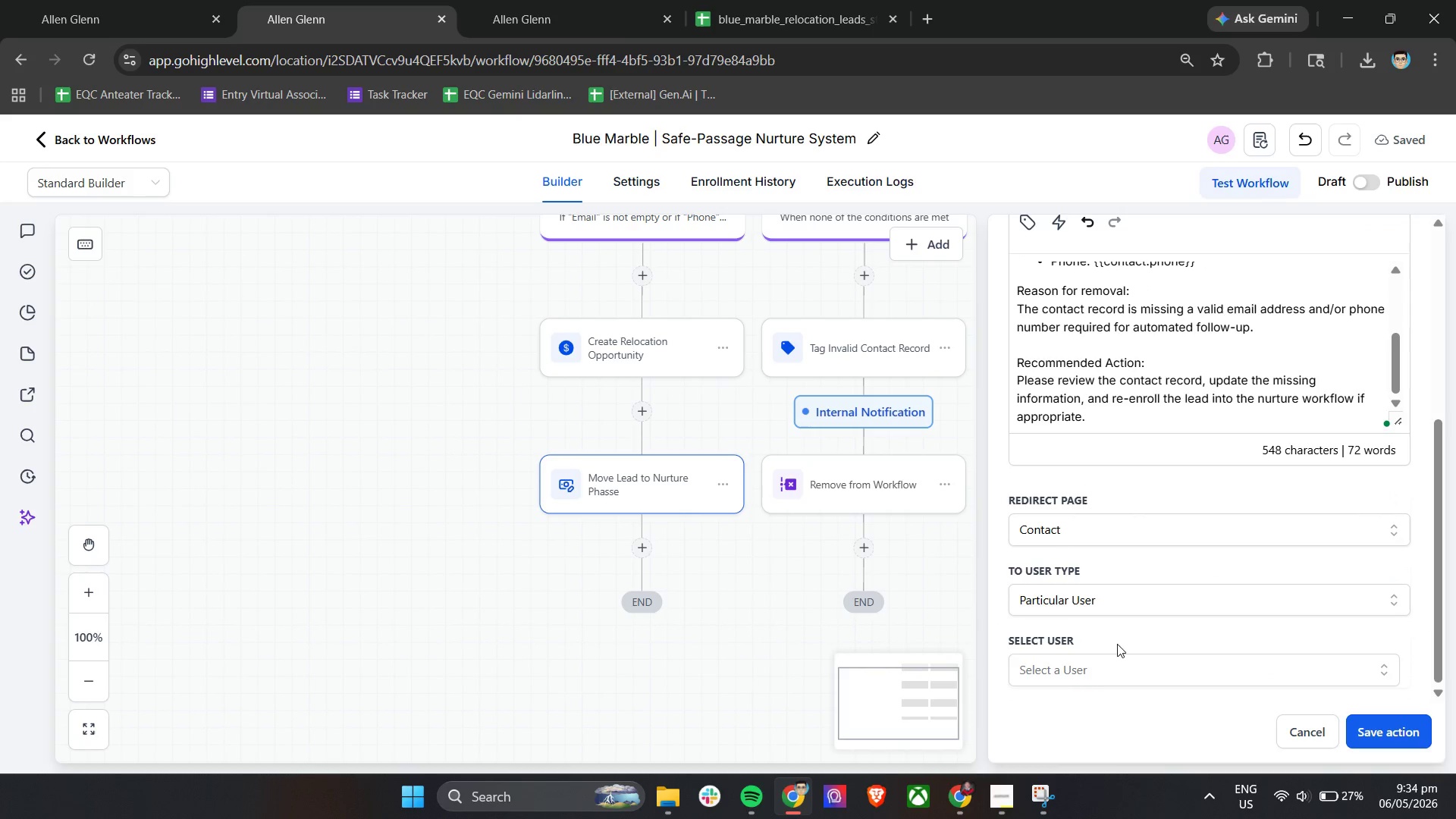 
left_click([1082, 679])
 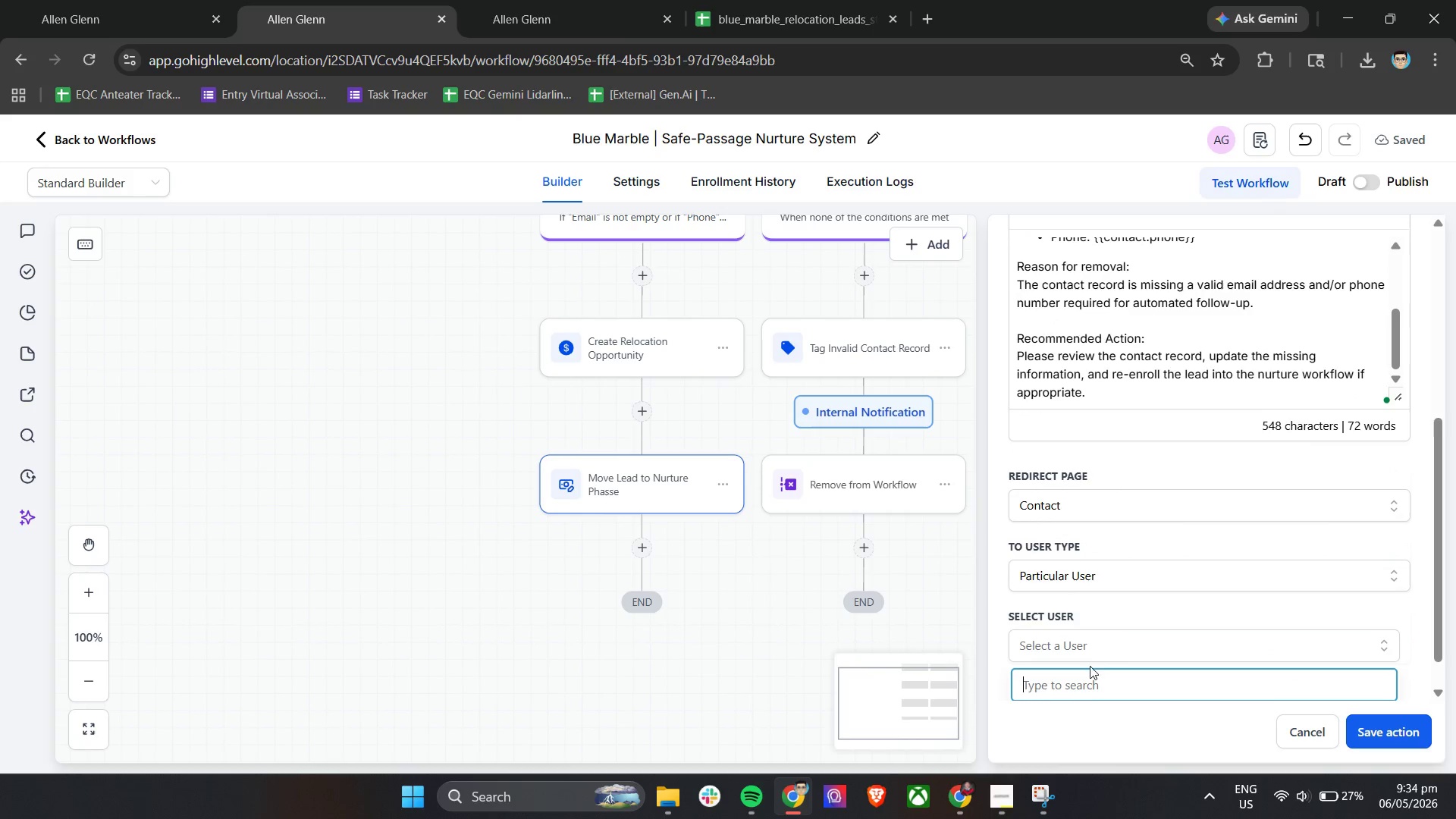 
scroll: coordinate [1107, 620], scroll_direction: down, amount: 4.0
 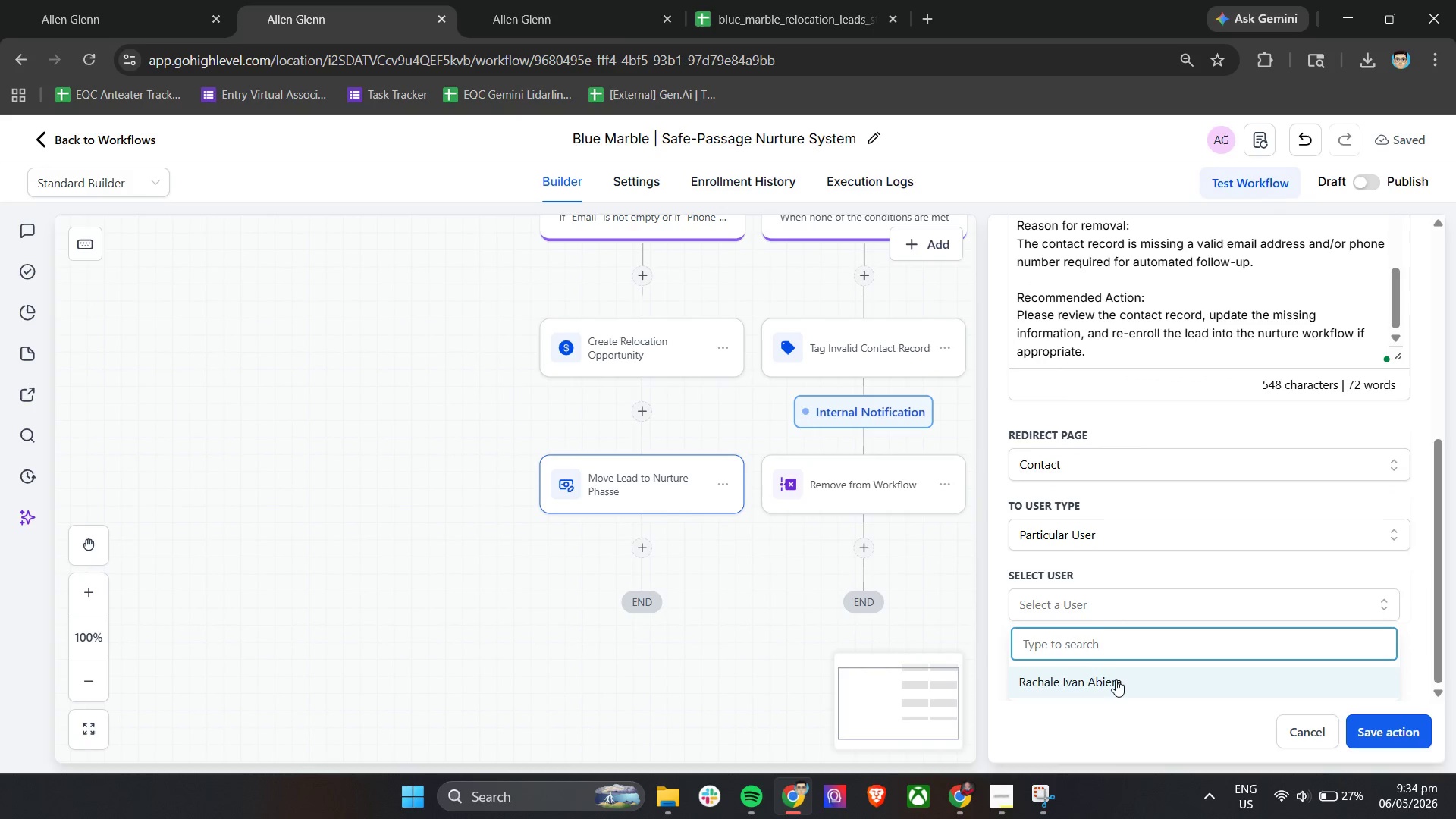 
left_click([1109, 682])
 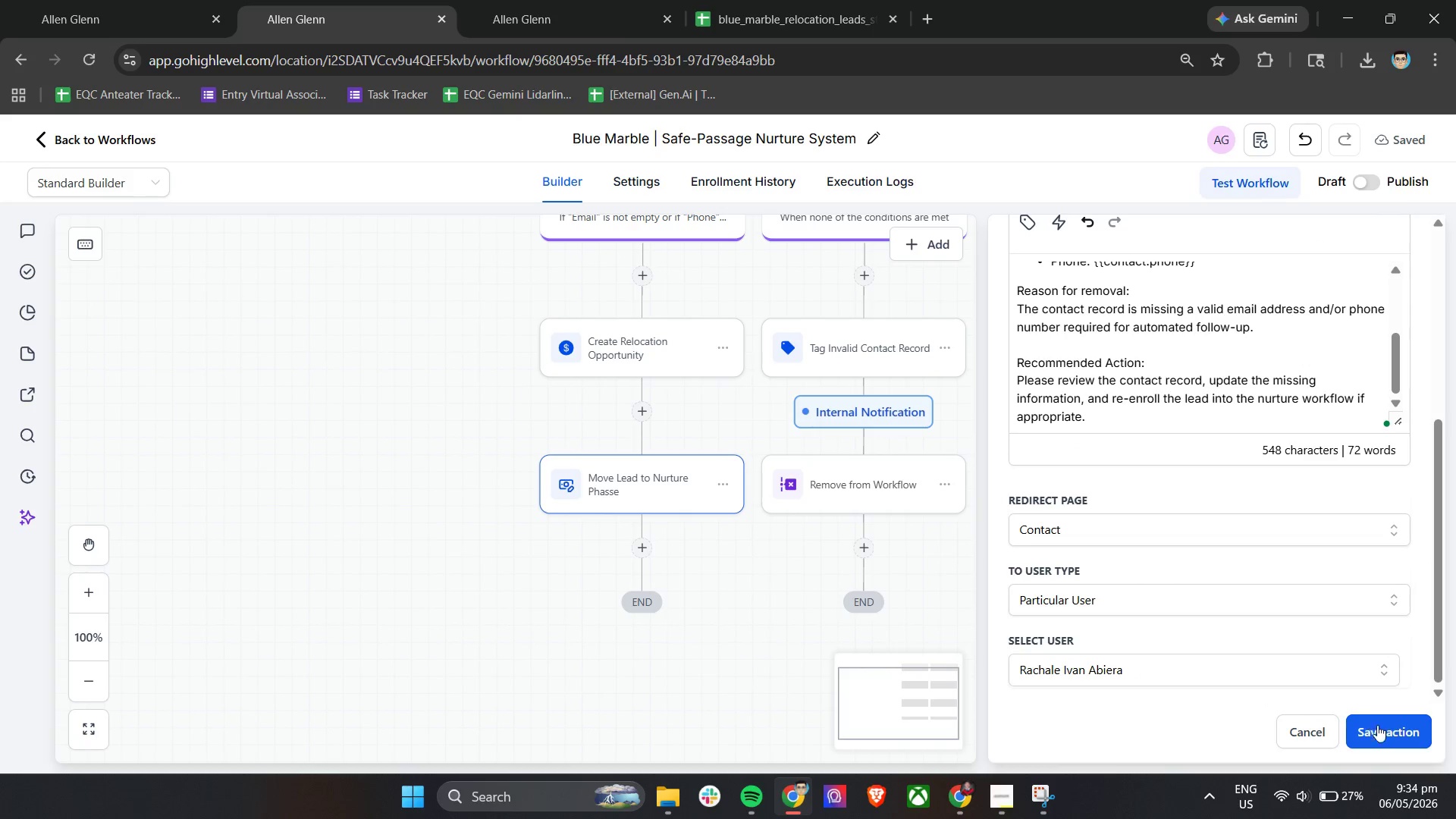 
left_click([1379, 730])
 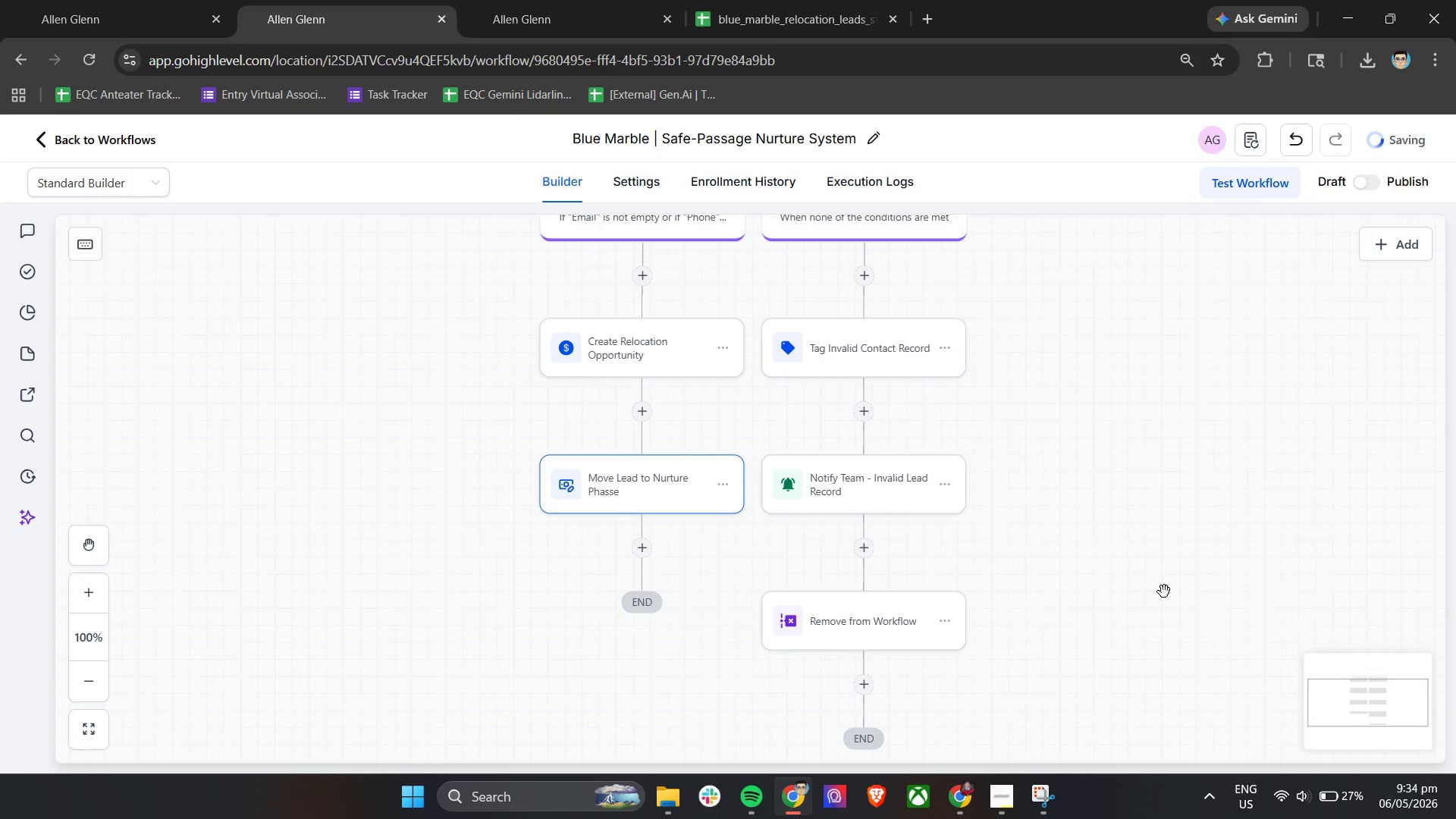 
scroll: coordinate [1164, 592], scroll_direction: down, amount: 4.0
 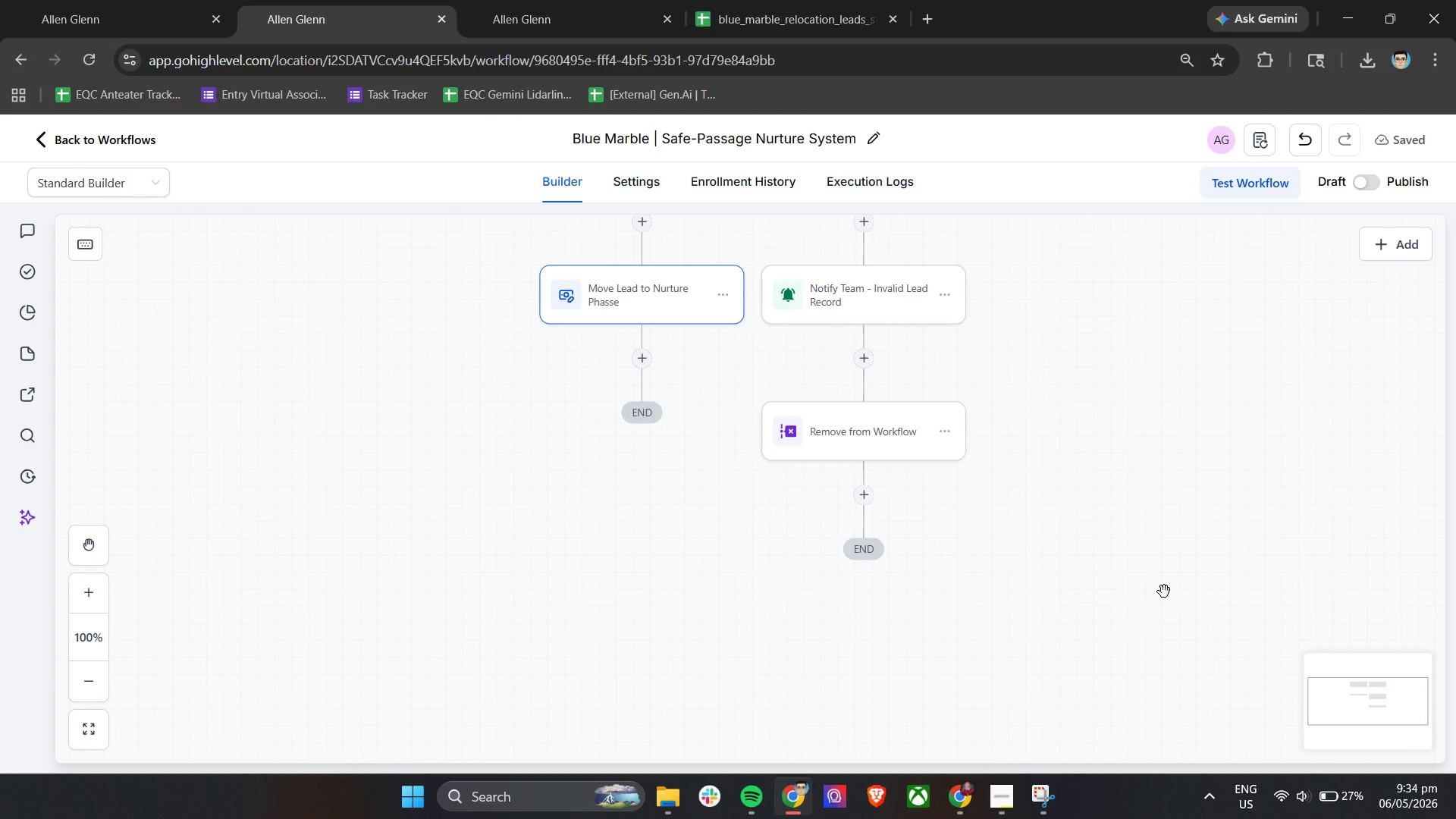 
wait(28.25)
 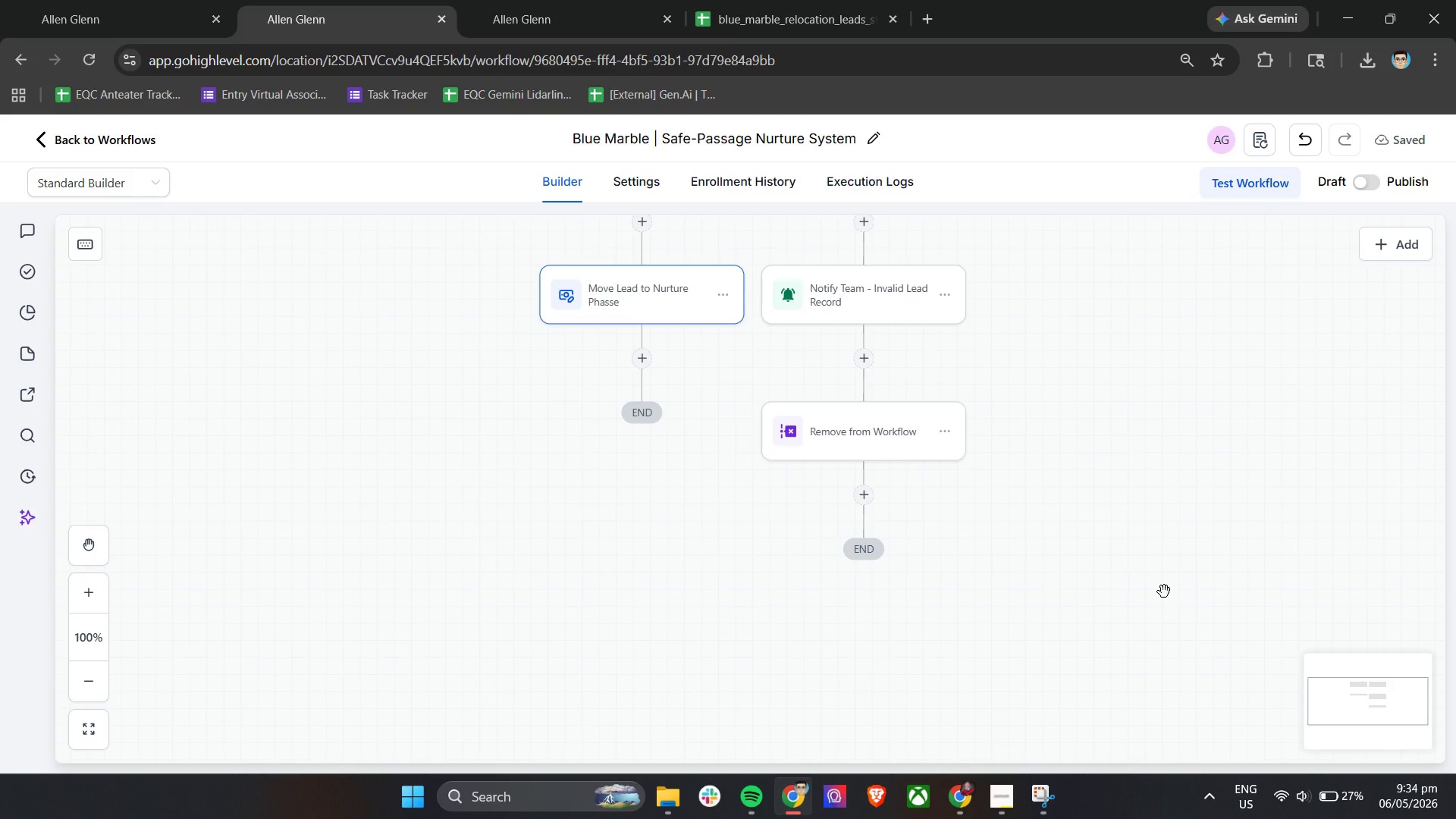 
double_click([610, 0])
 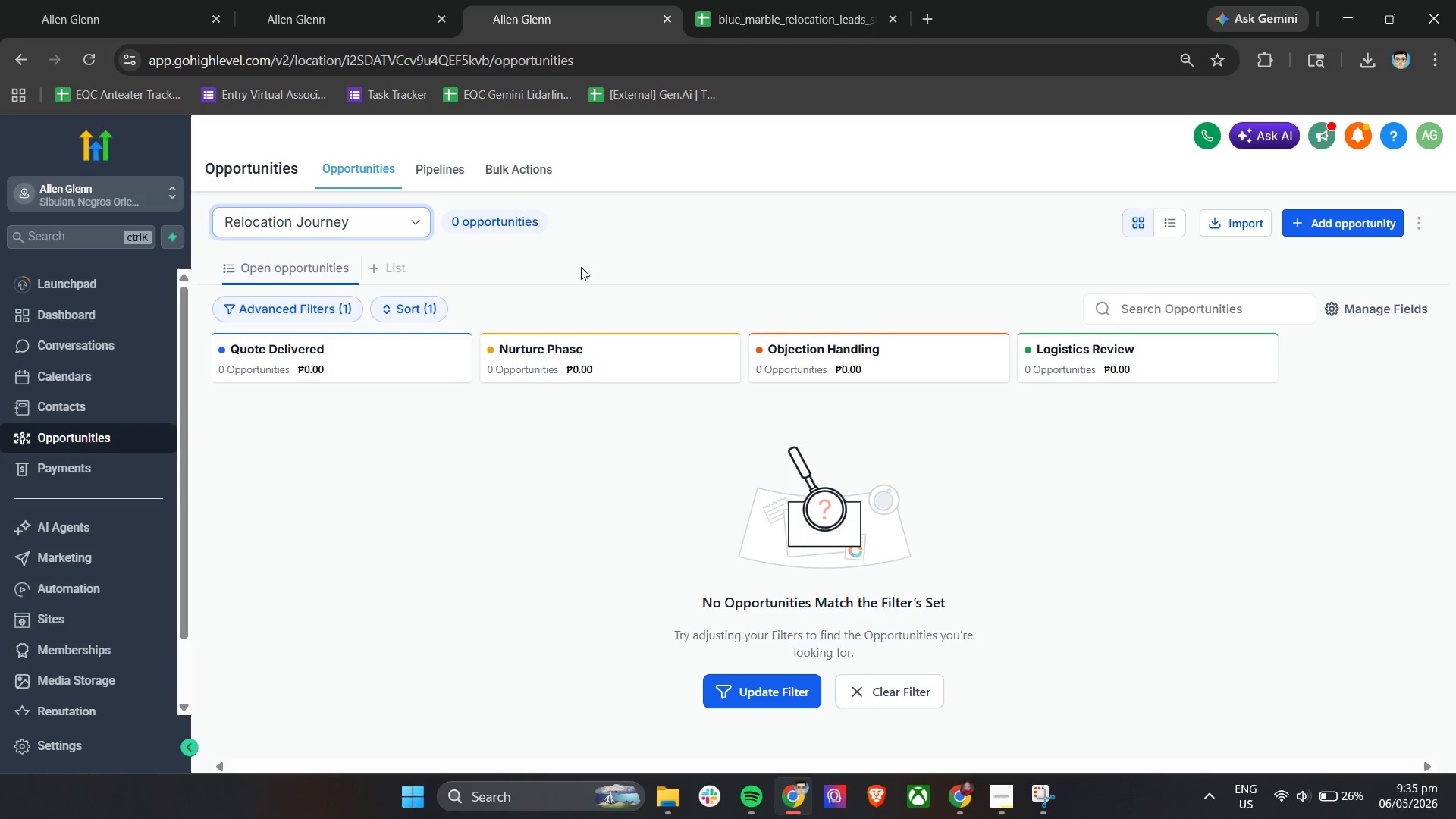 
left_click([325, 0])
 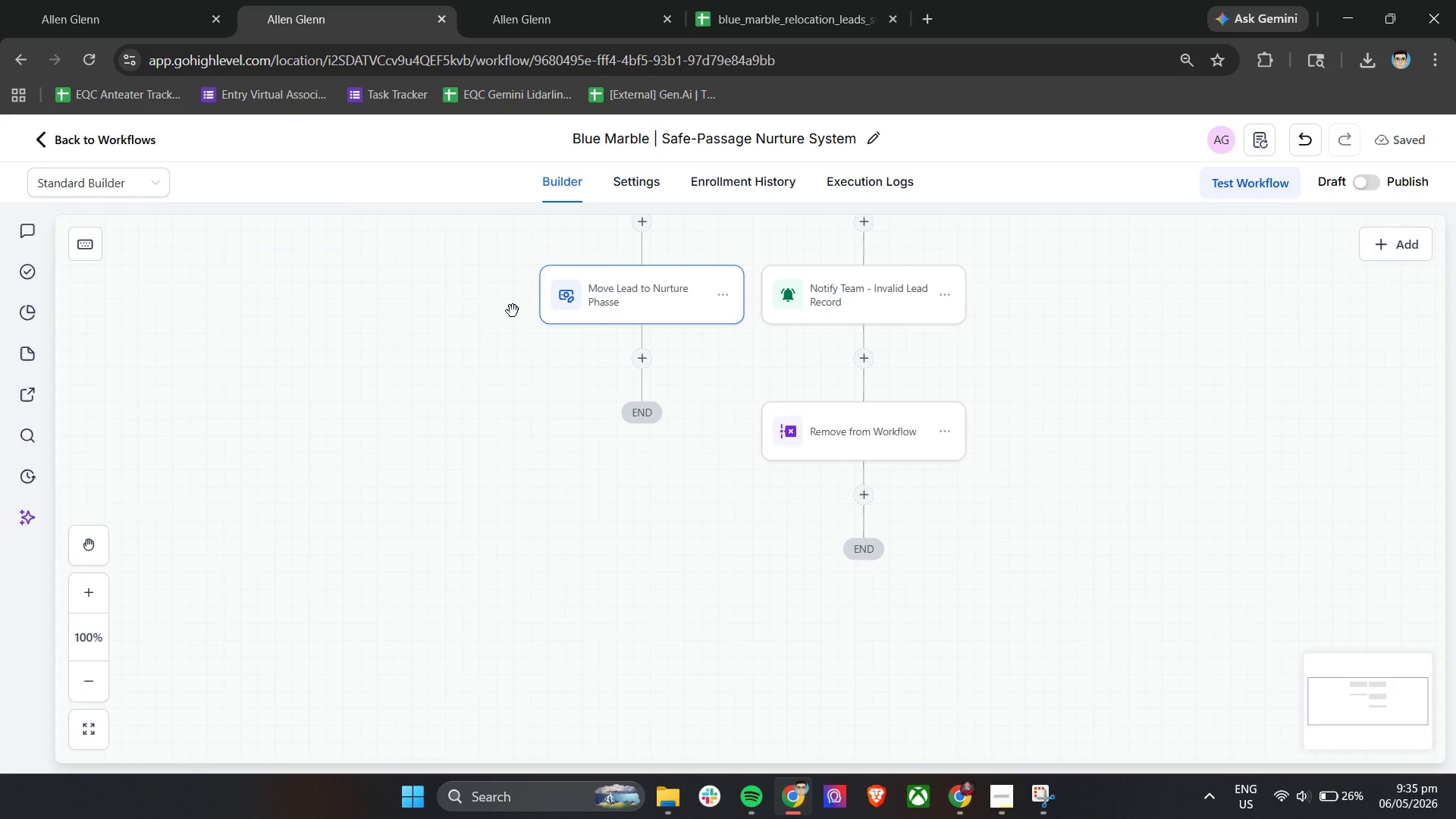 
wait(43.66)
 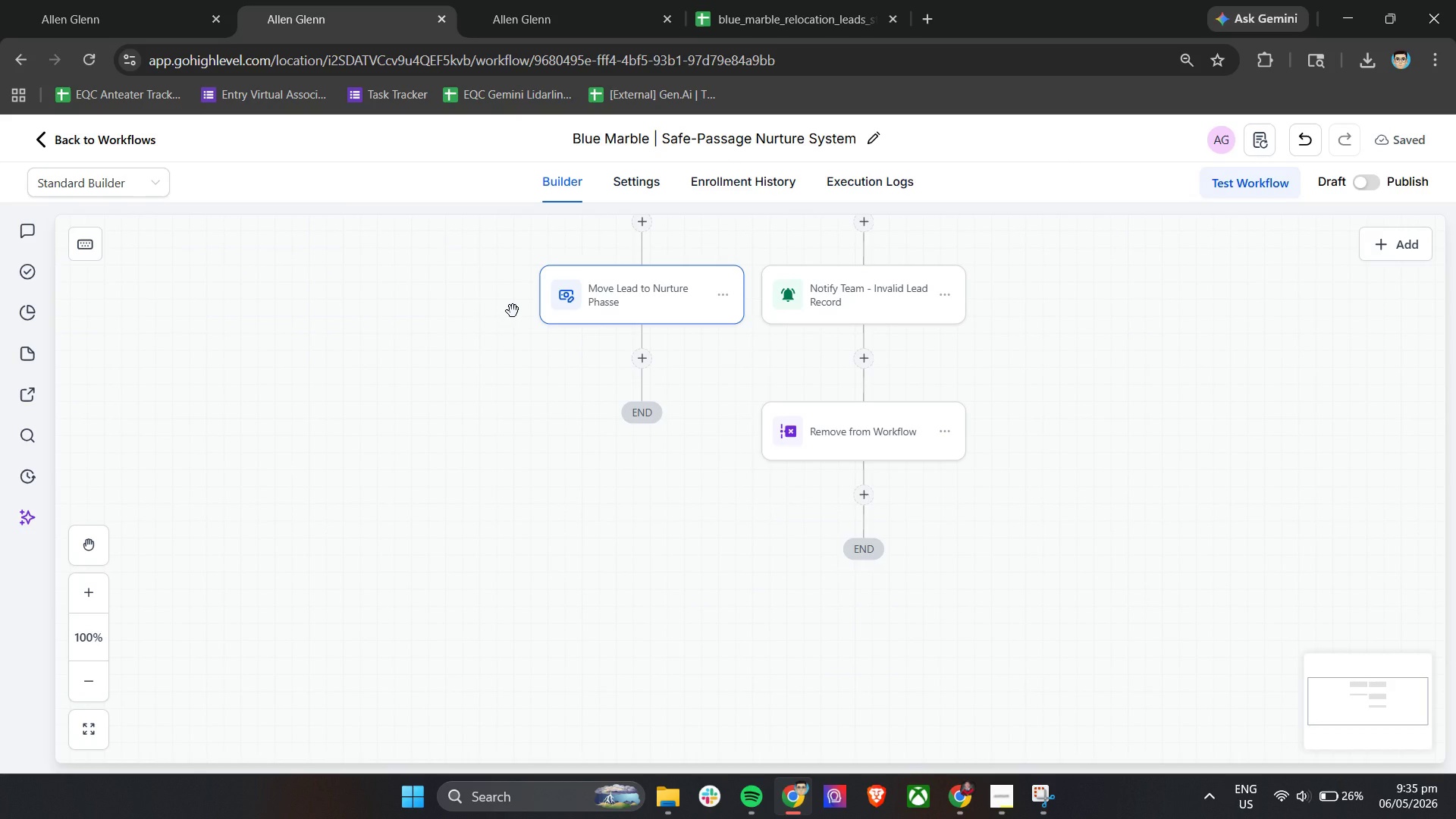 
scroll: coordinate [511, 322], scroll_direction: down, amount: 3.0
 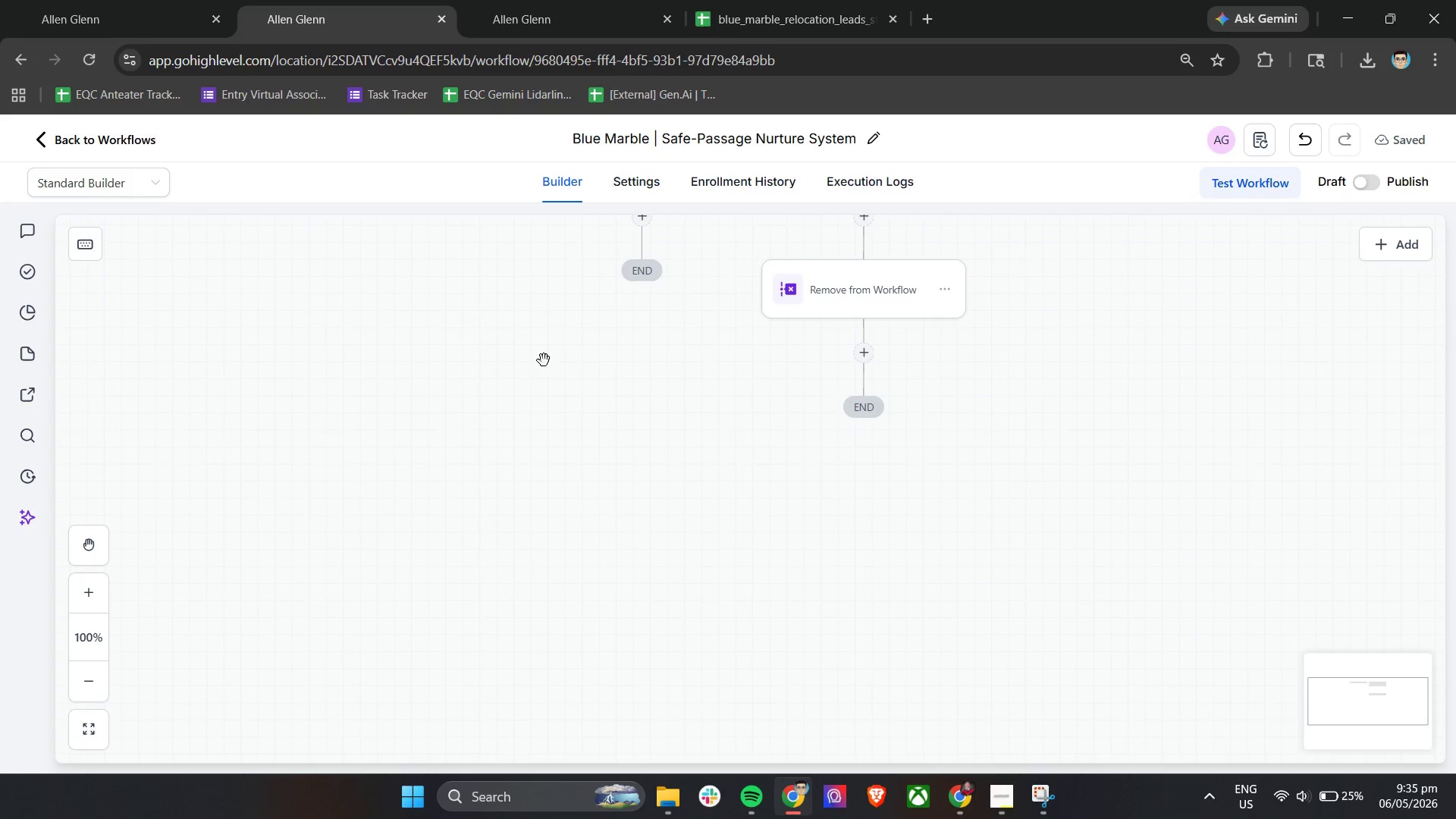 
scroll: coordinate [658, 476], scroll_direction: up, amount: 16.0
 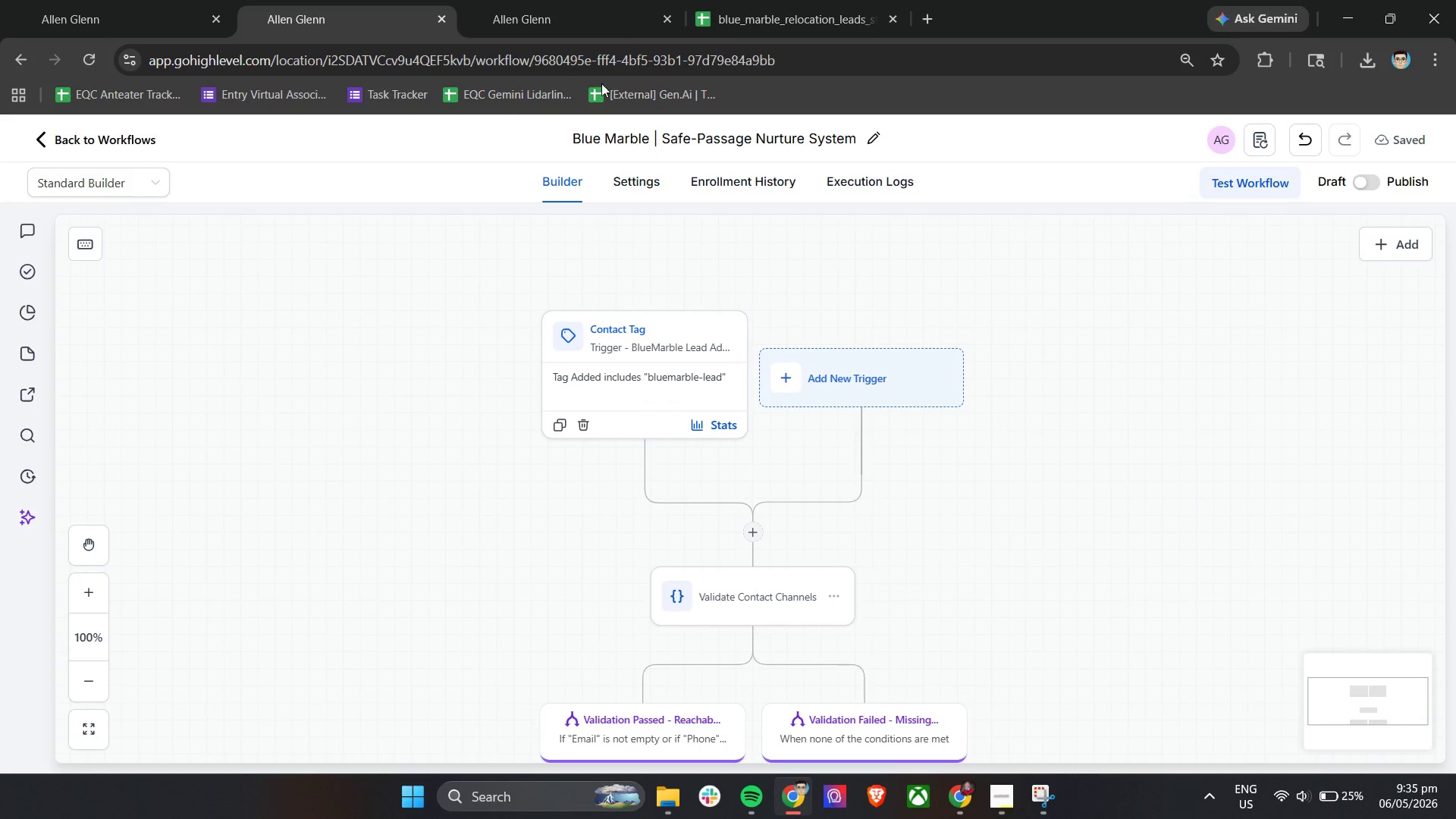 
left_click([559, 0])
 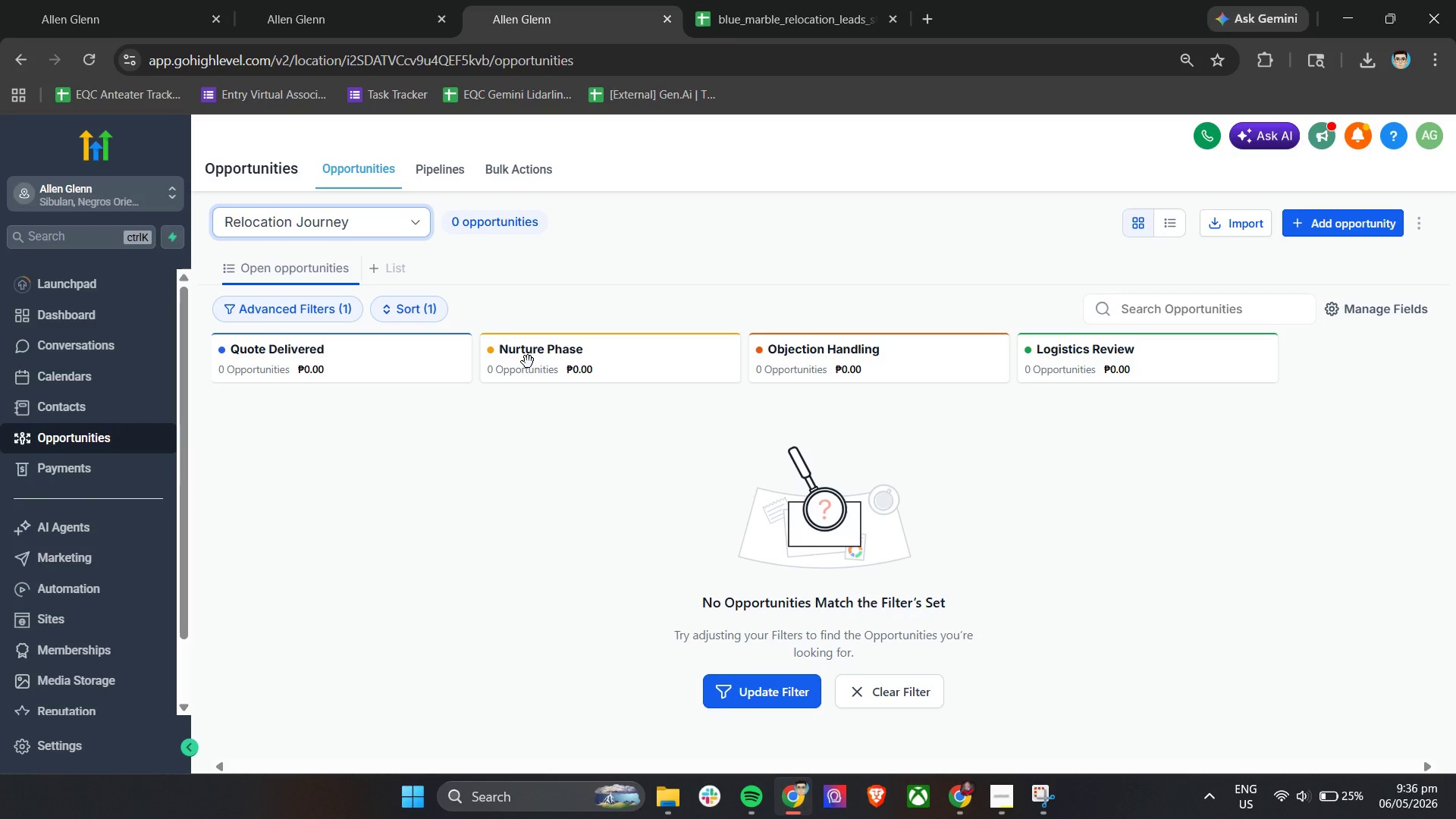 
scroll: coordinate [529, 358], scroll_direction: down, amount: 4.0
 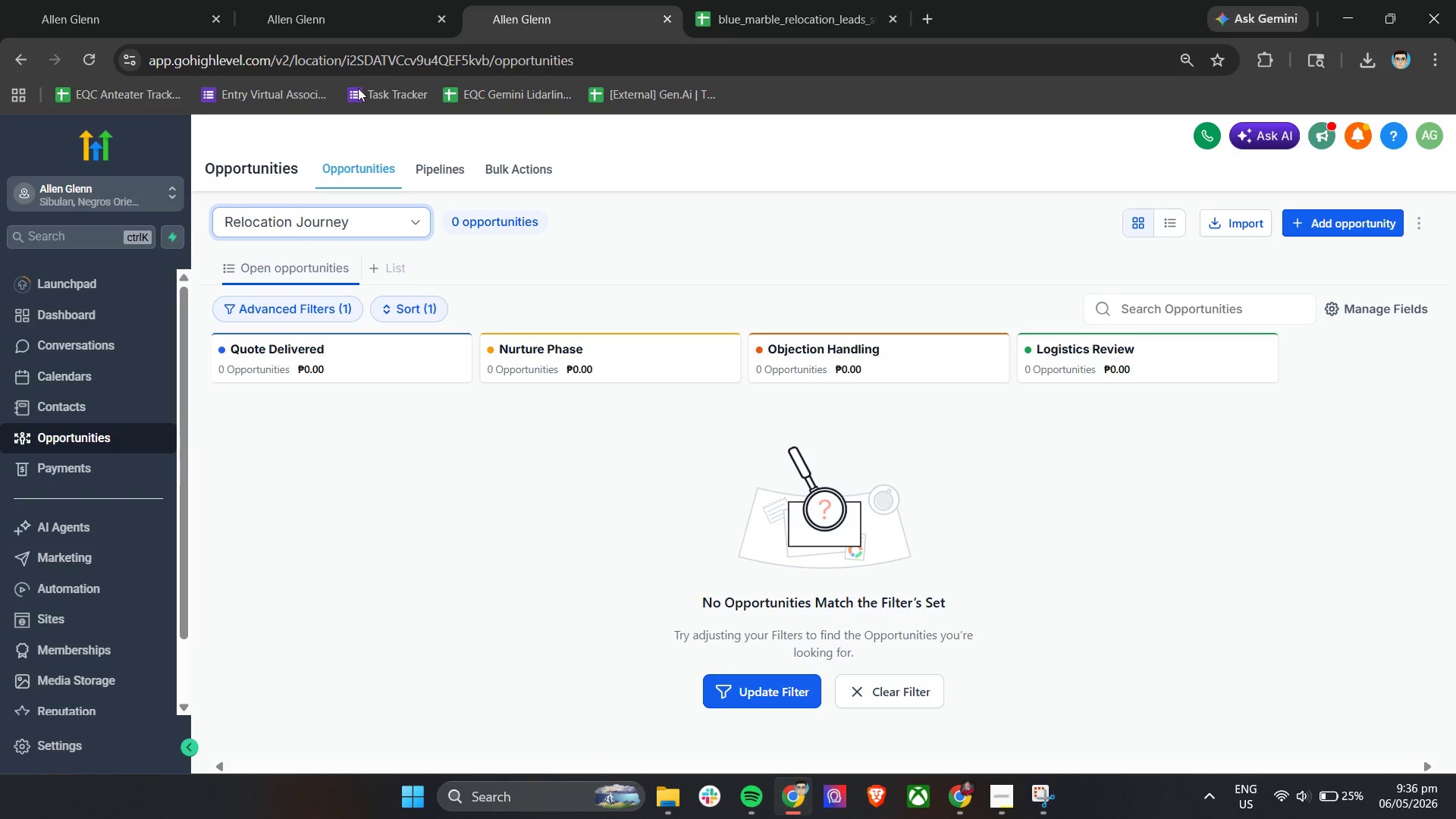 
left_click([315, 0])
 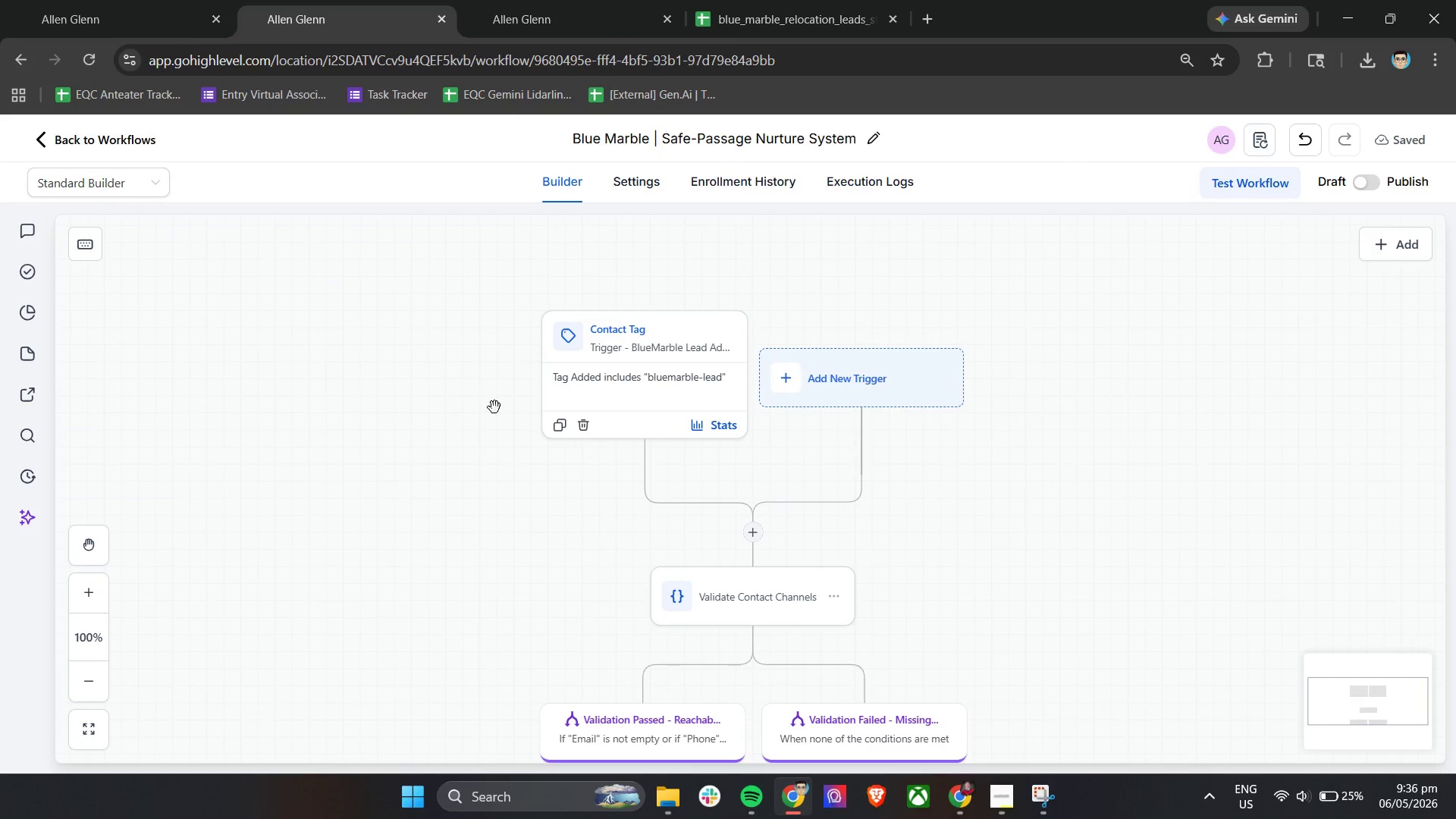 
scroll: coordinate [506, 416], scroll_direction: down, amount: 4.0
 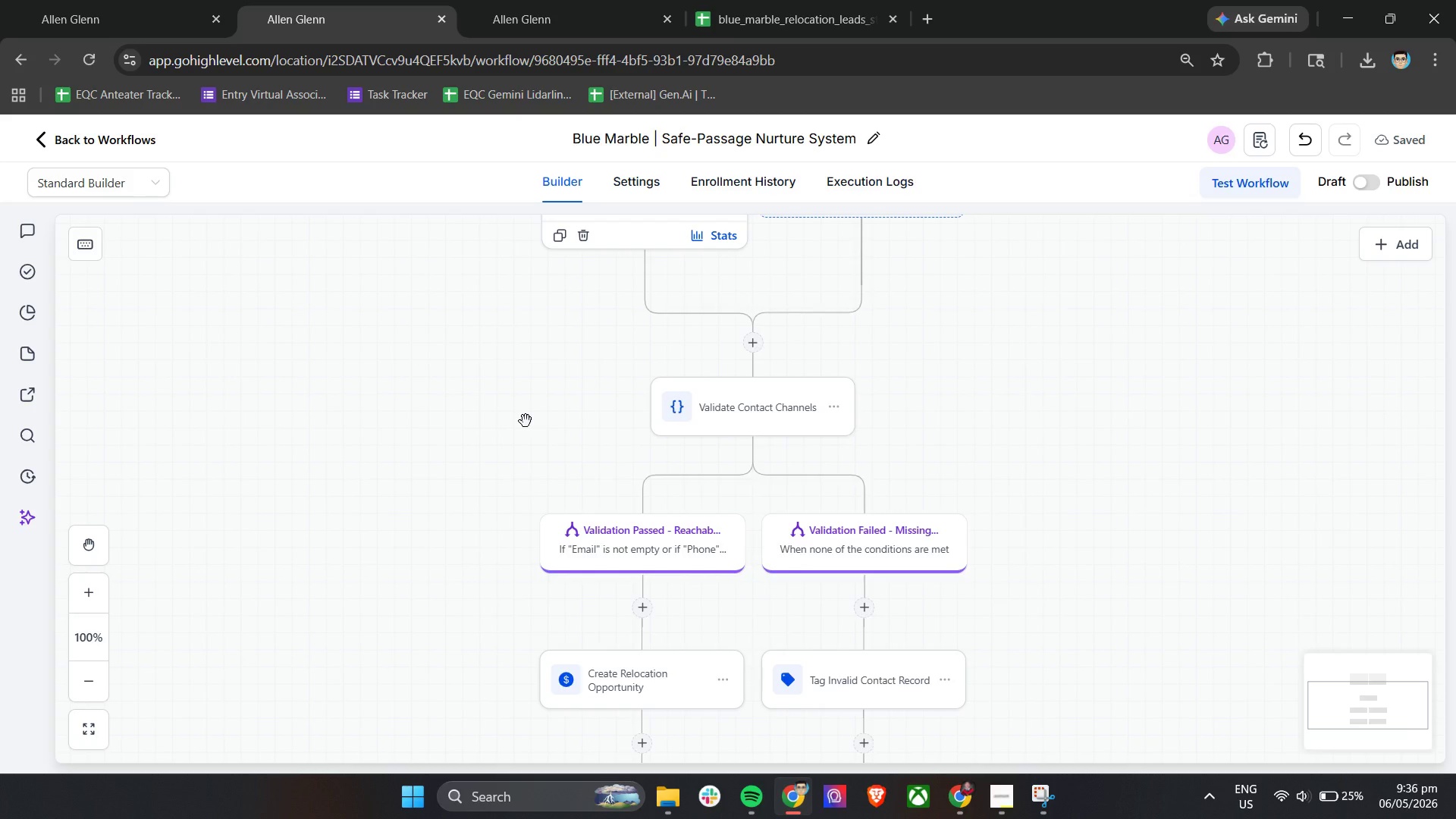 
wait(8.57)
 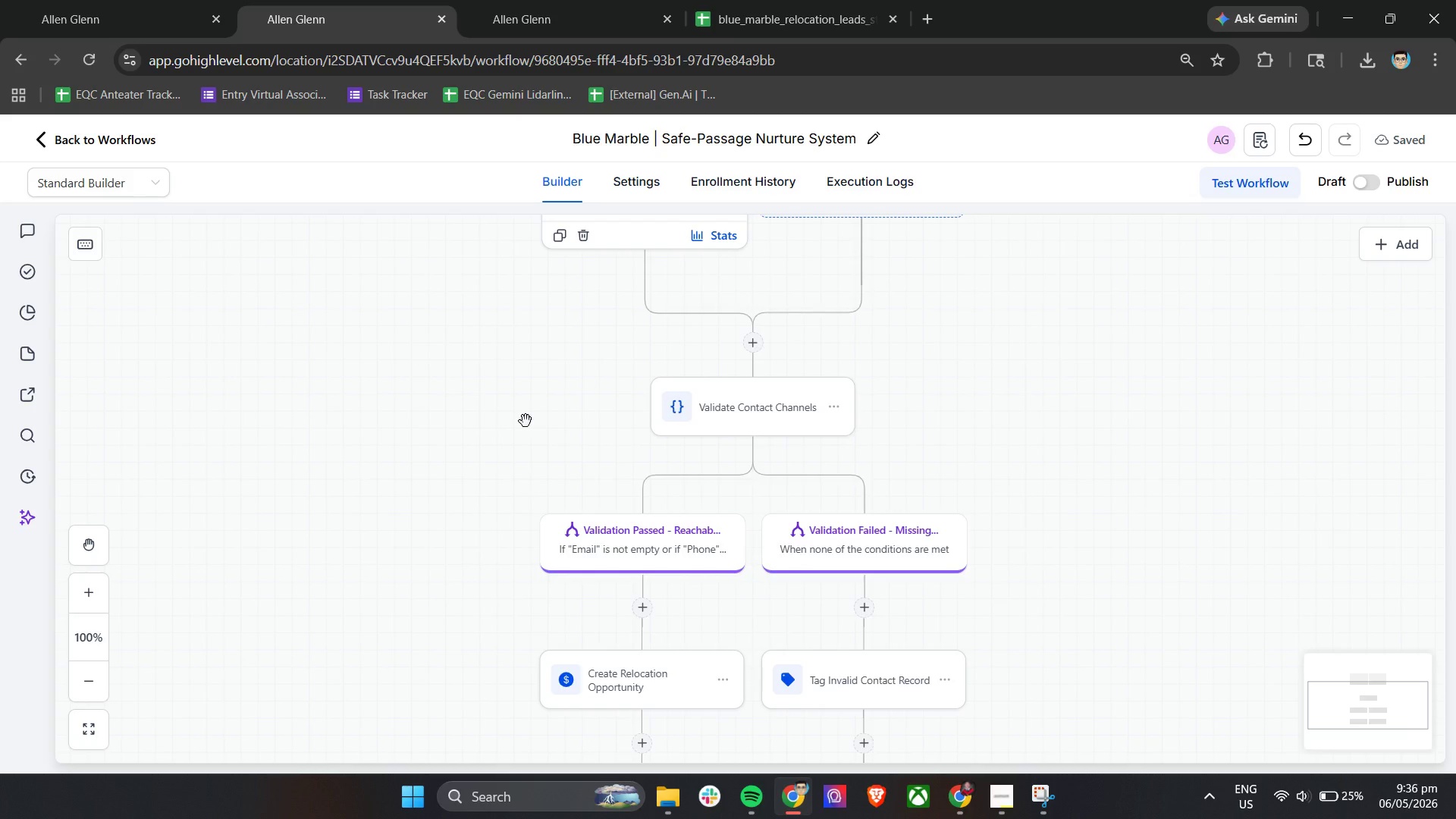 
scroll: coordinate [635, 632], scroll_direction: down, amount: 6.0
 